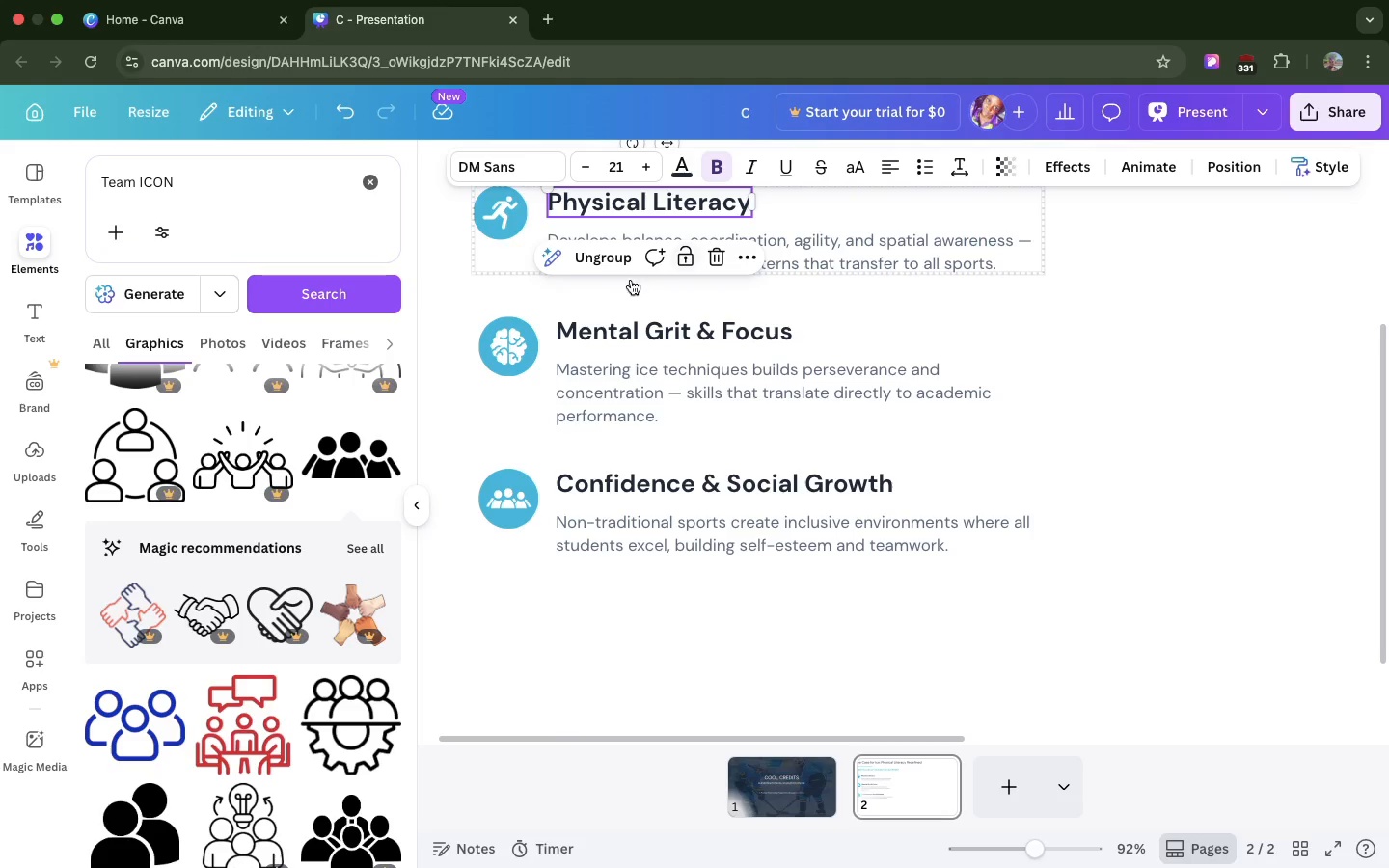 
left_click([614, 258])
 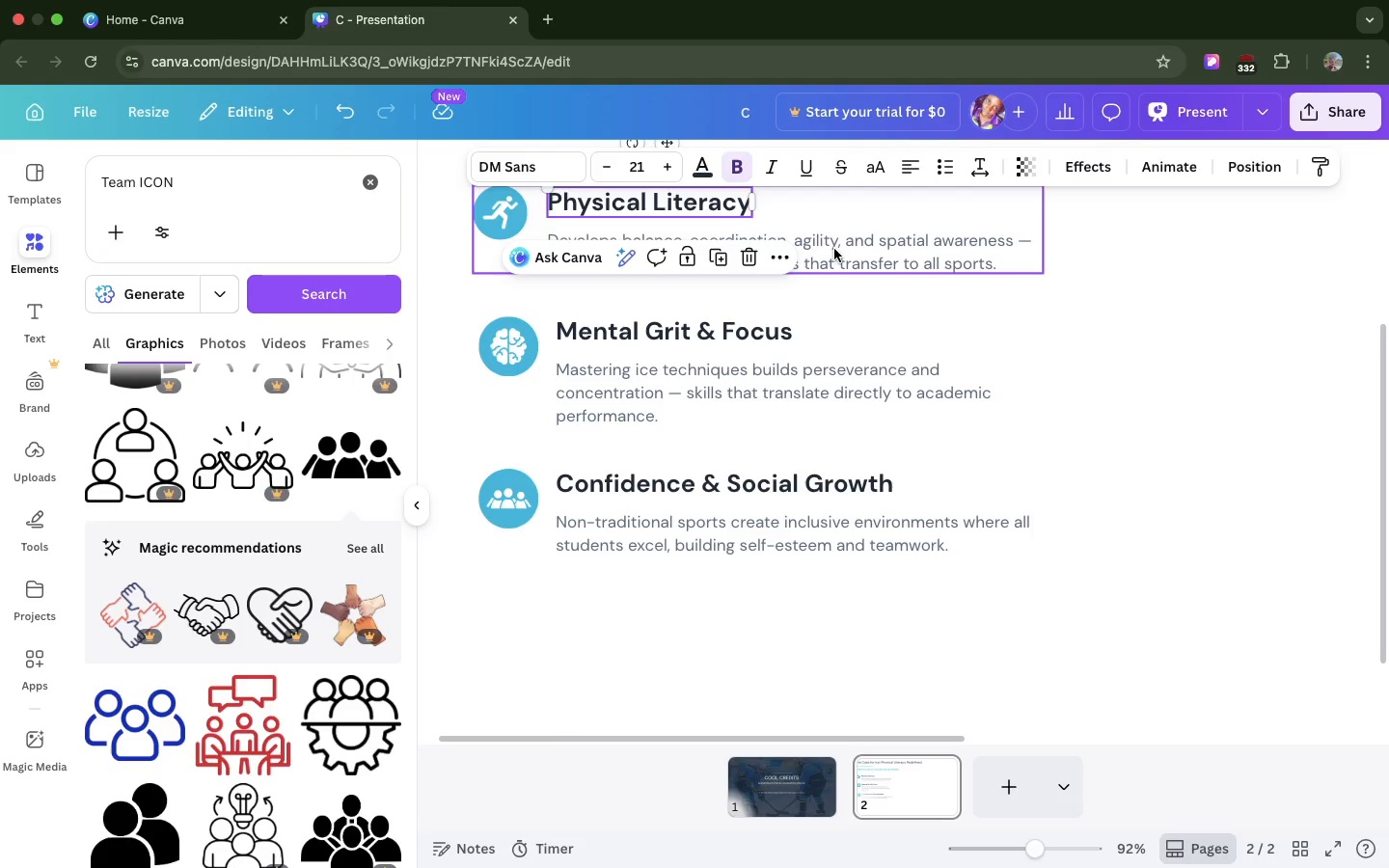 
left_click([834, 249])
 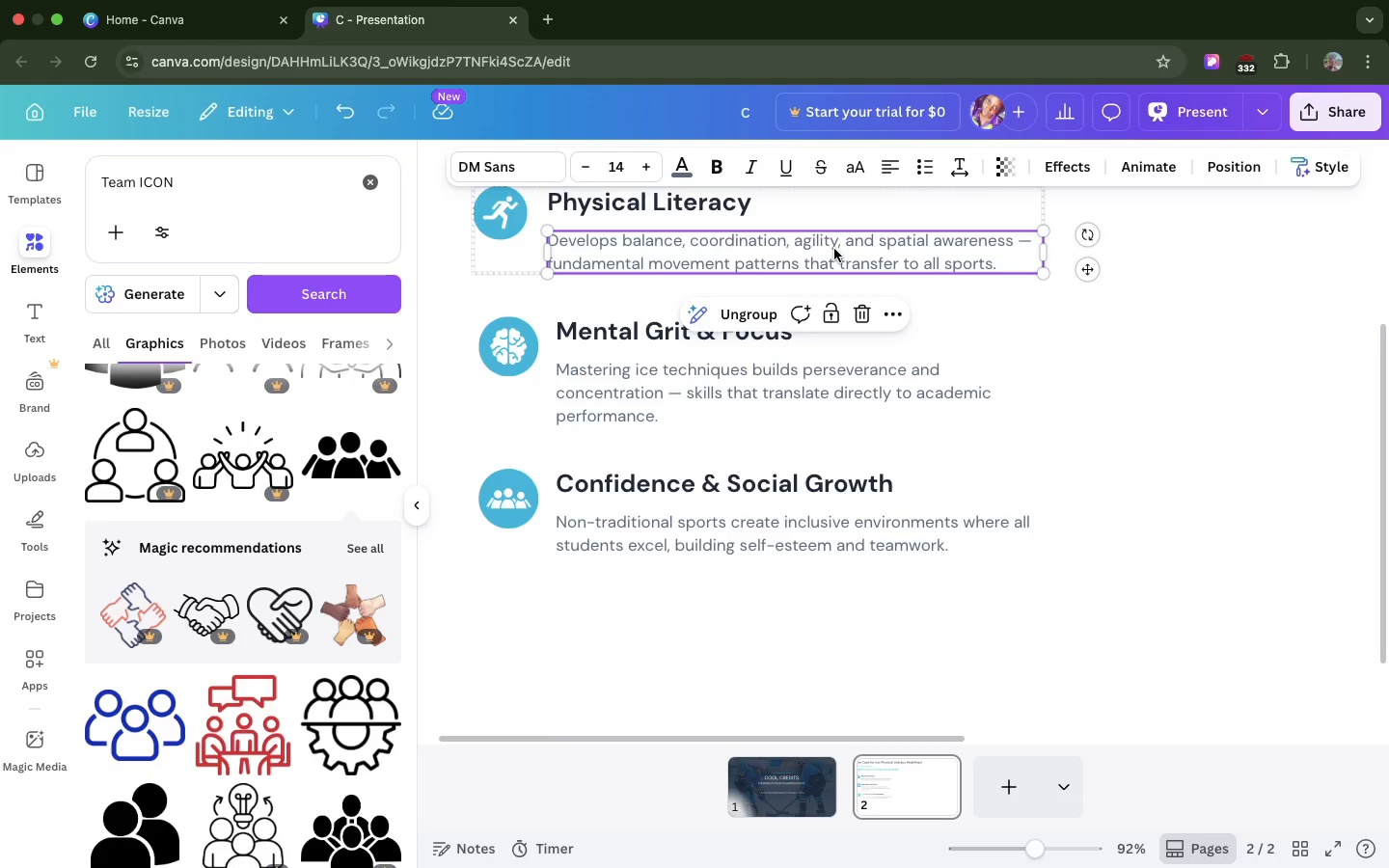 
left_click([834, 249])
 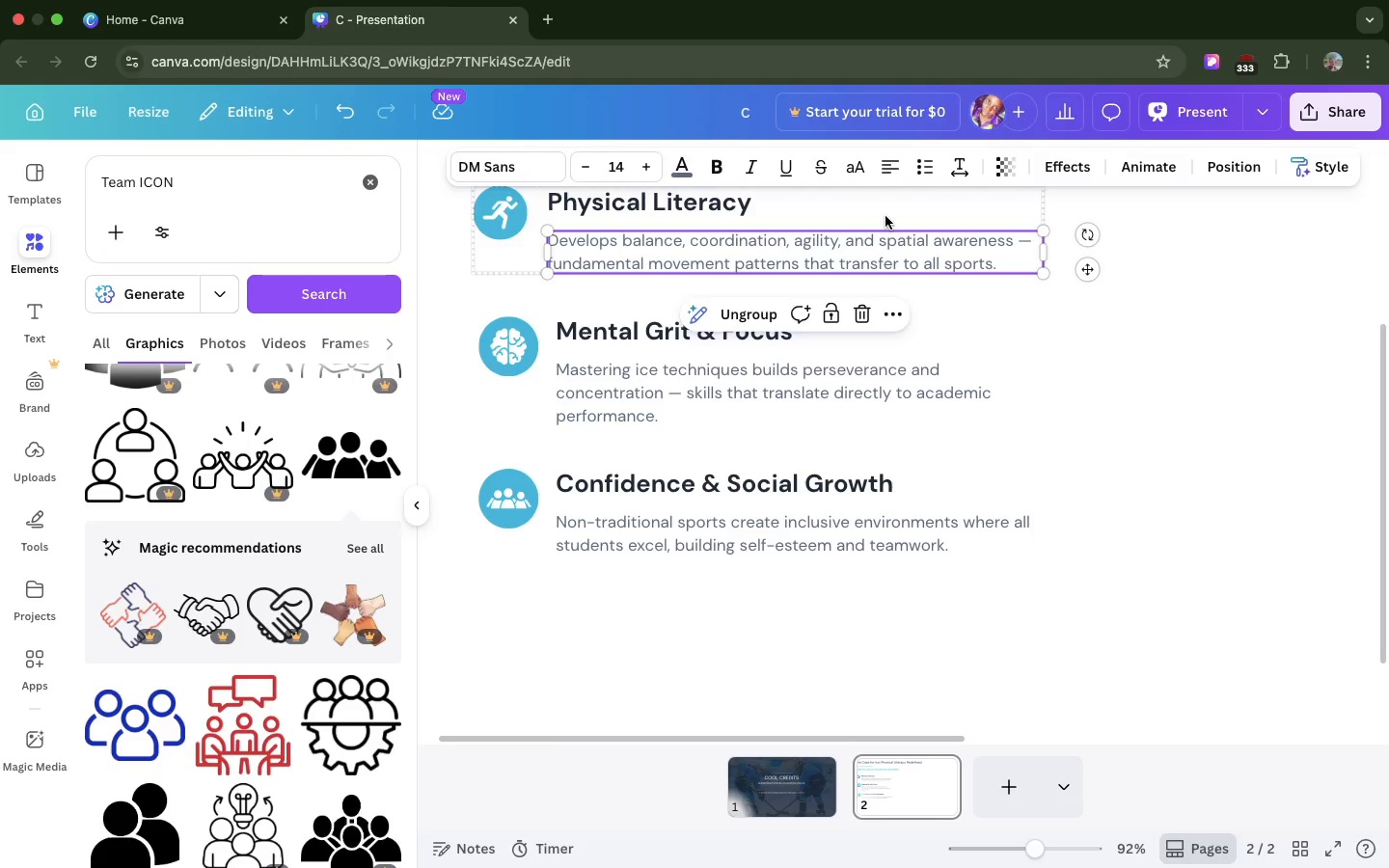 
left_click([885, 216])
 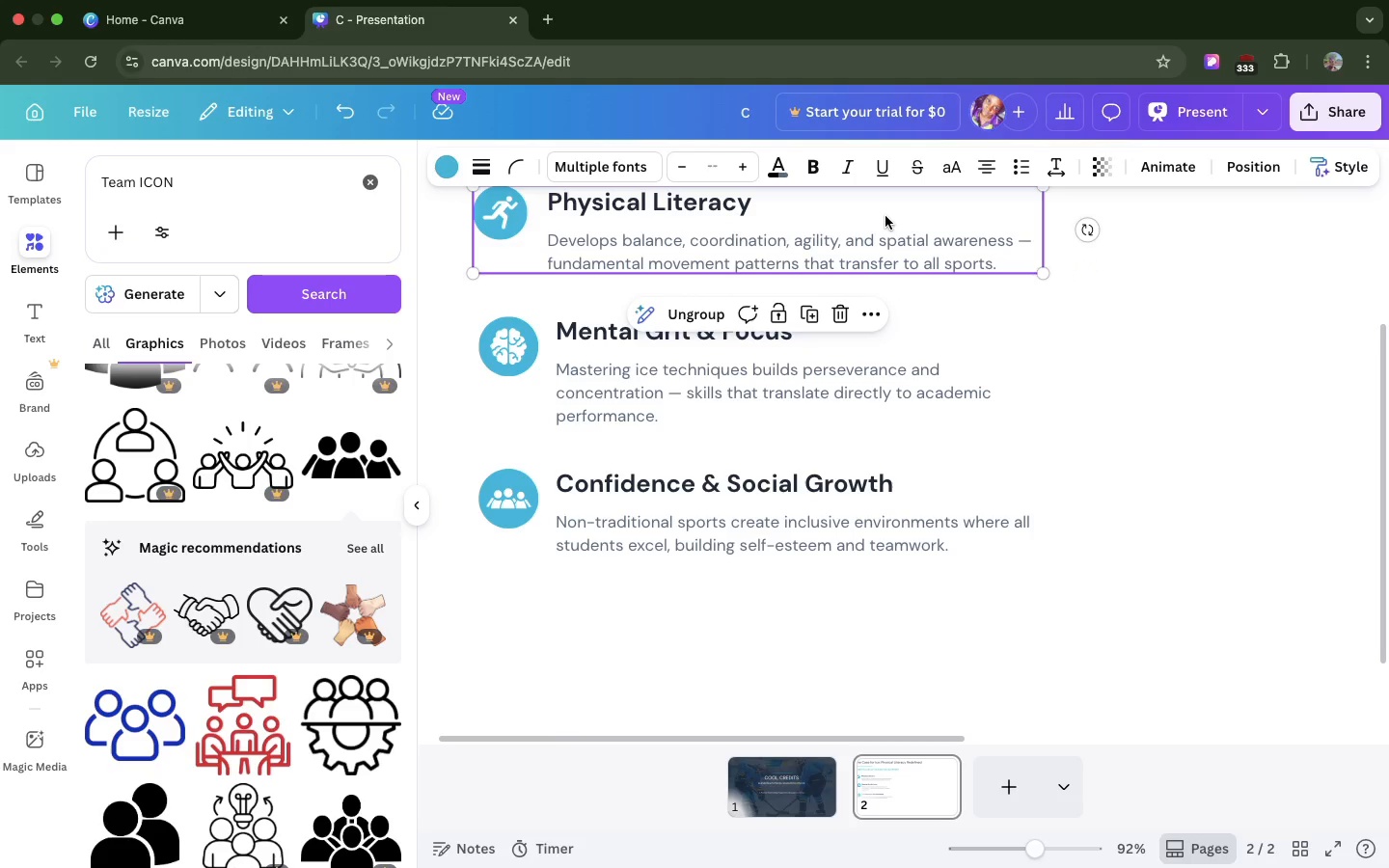 
right_click([885, 216])
 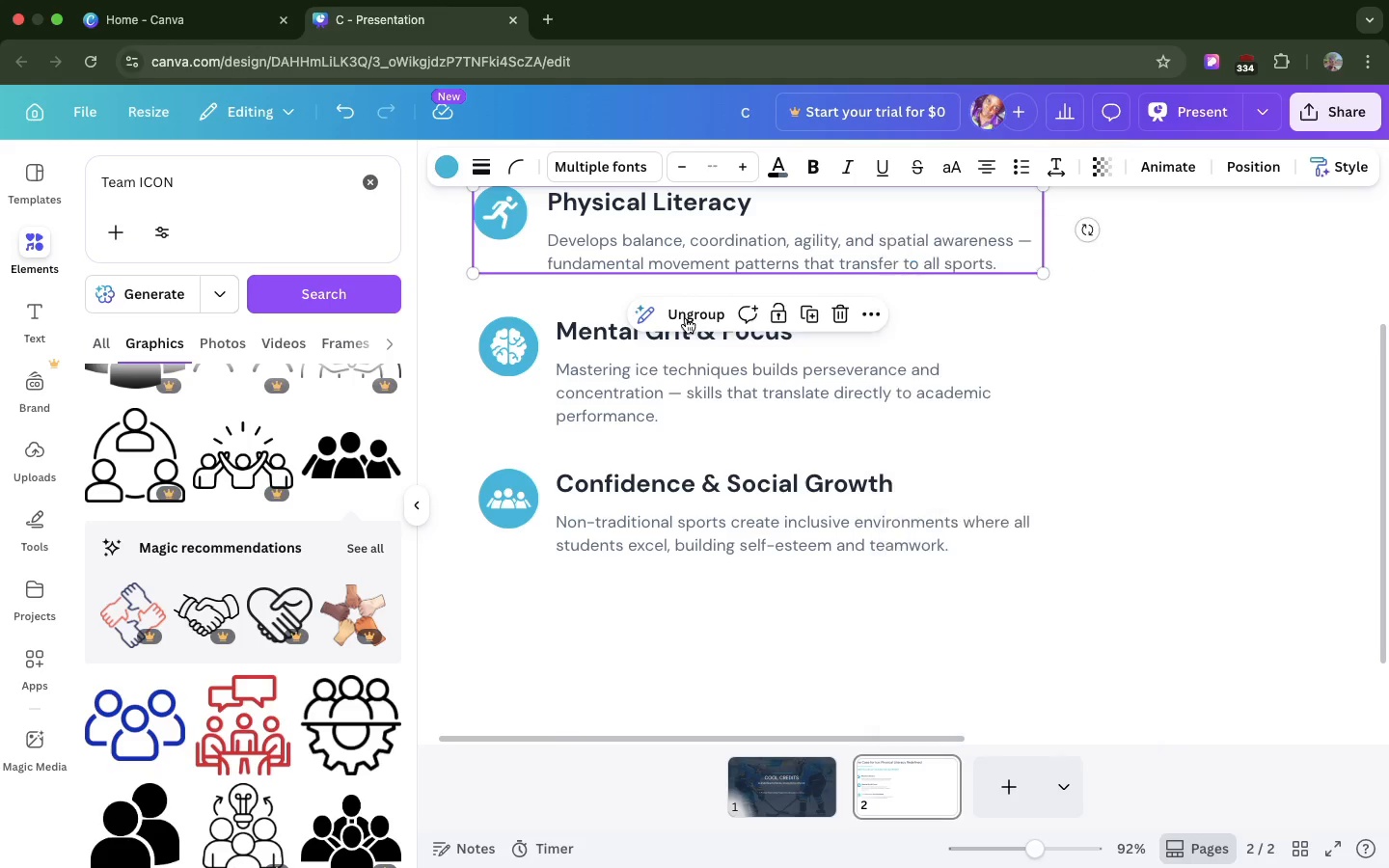 
left_click([686, 318])
 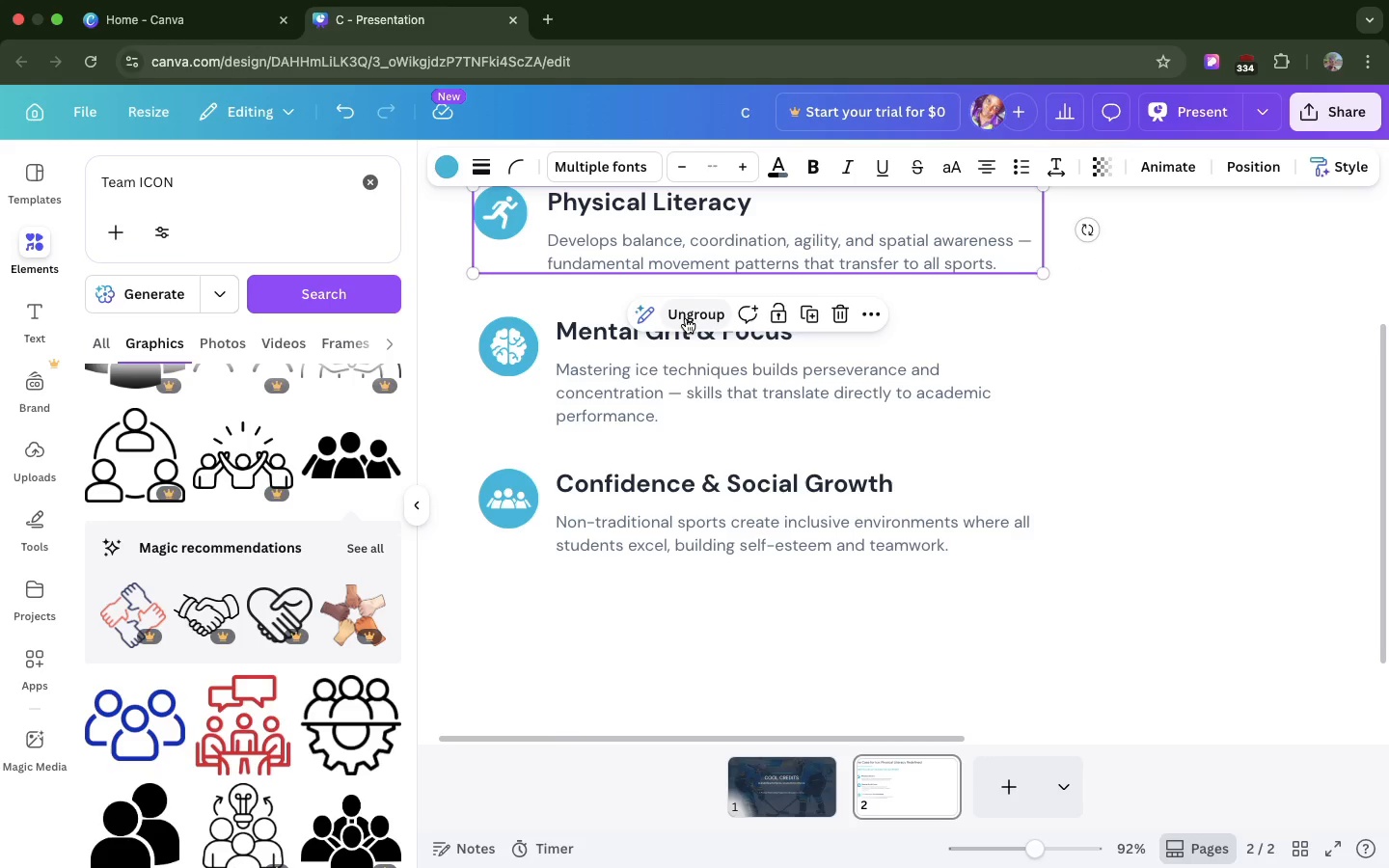 
left_click([686, 318])
 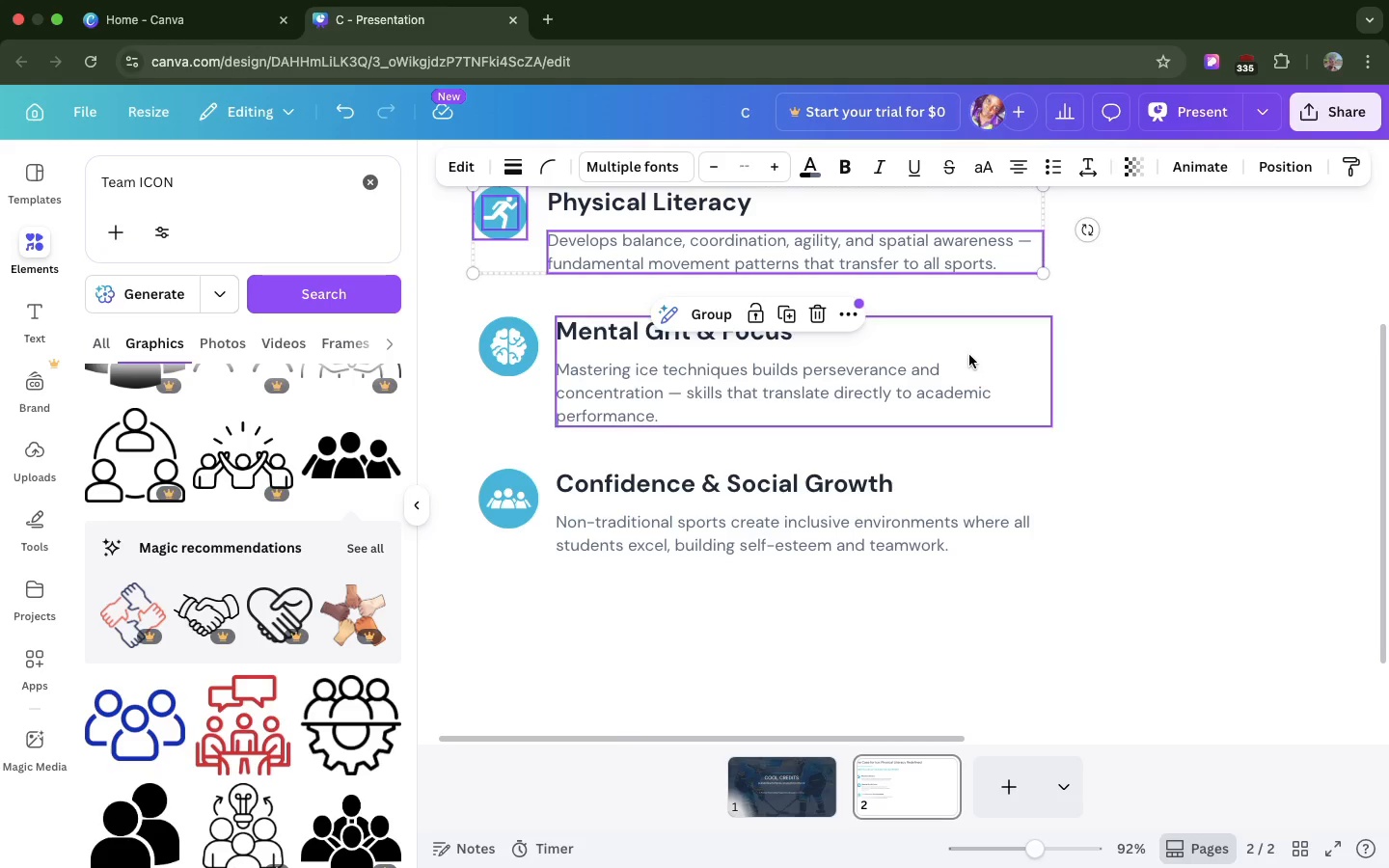 
left_click([969, 355])
 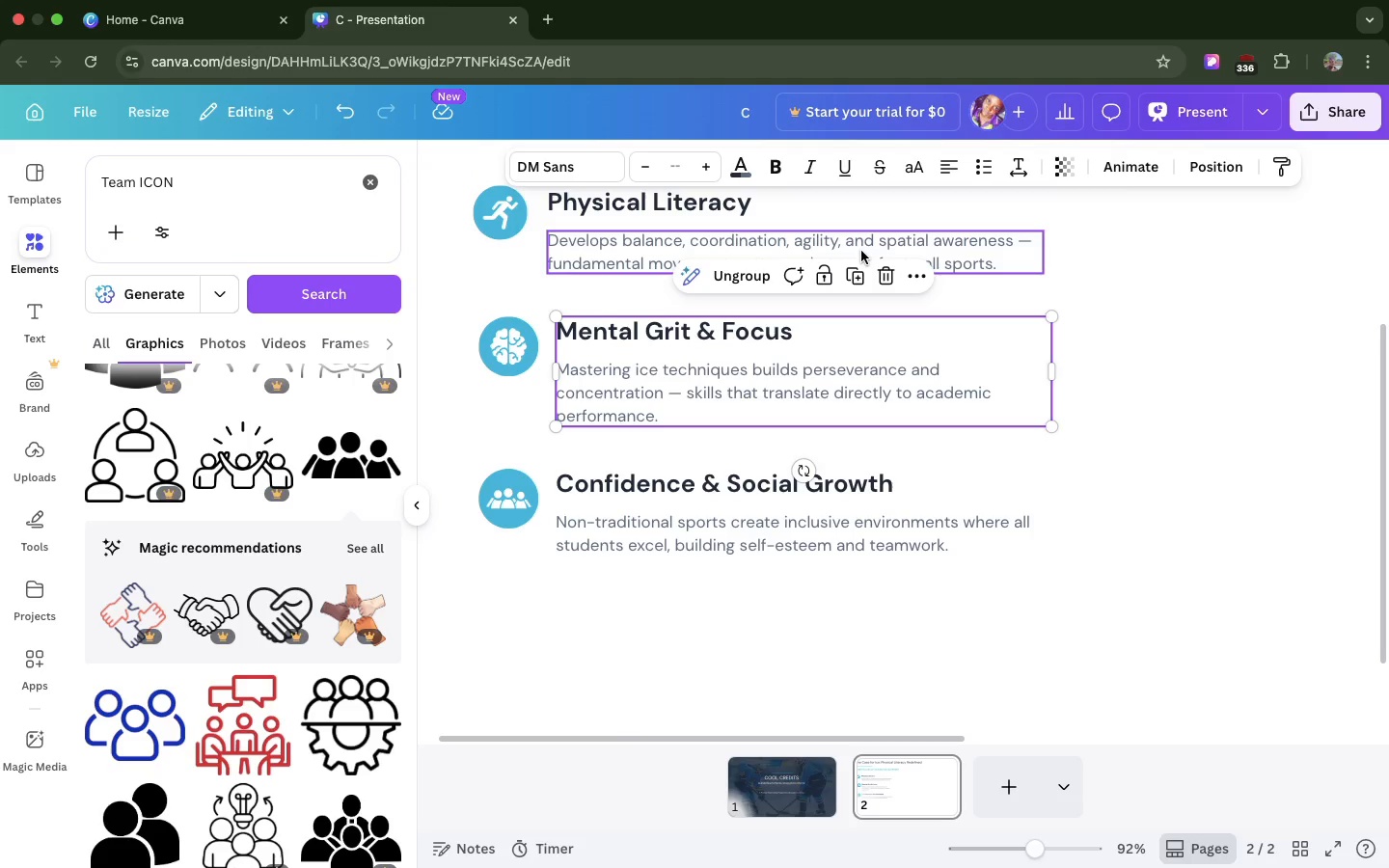 
left_click([861, 251])
 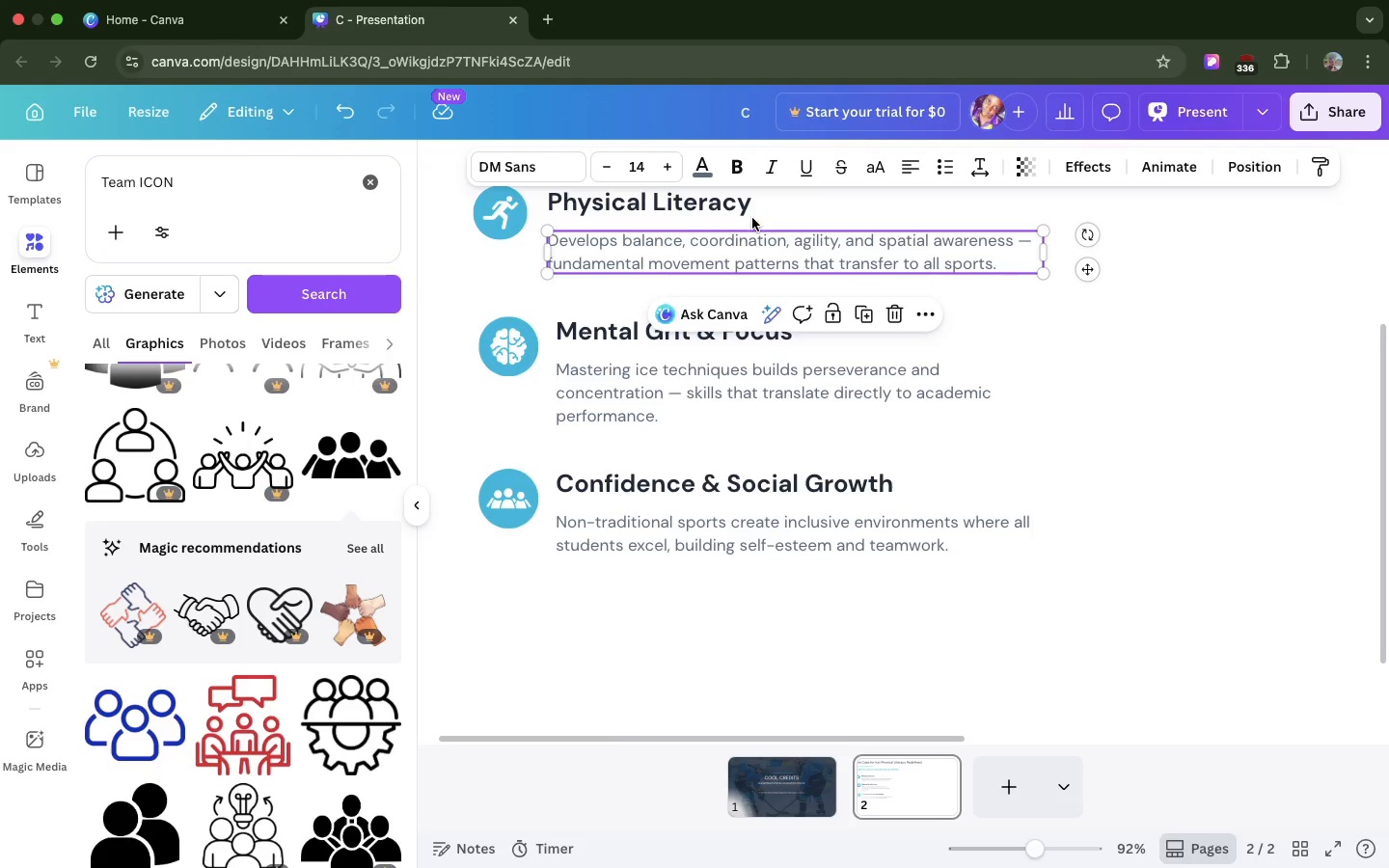 
hold_key(key=CapsLock, duration=1.47)
 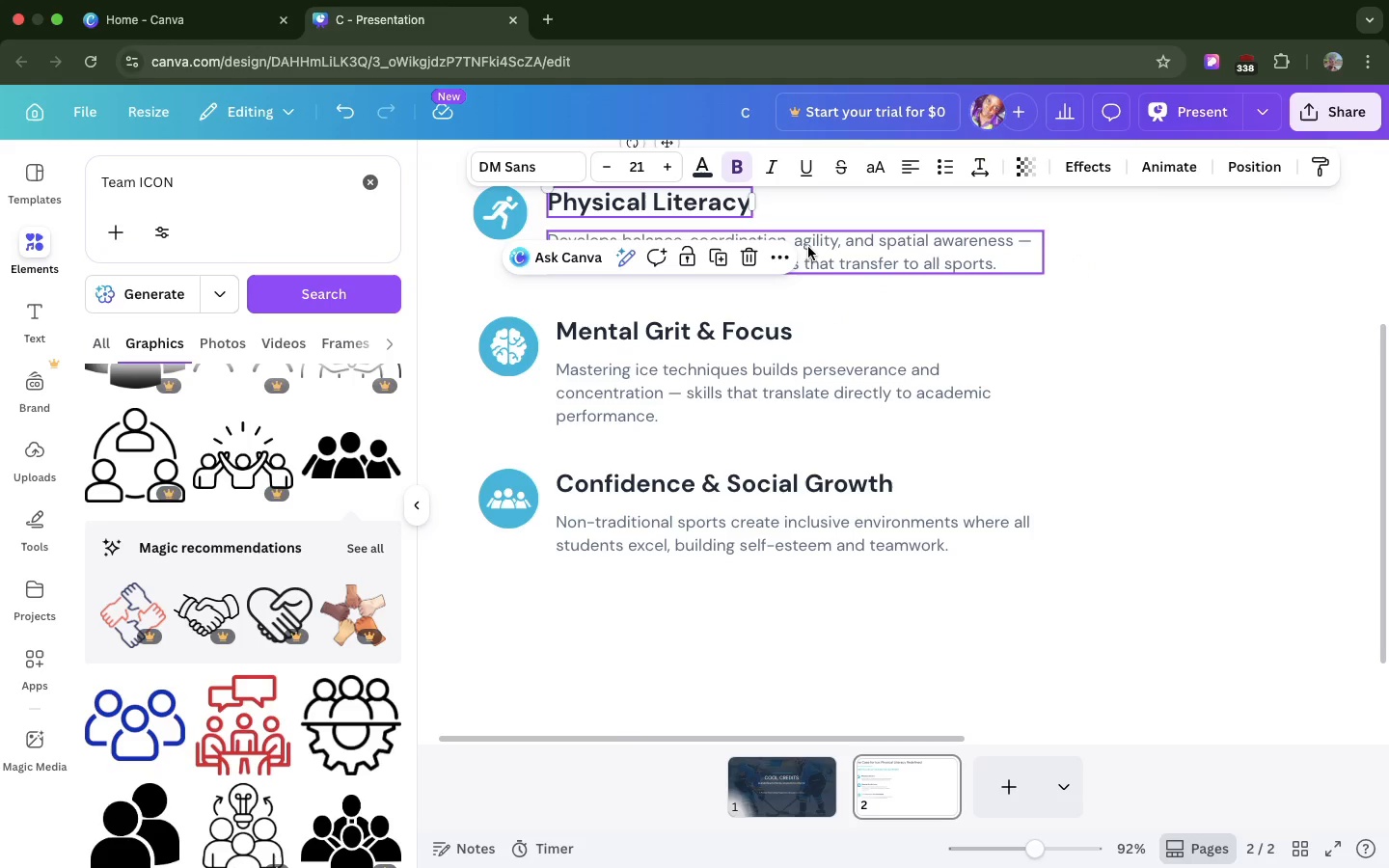 
left_click([743, 209])
 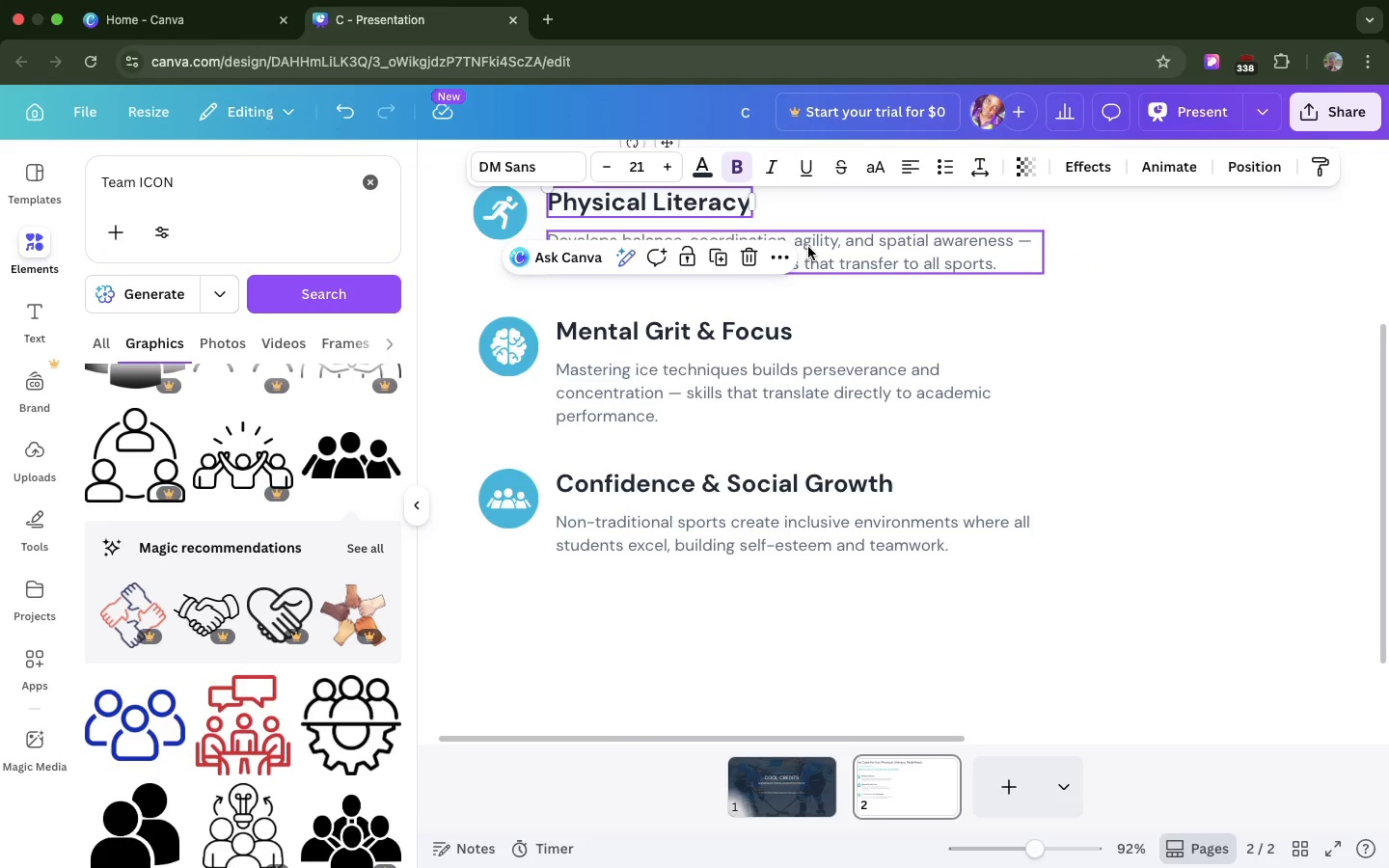 
hold_key(key=ShiftLeft, duration=0.72)
left_click([807, 248])
 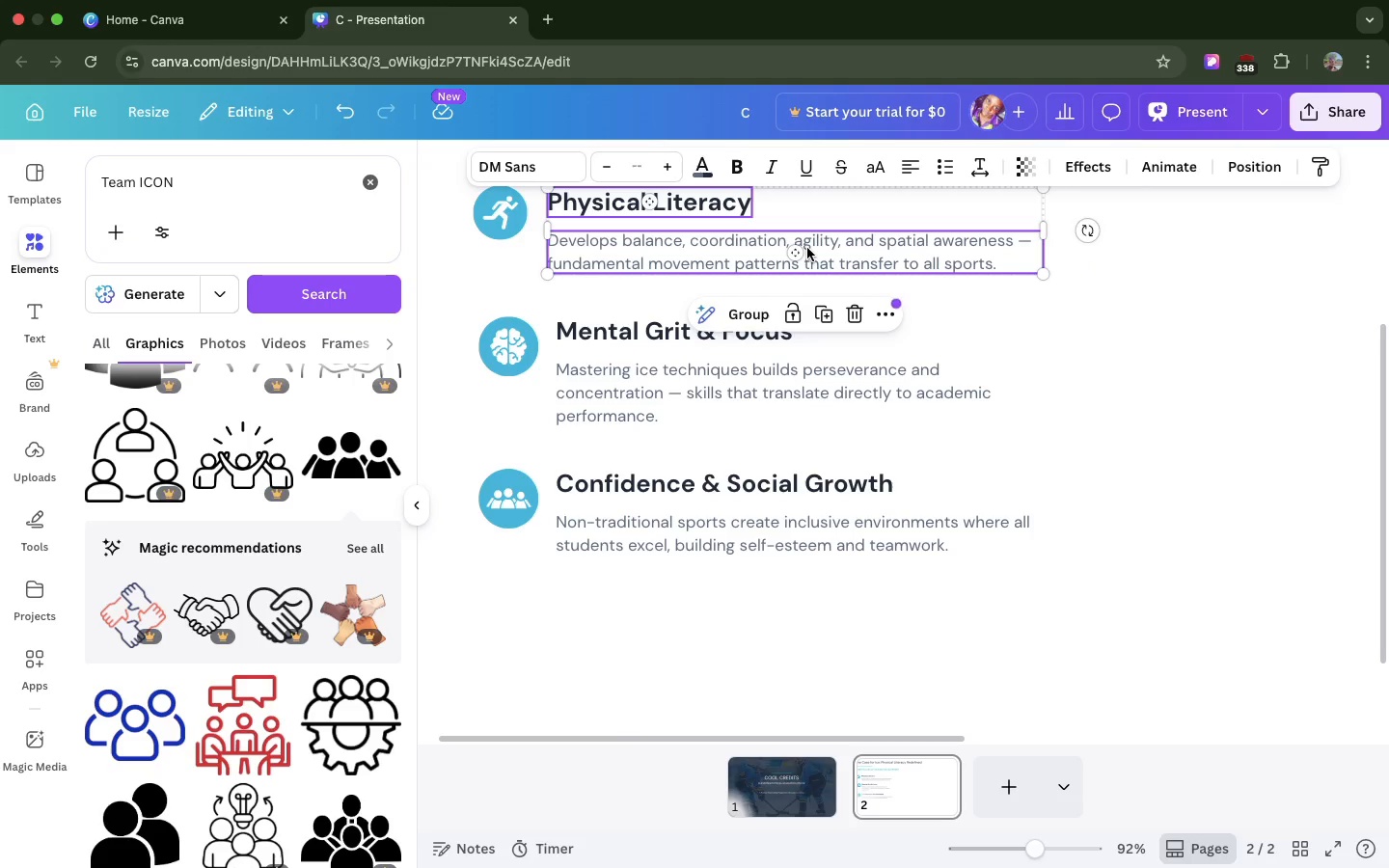 
left_click_drag(start_coordinate=[807, 248], to_coordinate=[812, 249])
 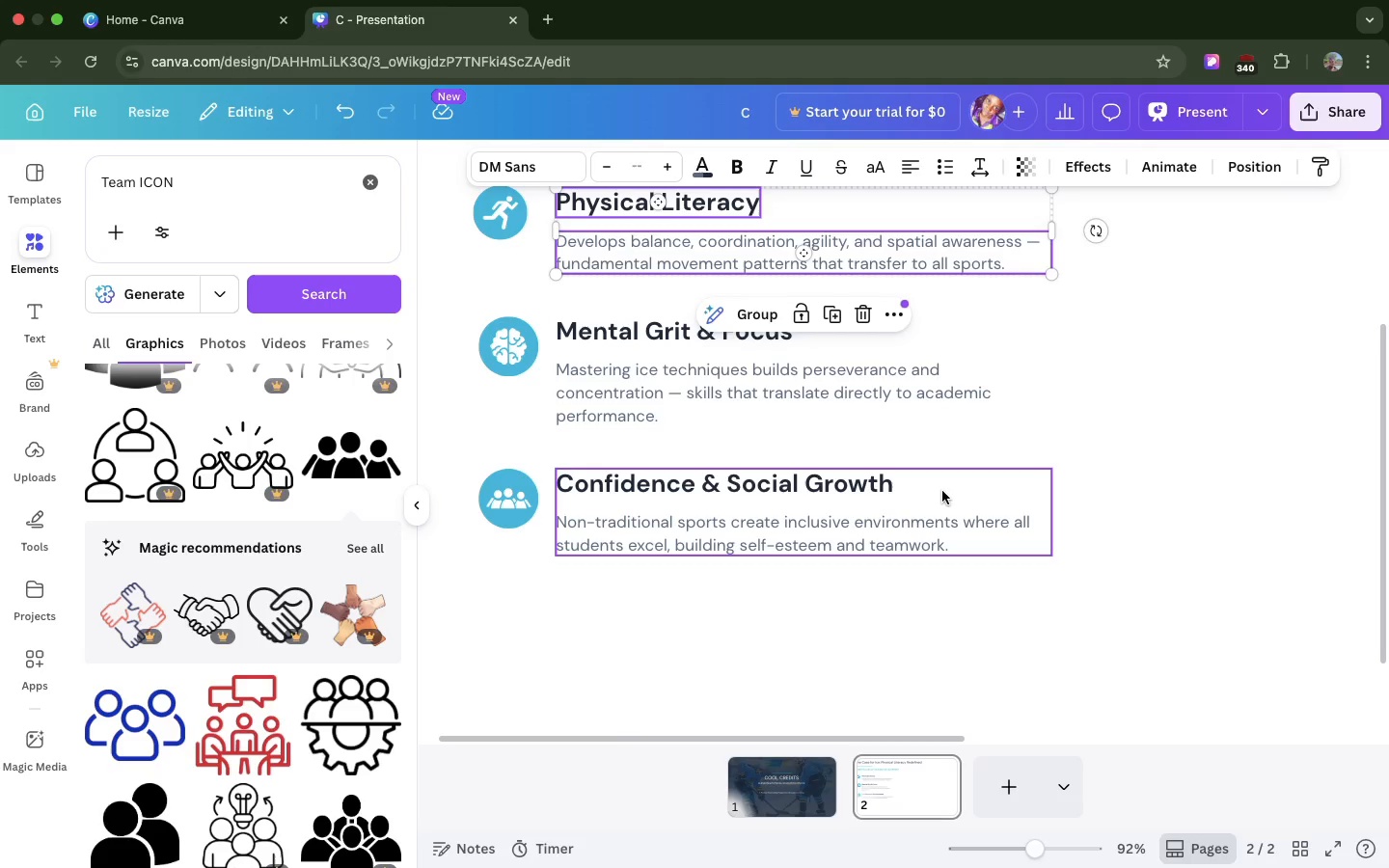 
left_click([942, 490])
 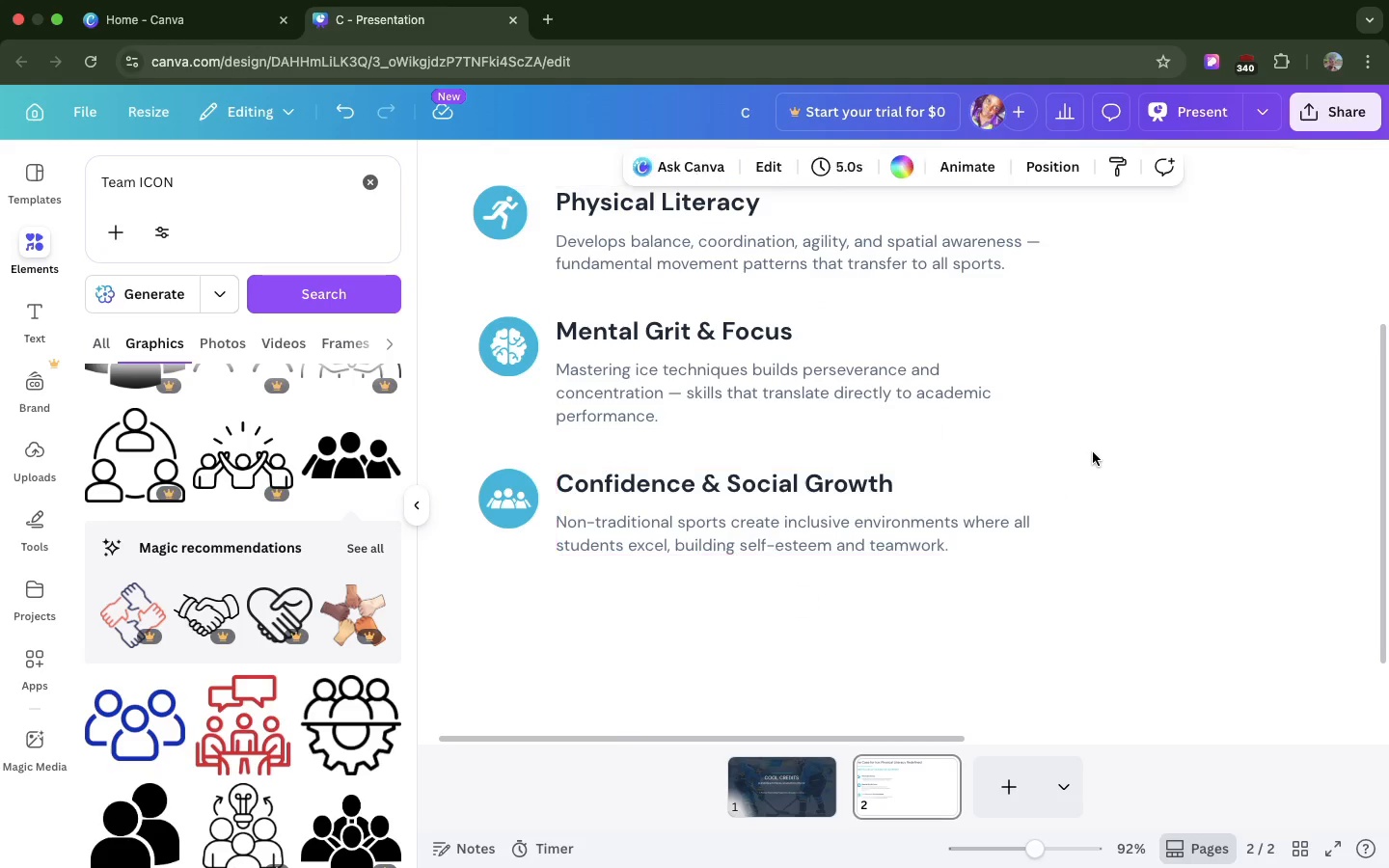 
left_click([1093, 452])
 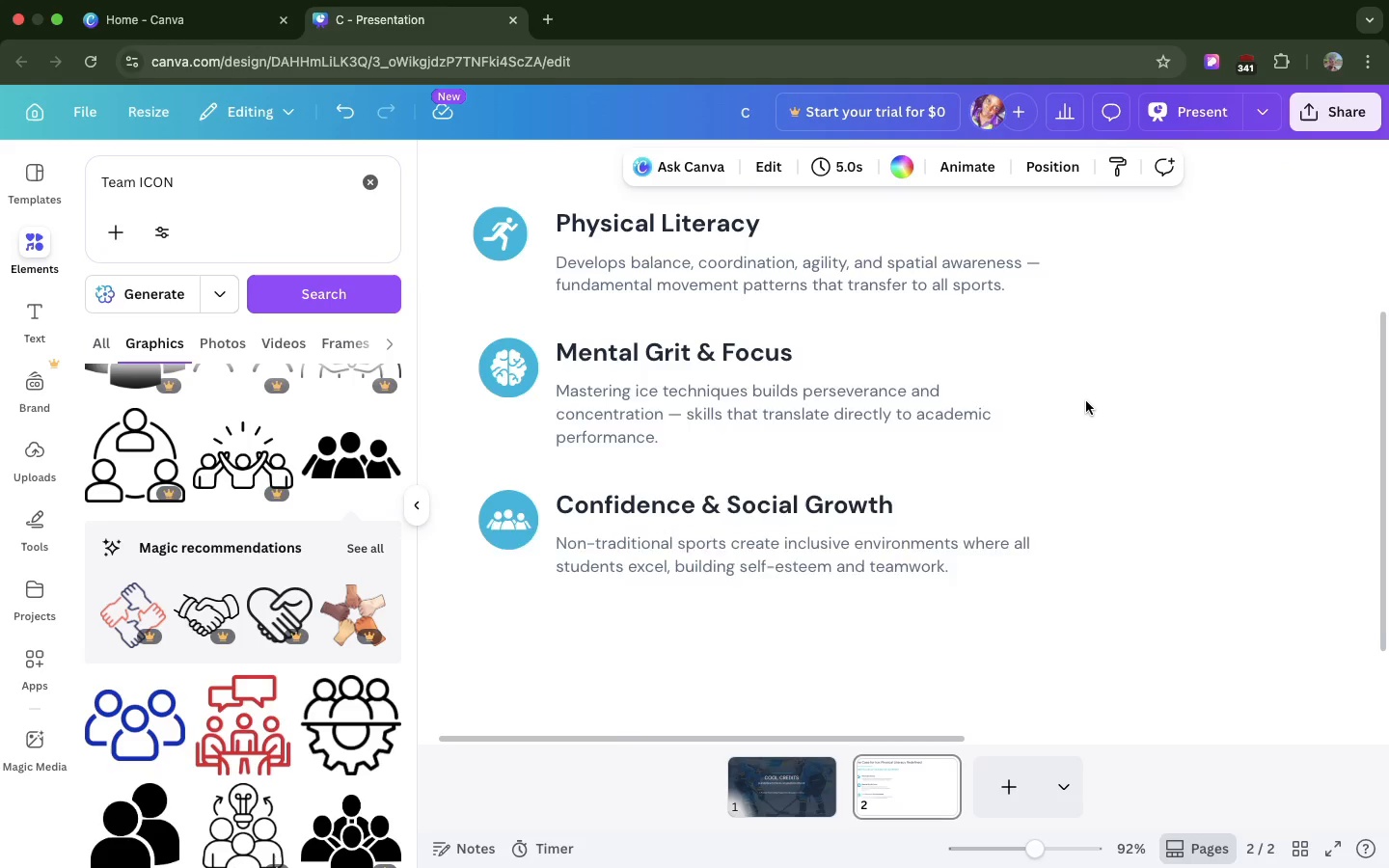 
scroll: coordinate [1086, 401], scroll_direction: up, amount: 19.0
 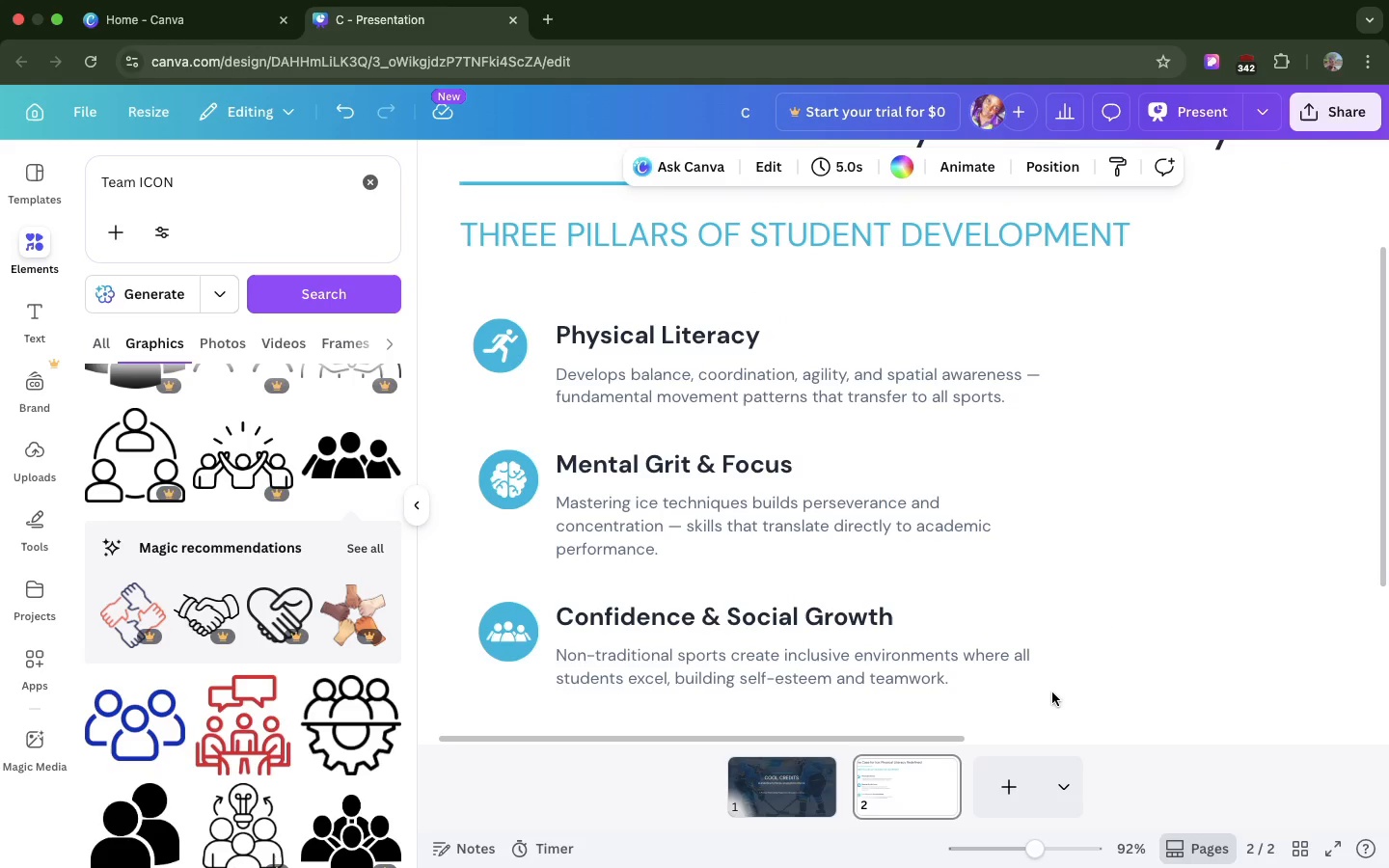 
left_click_drag(start_coordinate=[1052, 692], to_coordinate=[473, 308])
 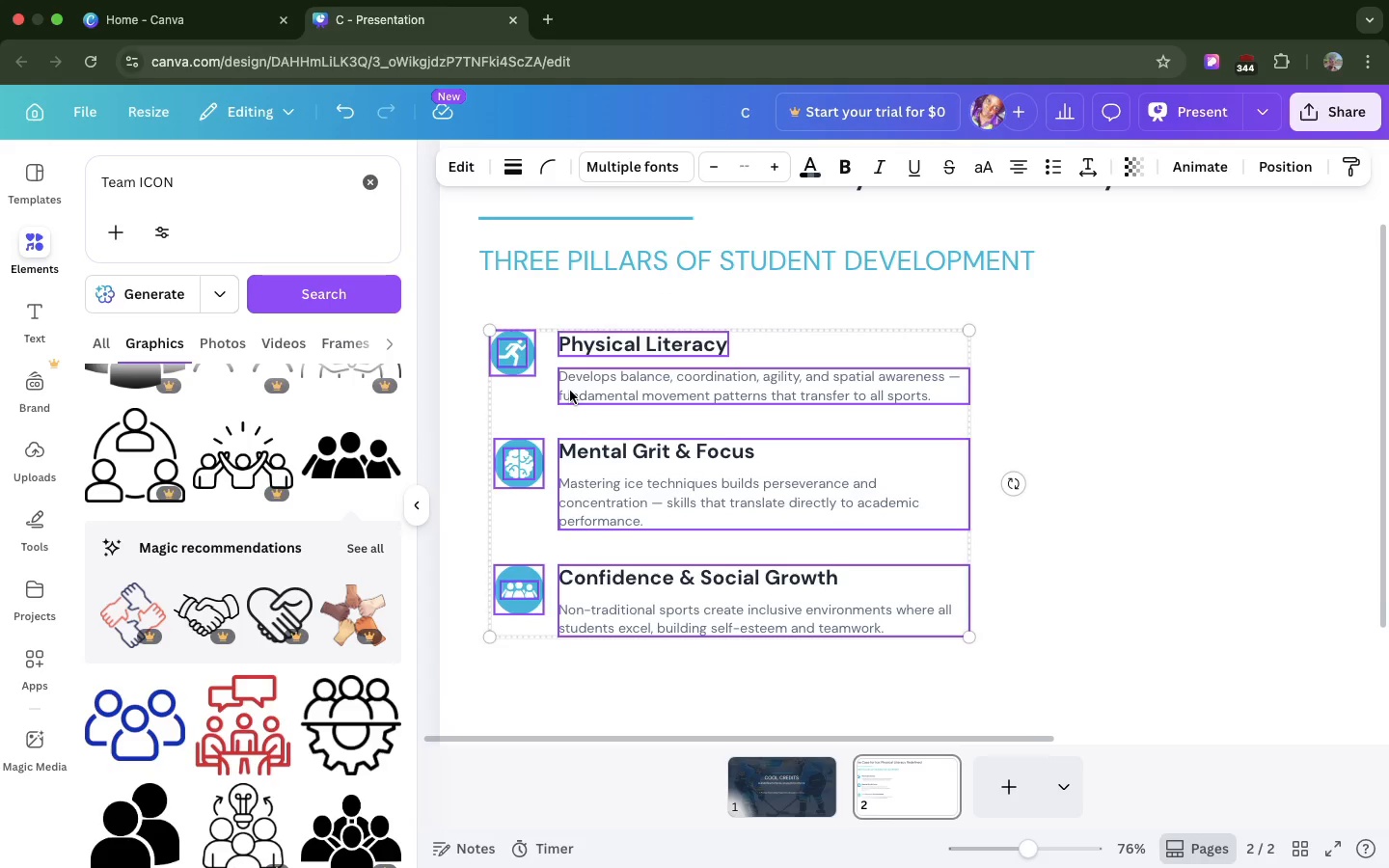 
left_click_drag(start_coordinate=[570, 391], to_coordinate=[569, 409])
 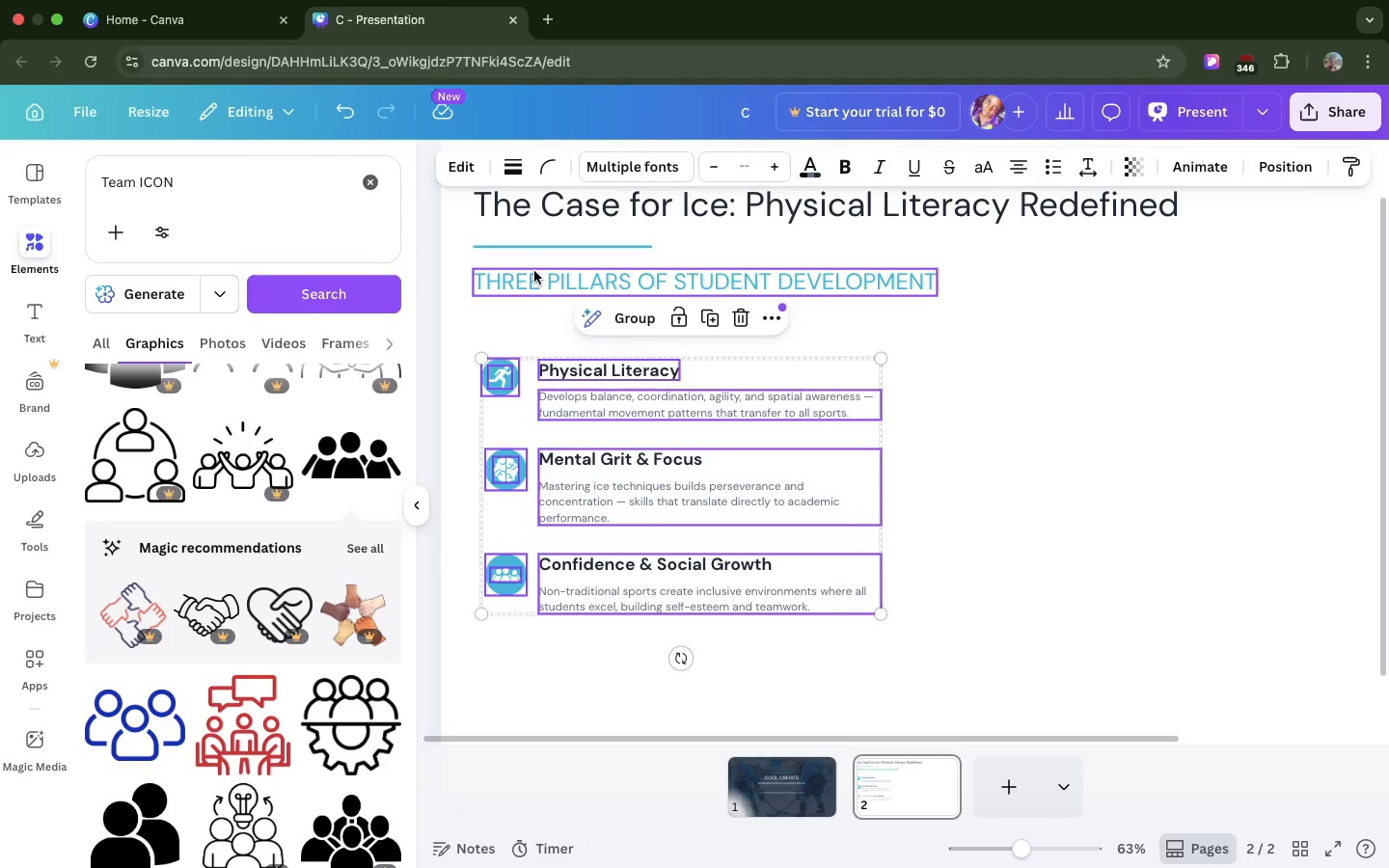 
left_click_drag(start_coordinate=[534, 271], to_coordinate=[535, 288])
 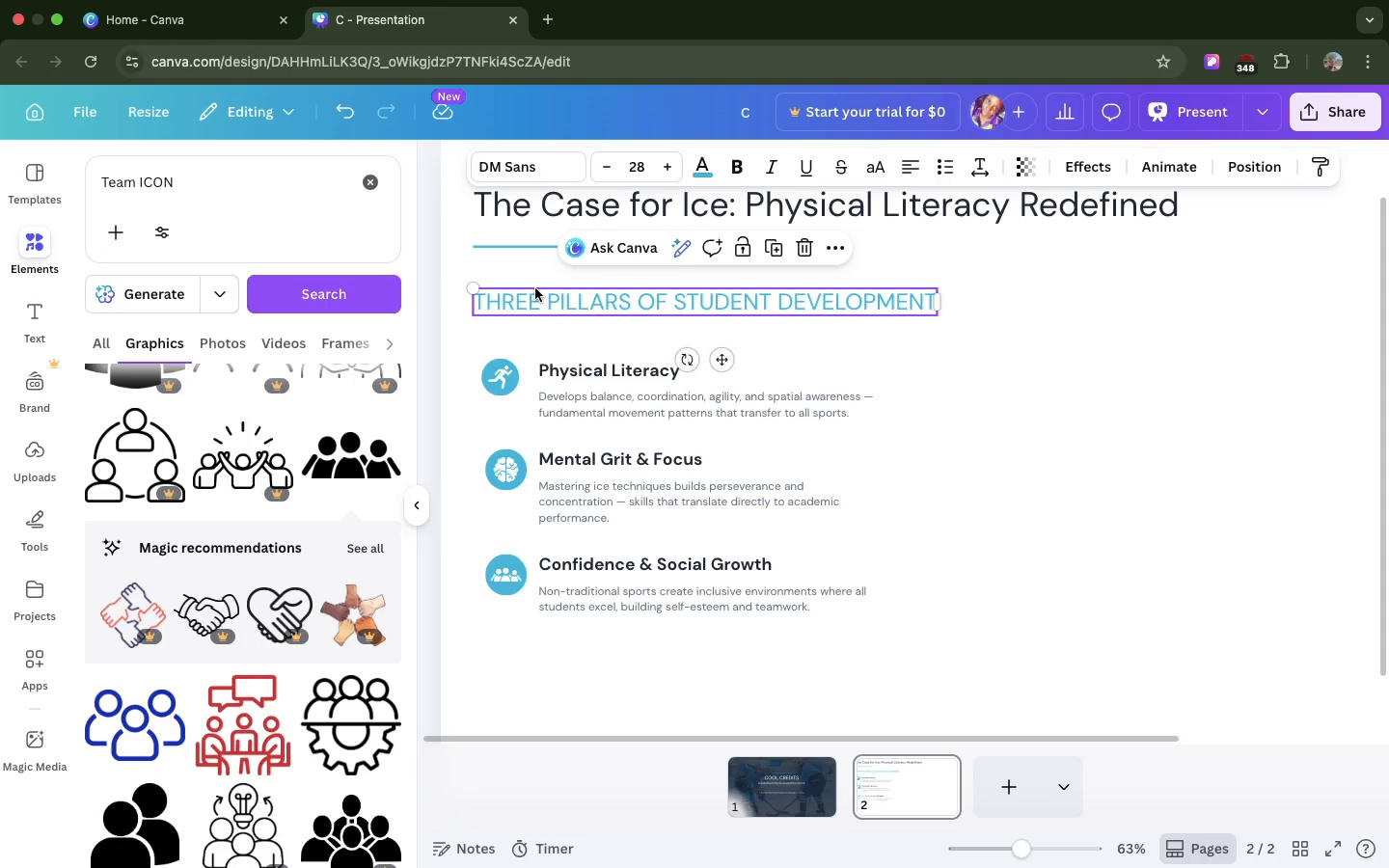 
wait(7.81)
 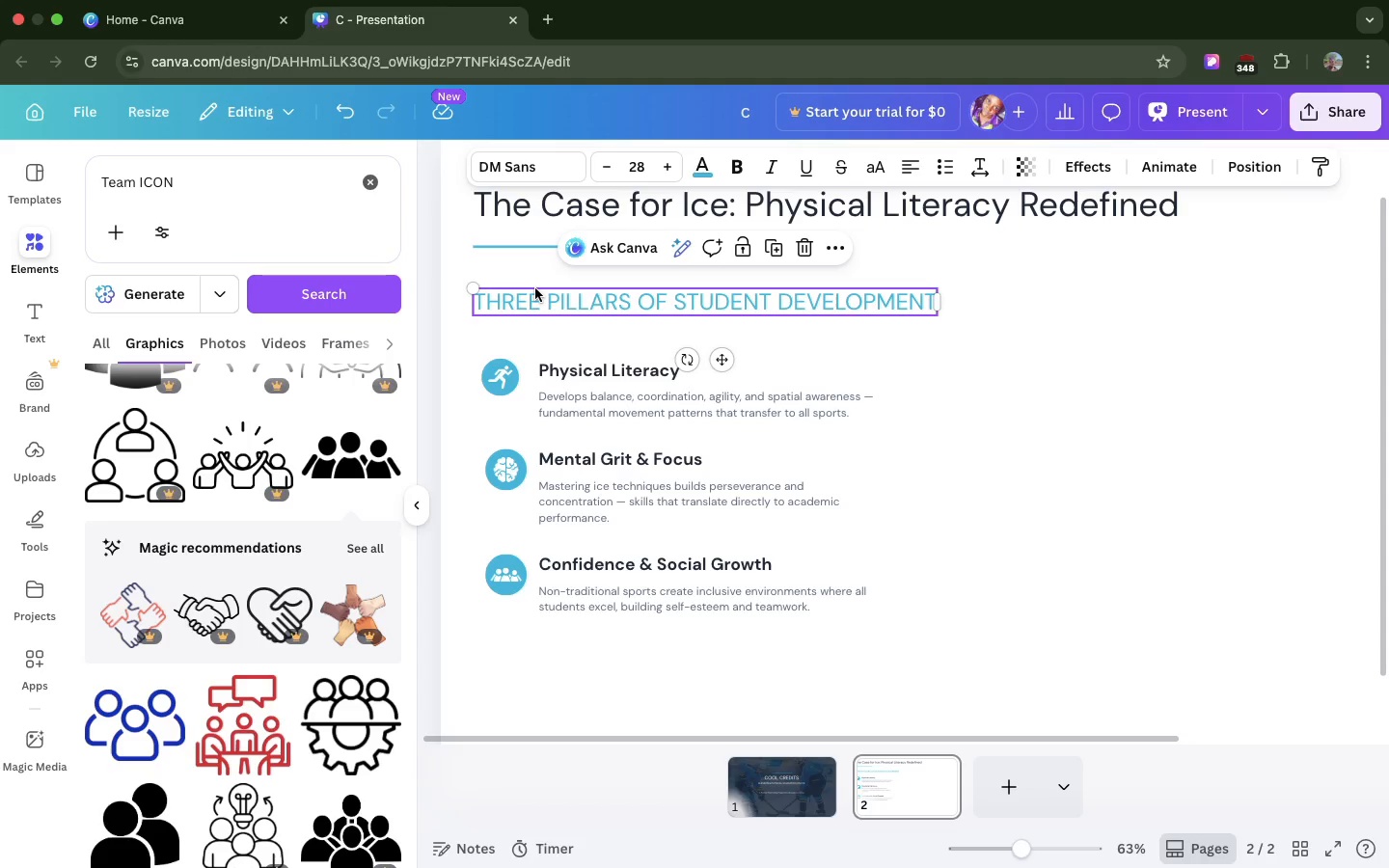 
scroll: coordinate [569, 564], scroll_direction: down, amount: 15.0
 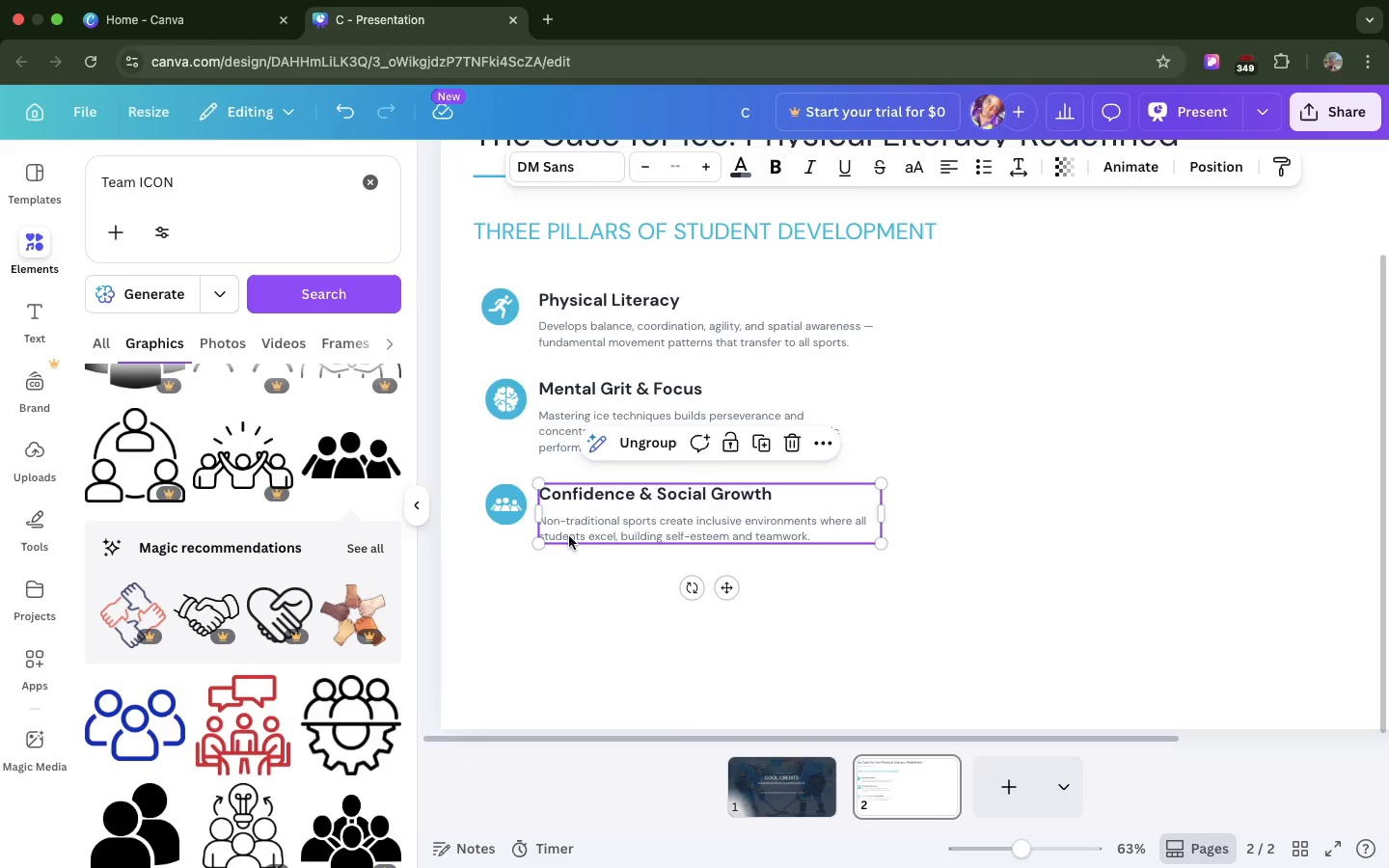 
double_click([569, 536])
 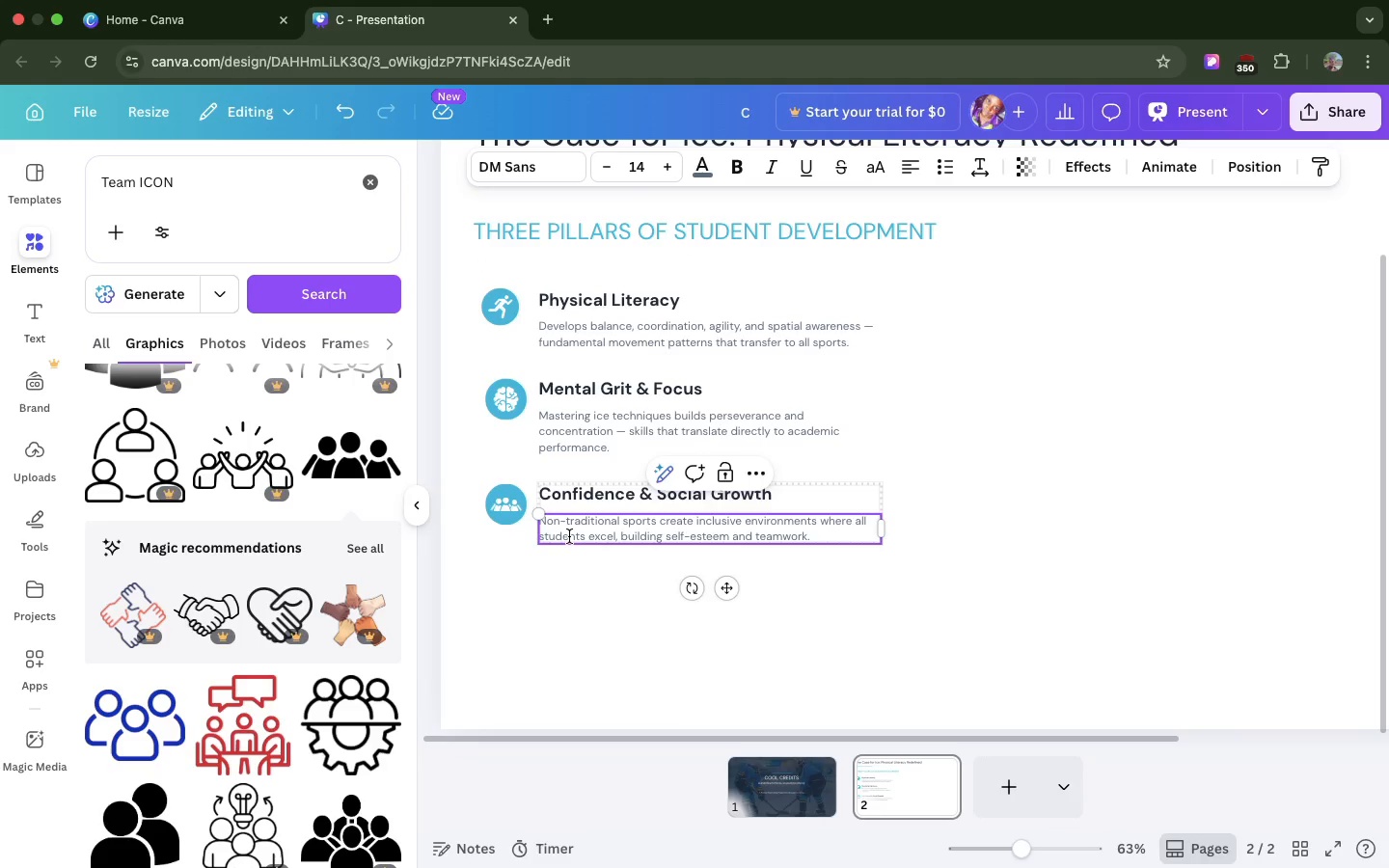 
key(Meta+C)
 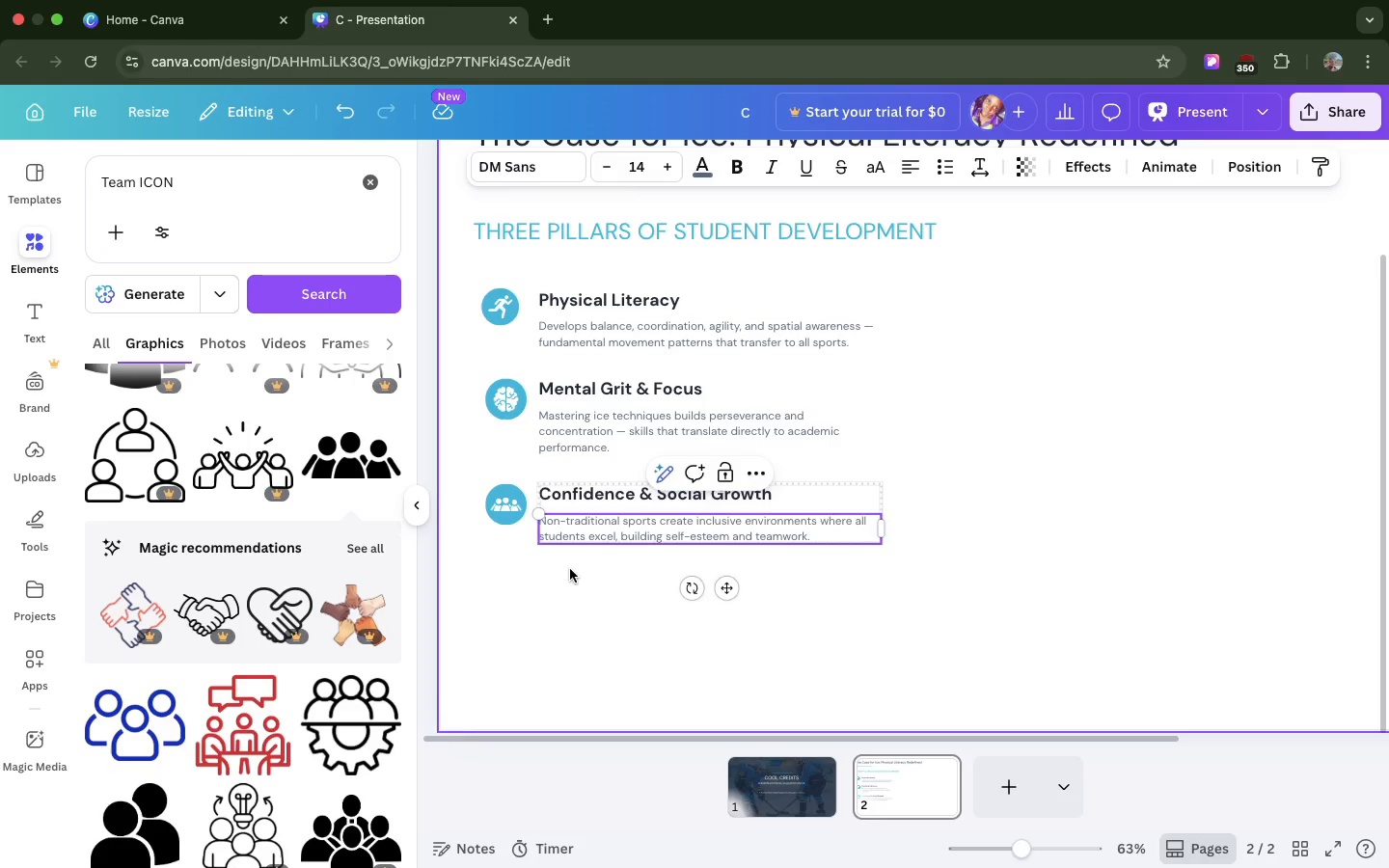 
left_click([570, 569])
 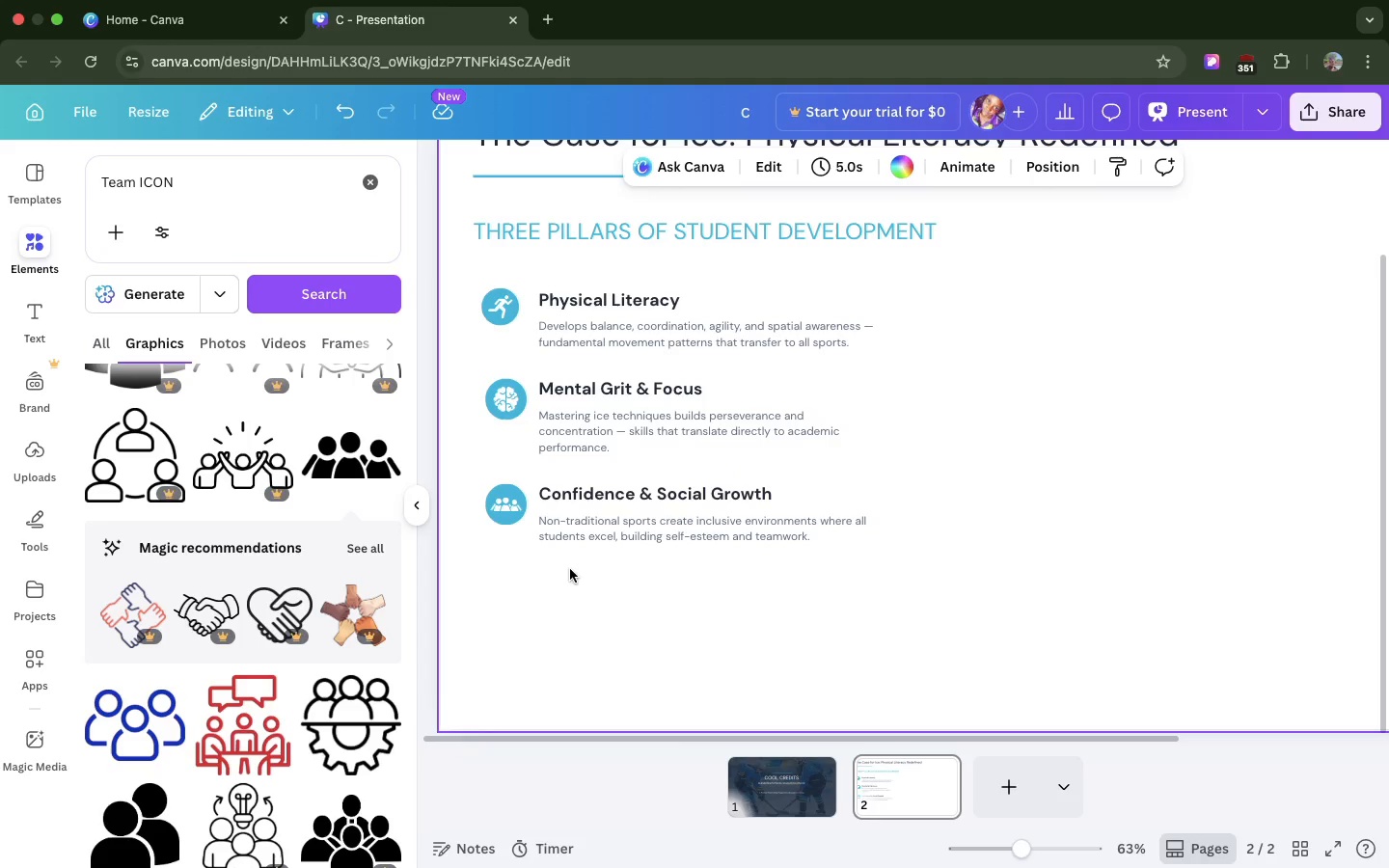 
key(Meta+V)
 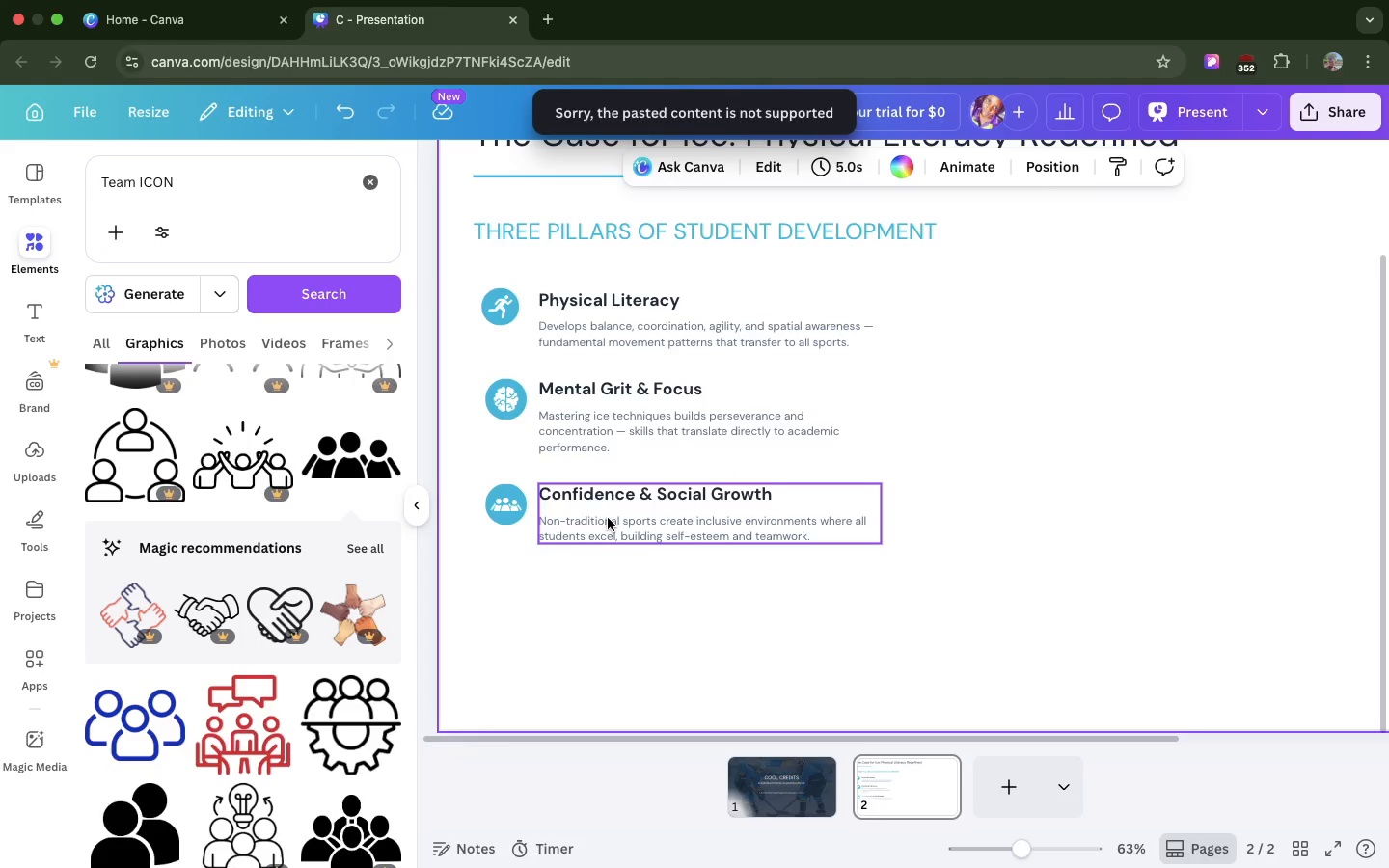 
left_click([608, 518])
 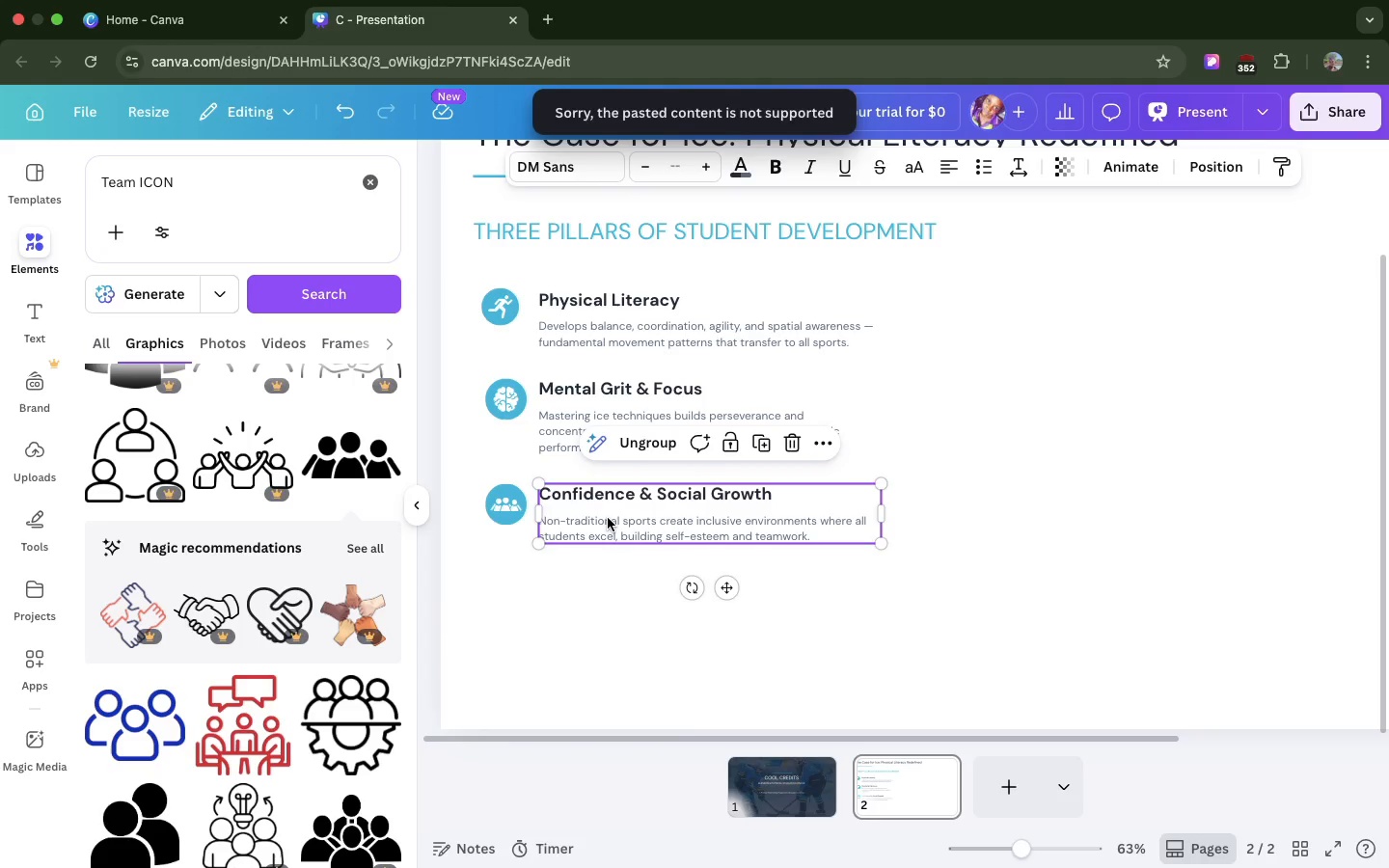 
left_click([608, 518])
 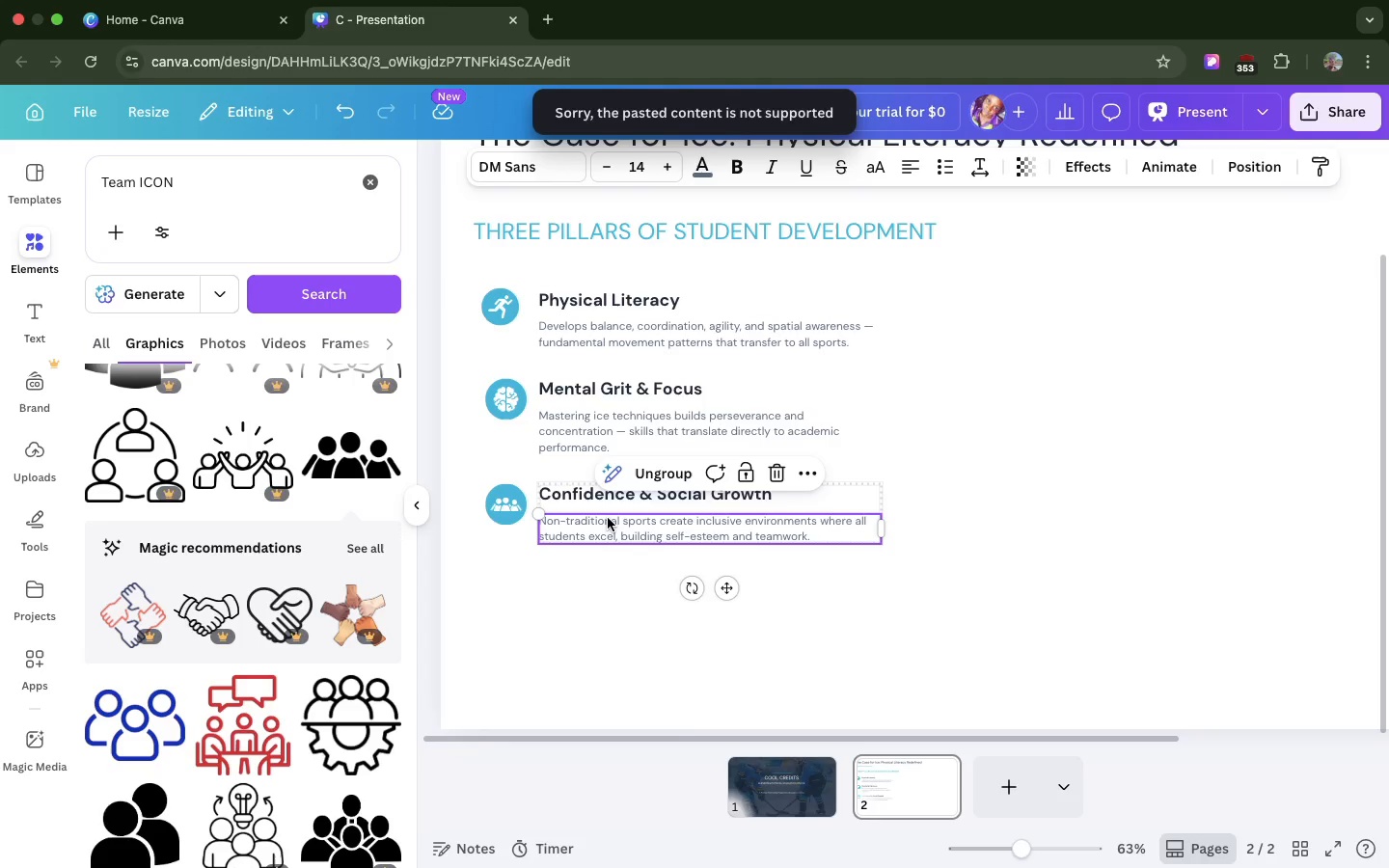 
key(Meta+C)
 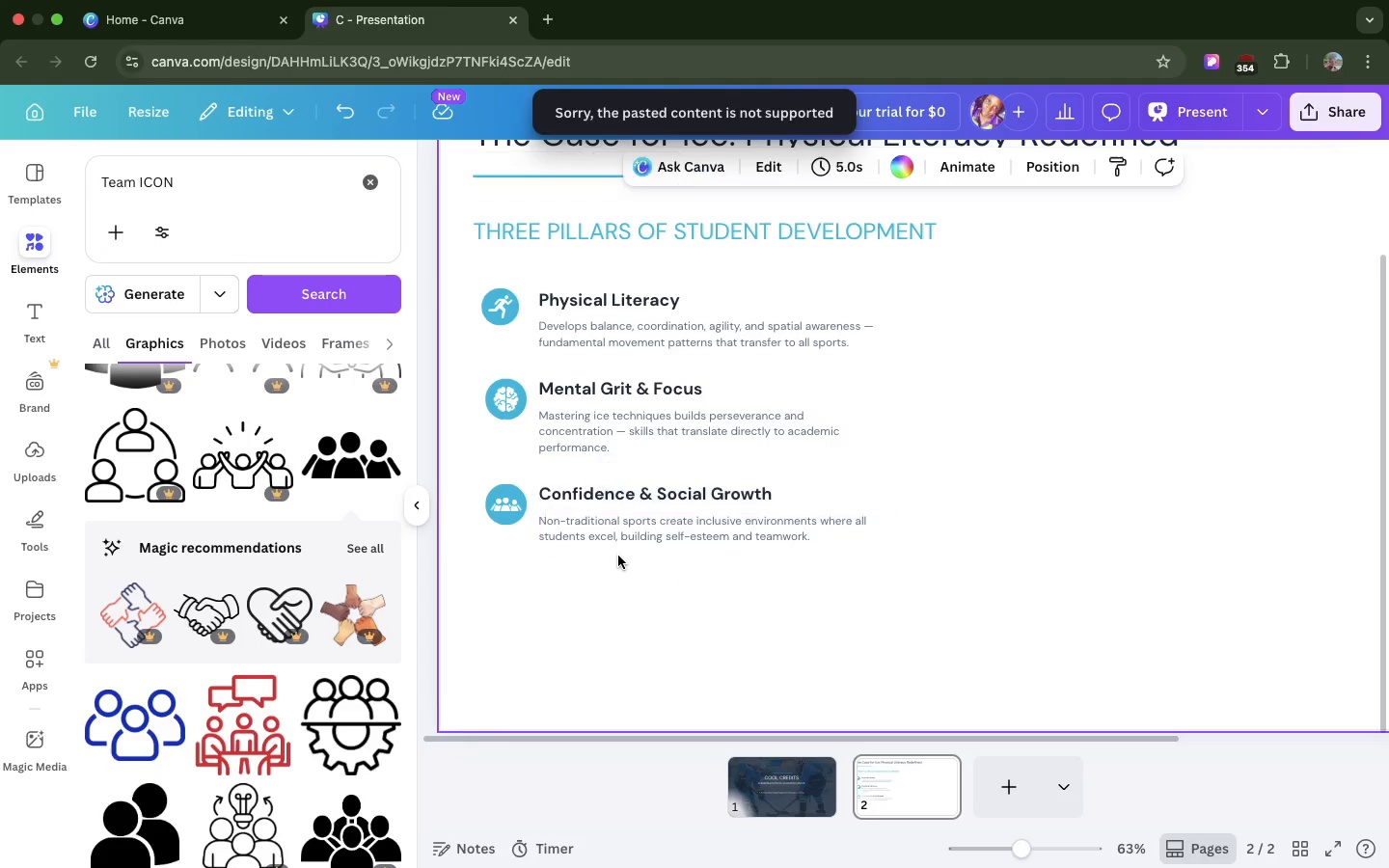 
left_click([618, 556])
 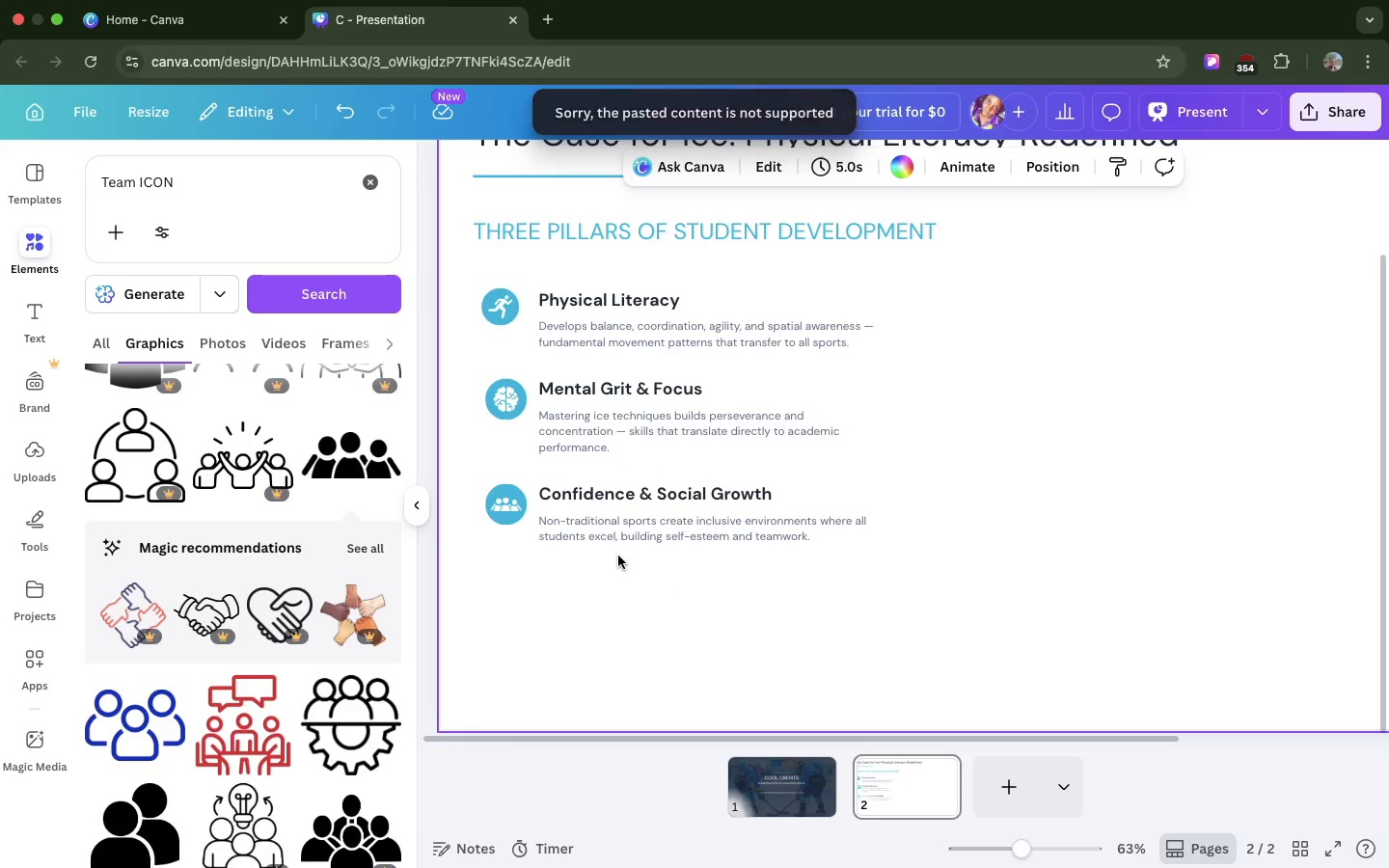 
key(Meta+V)
 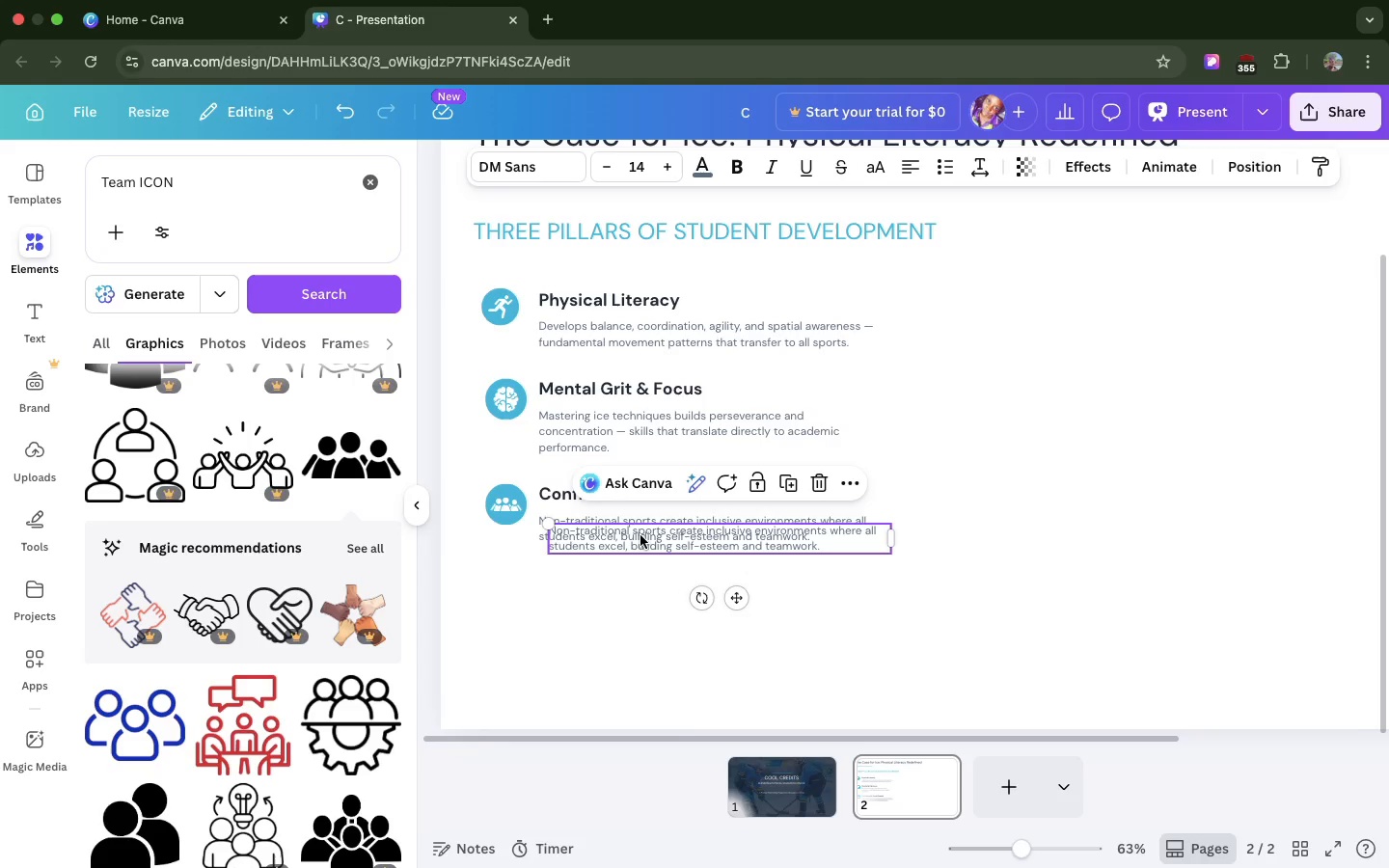 
left_click_drag(start_coordinate=[640, 535], to_coordinate=[601, 605])
 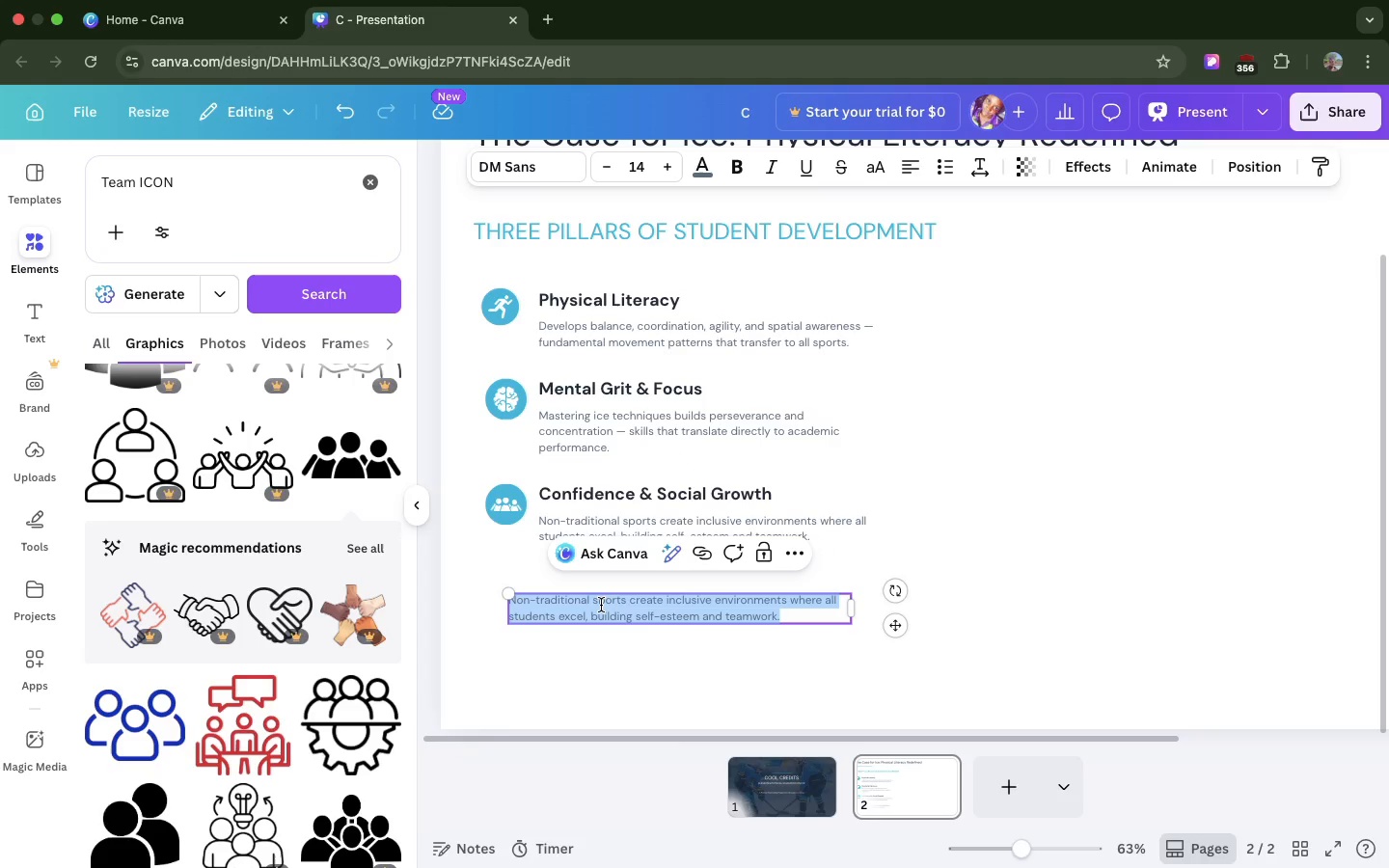 
wait(5.62)
 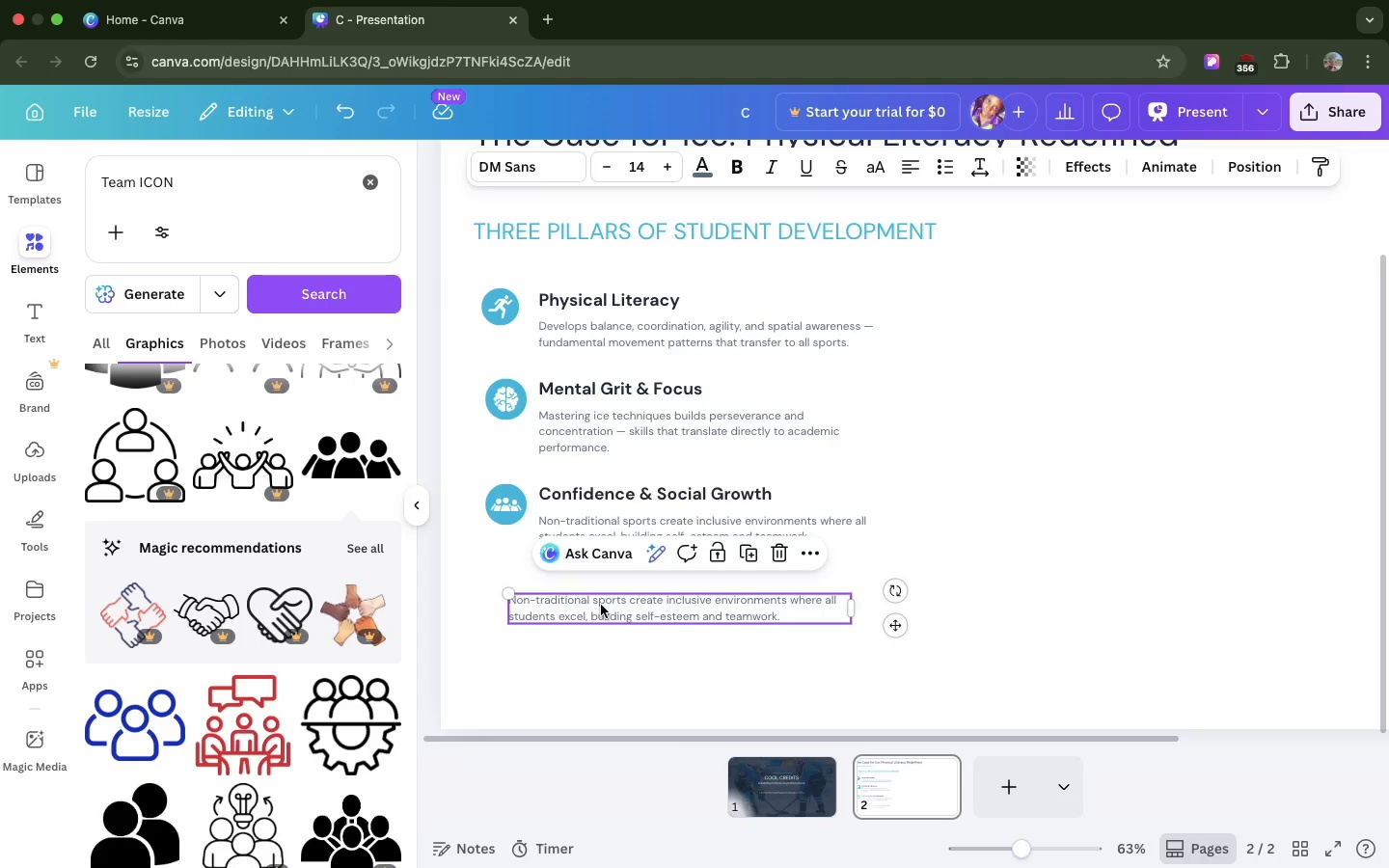 
key(Meta+V)
 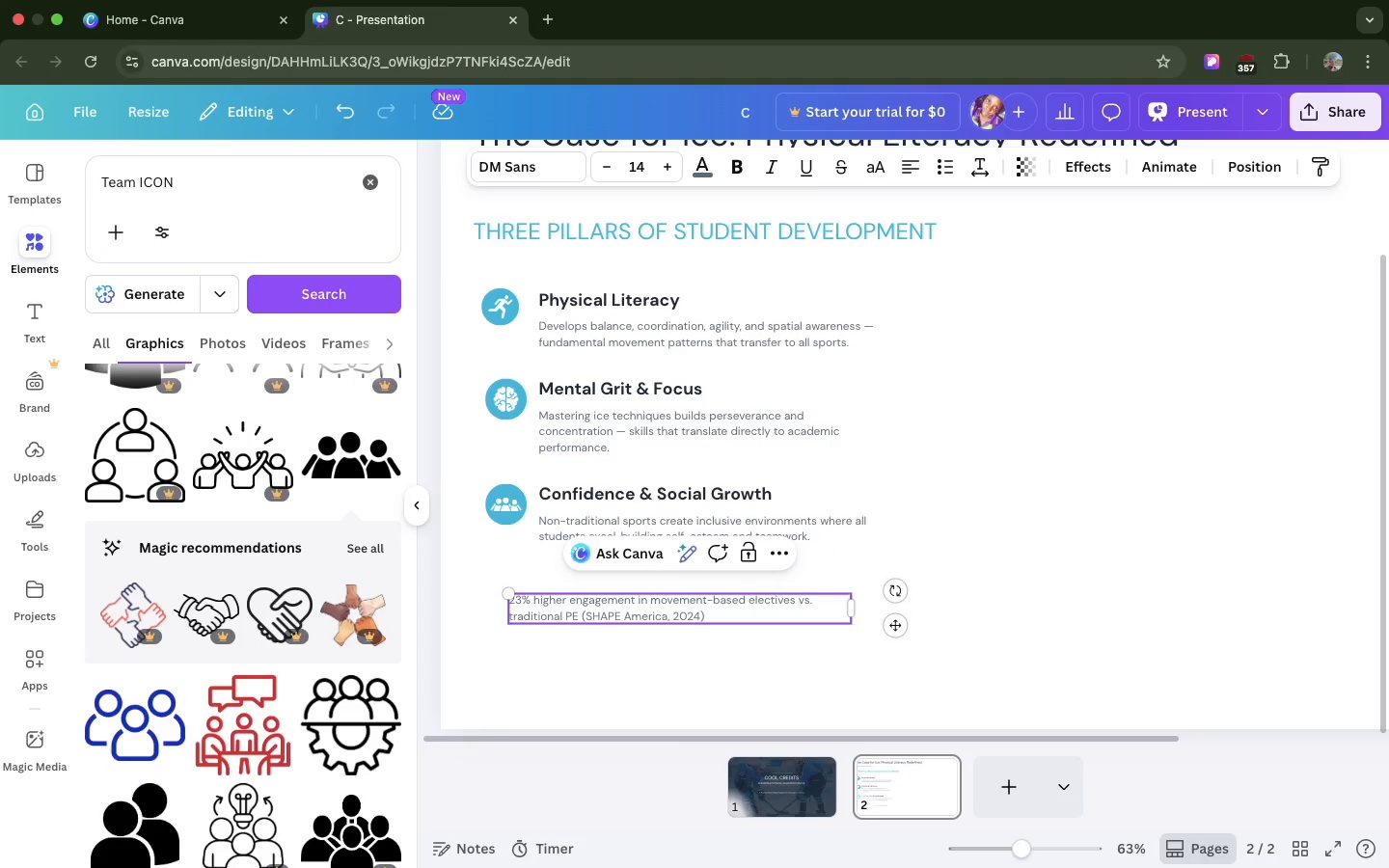 
hold_key(key=Backspace, duration=0.3)
 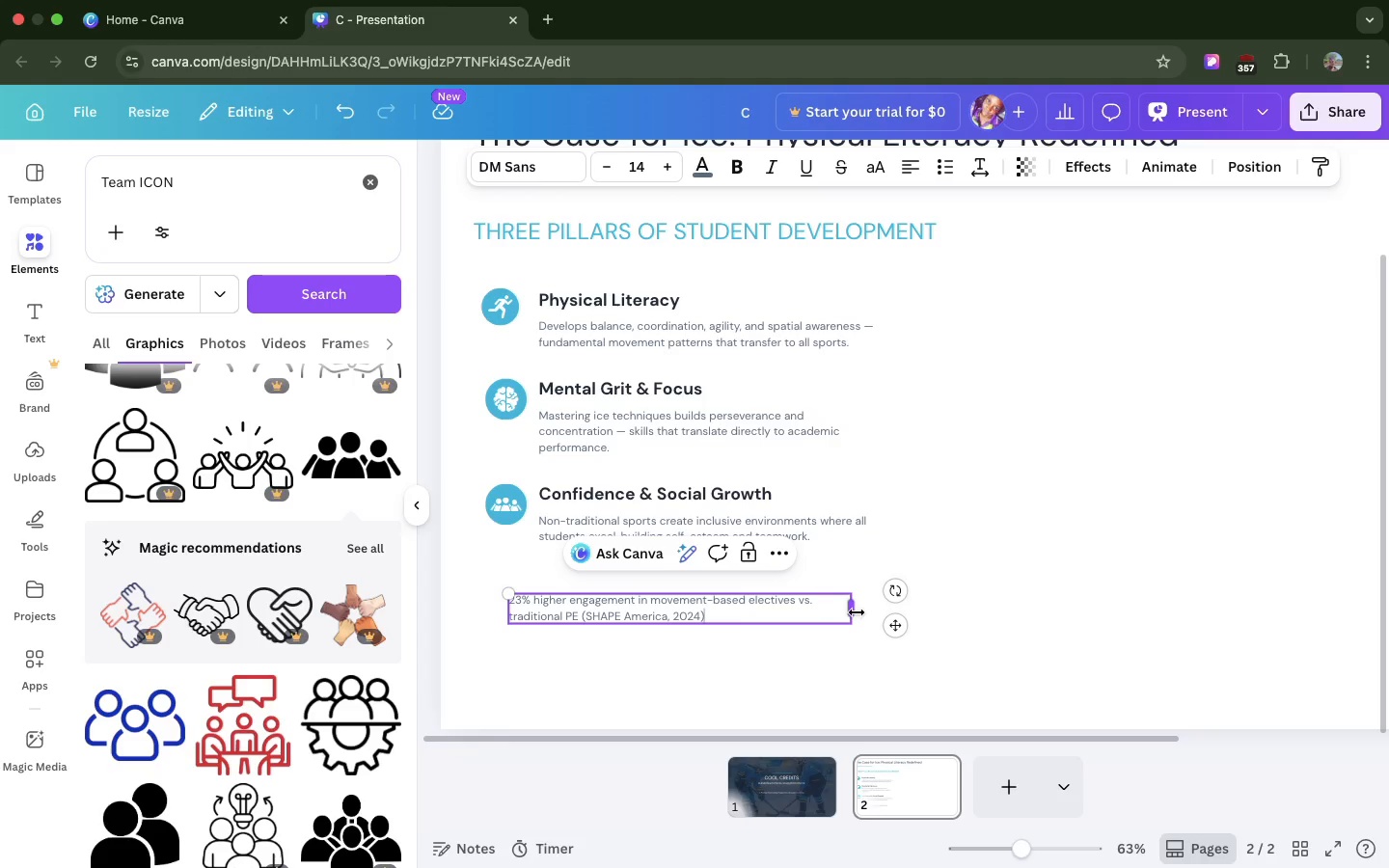 
left_click_drag(start_coordinate=[857, 612], to_coordinate=[882, 609])
 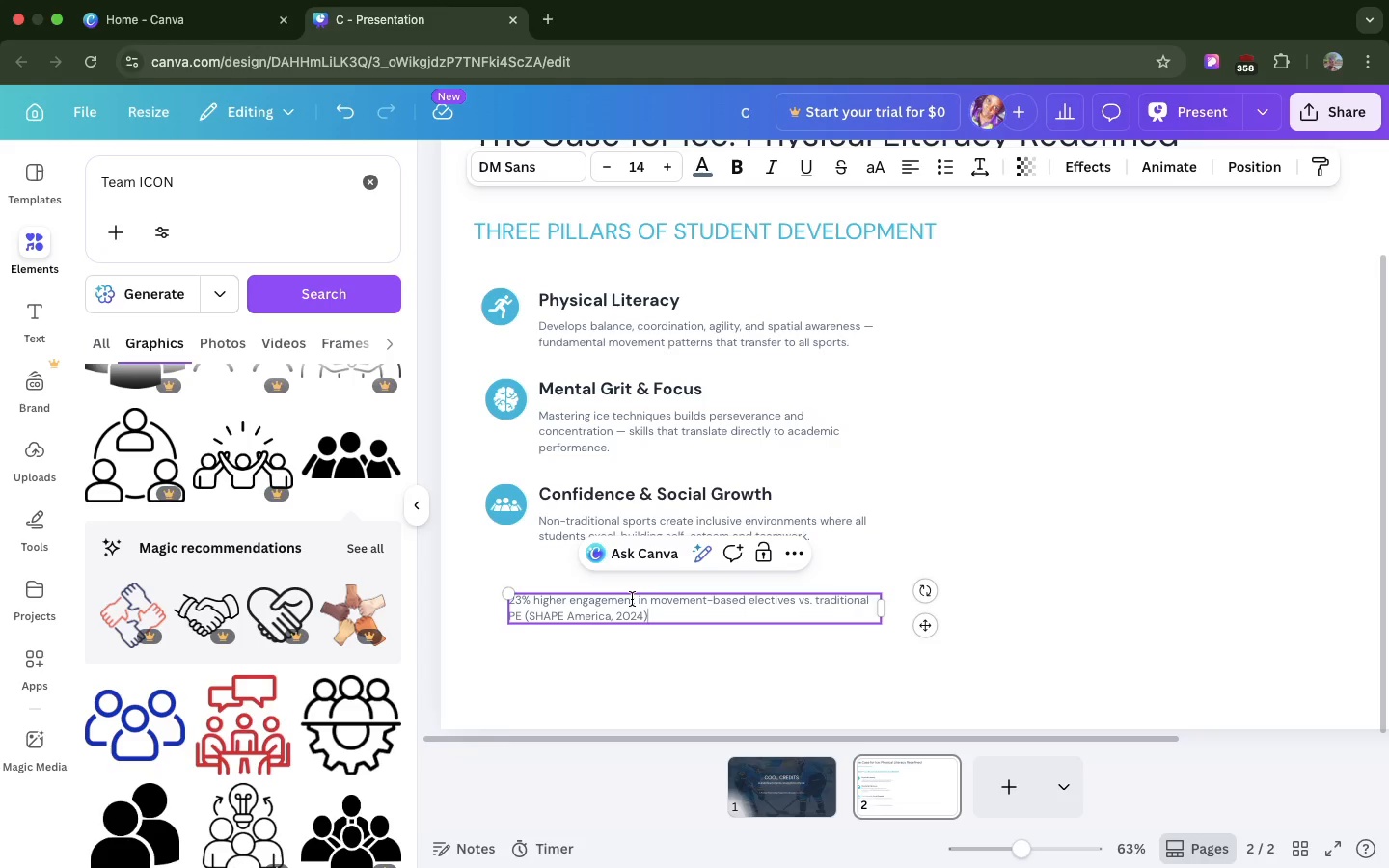 
wait(5.06)
 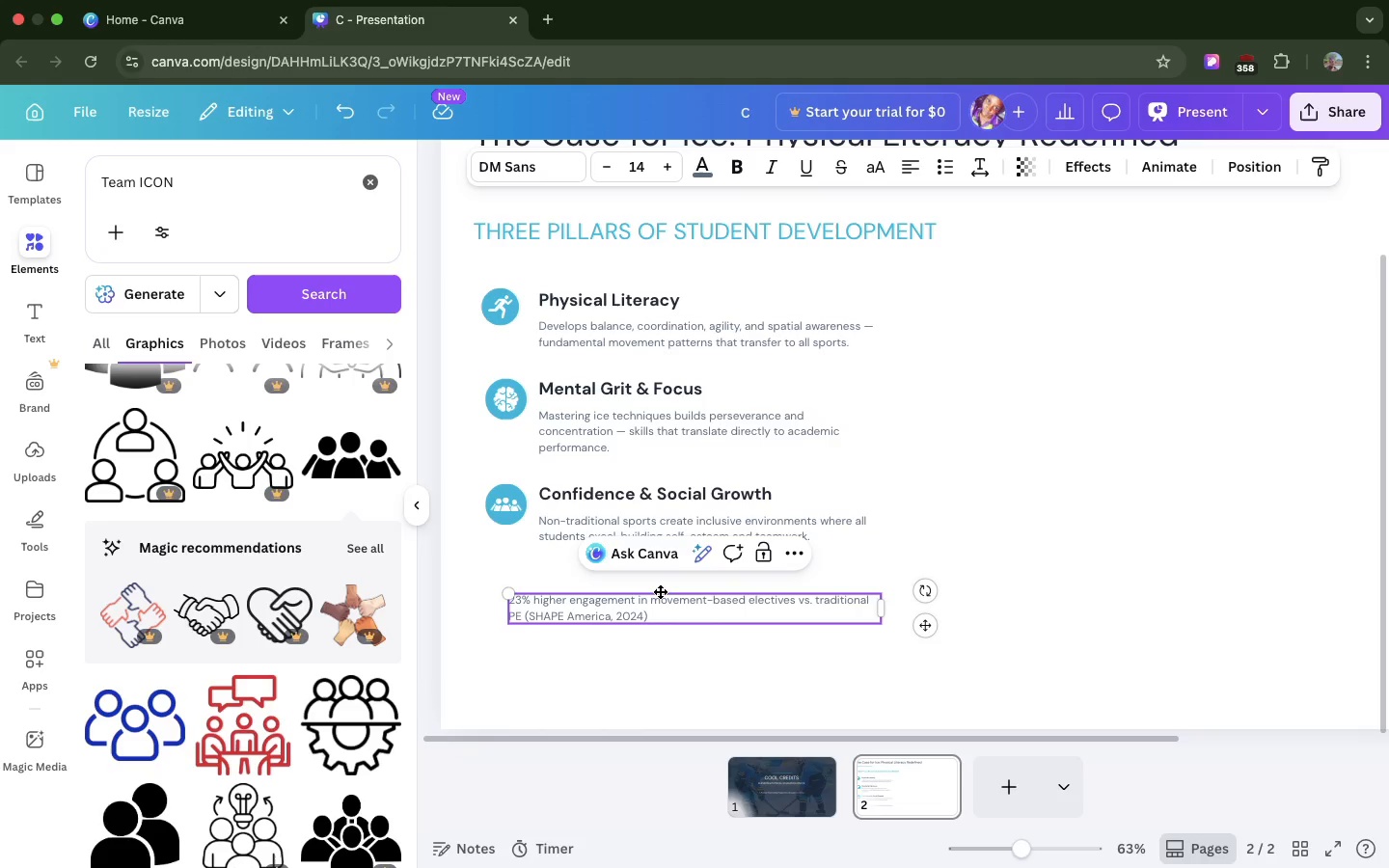 
left_click([632, 599])
 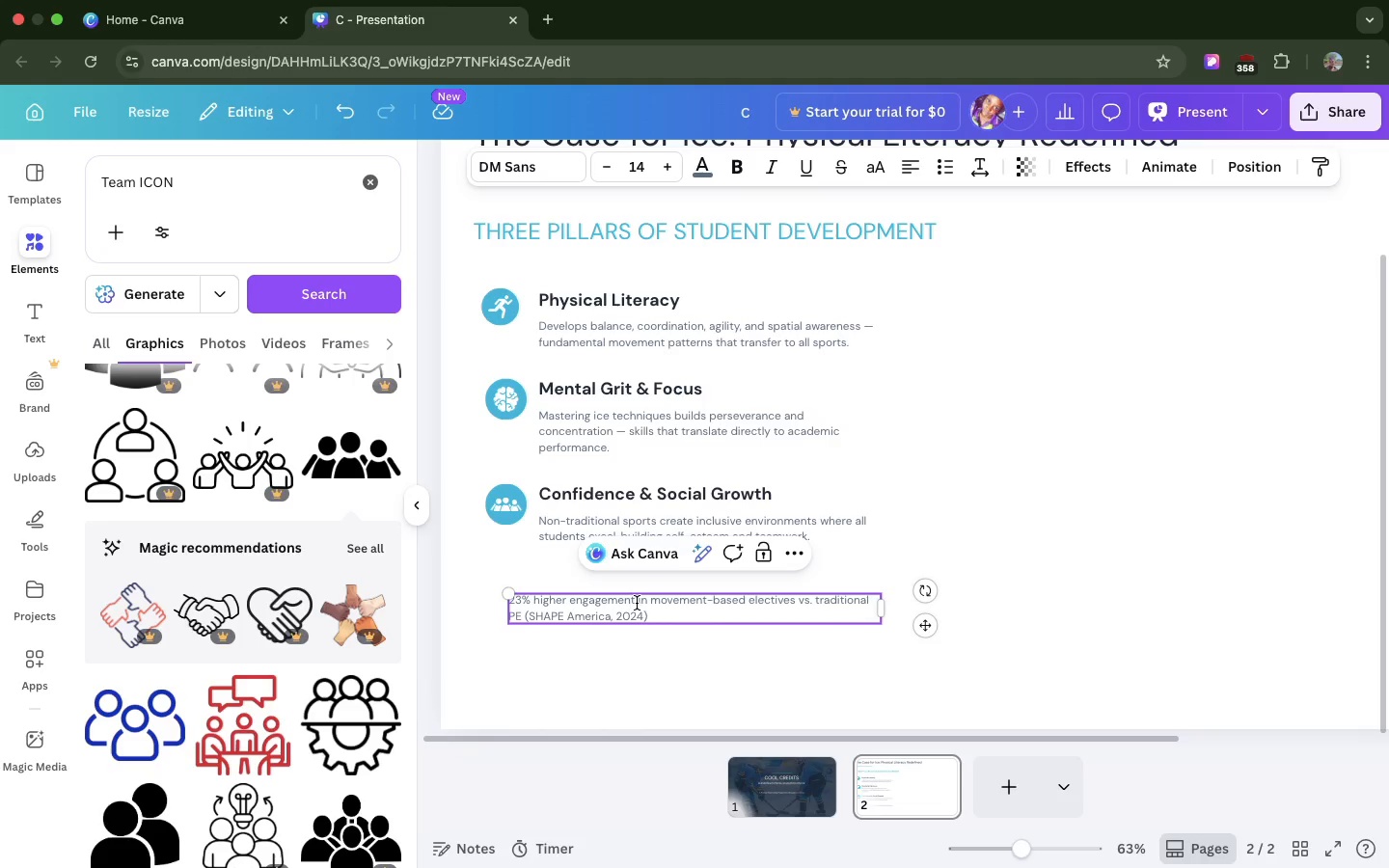 
left_click([637, 603])
 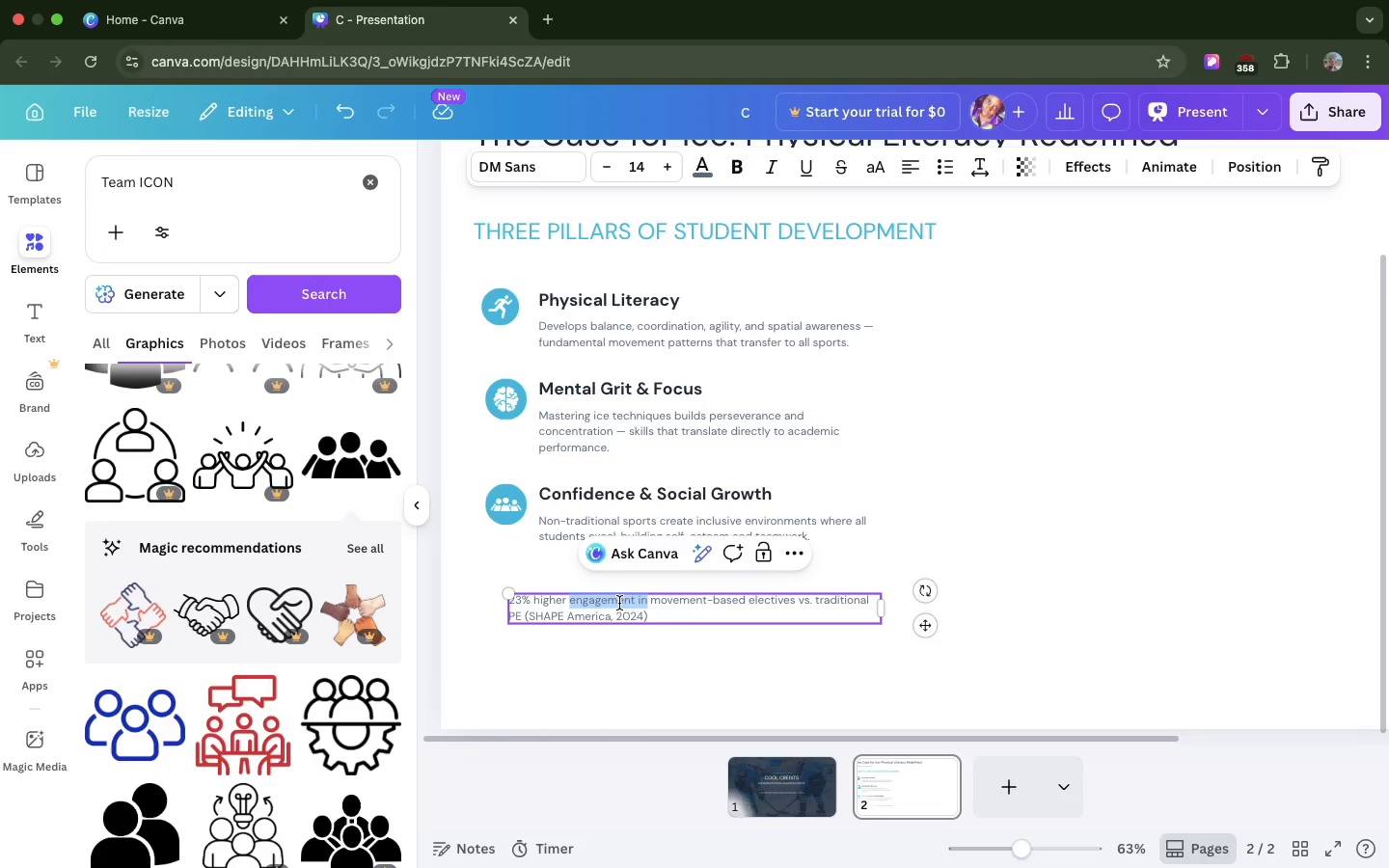 
left_click_drag(start_coordinate=[637, 603], to_coordinate=[550, 595])
 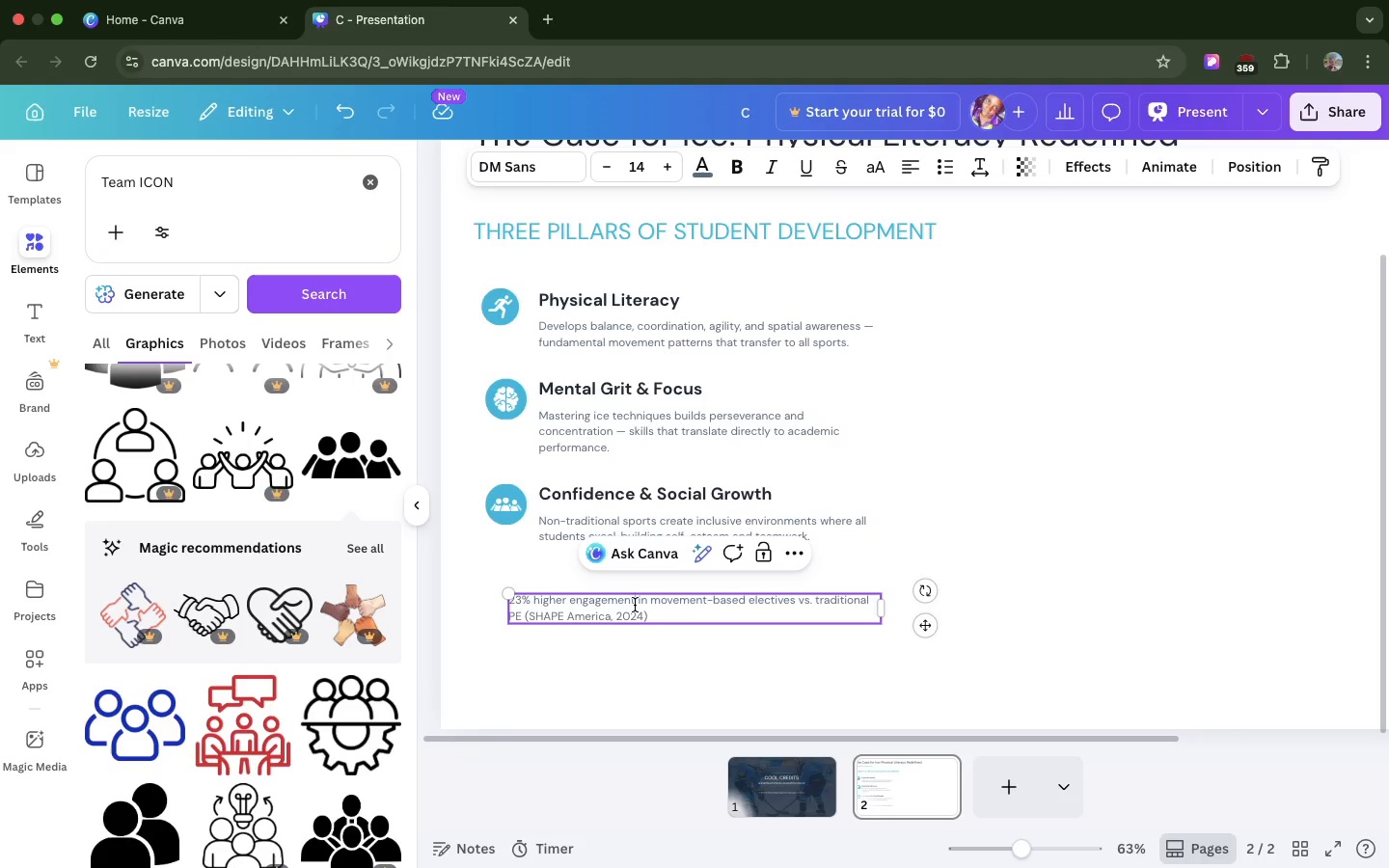 
left_click([635, 605])
 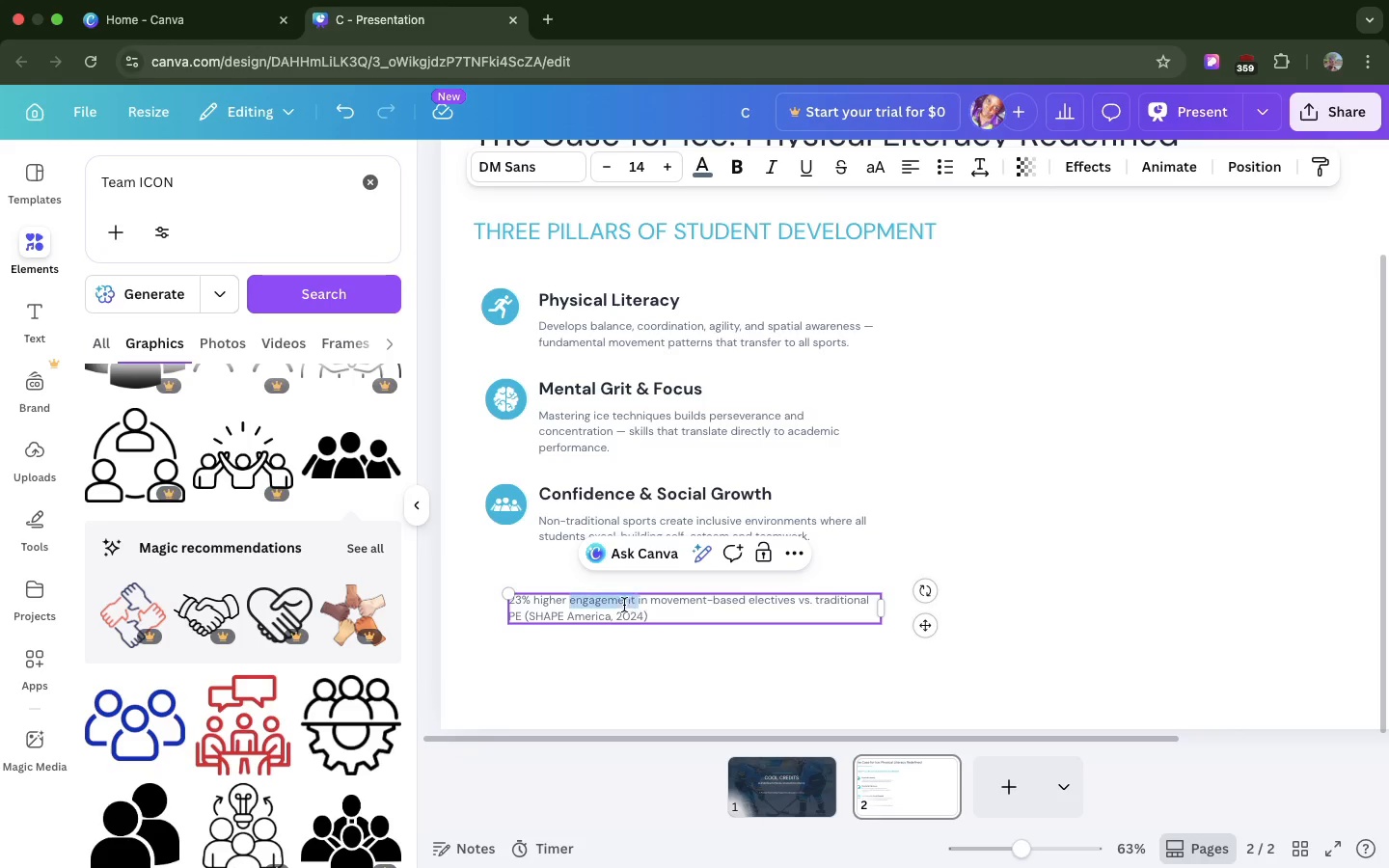 
left_click_drag(start_coordinate=[635, 605], to_coordinate=[510, 606])
 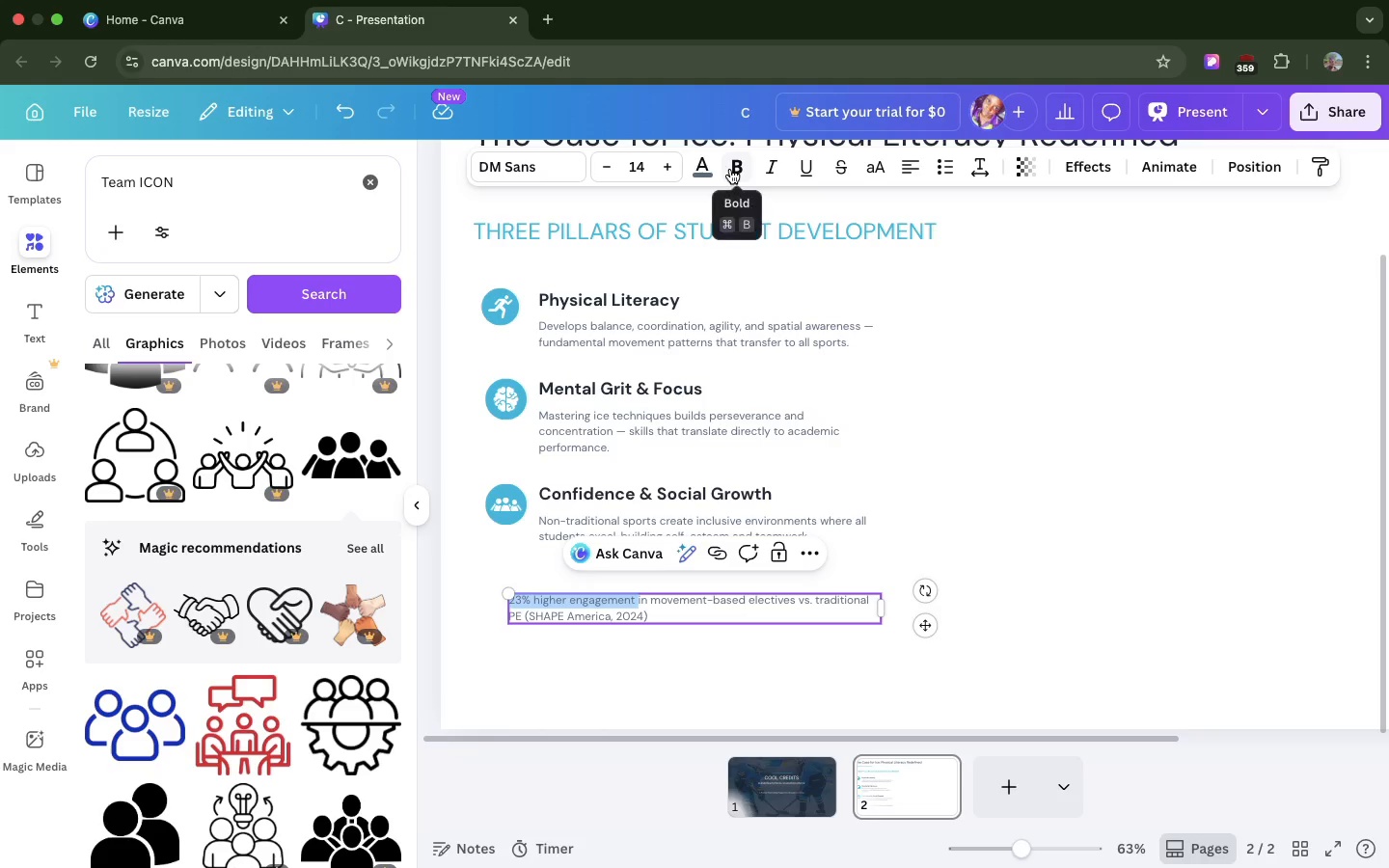 
left_click([730, 169])
 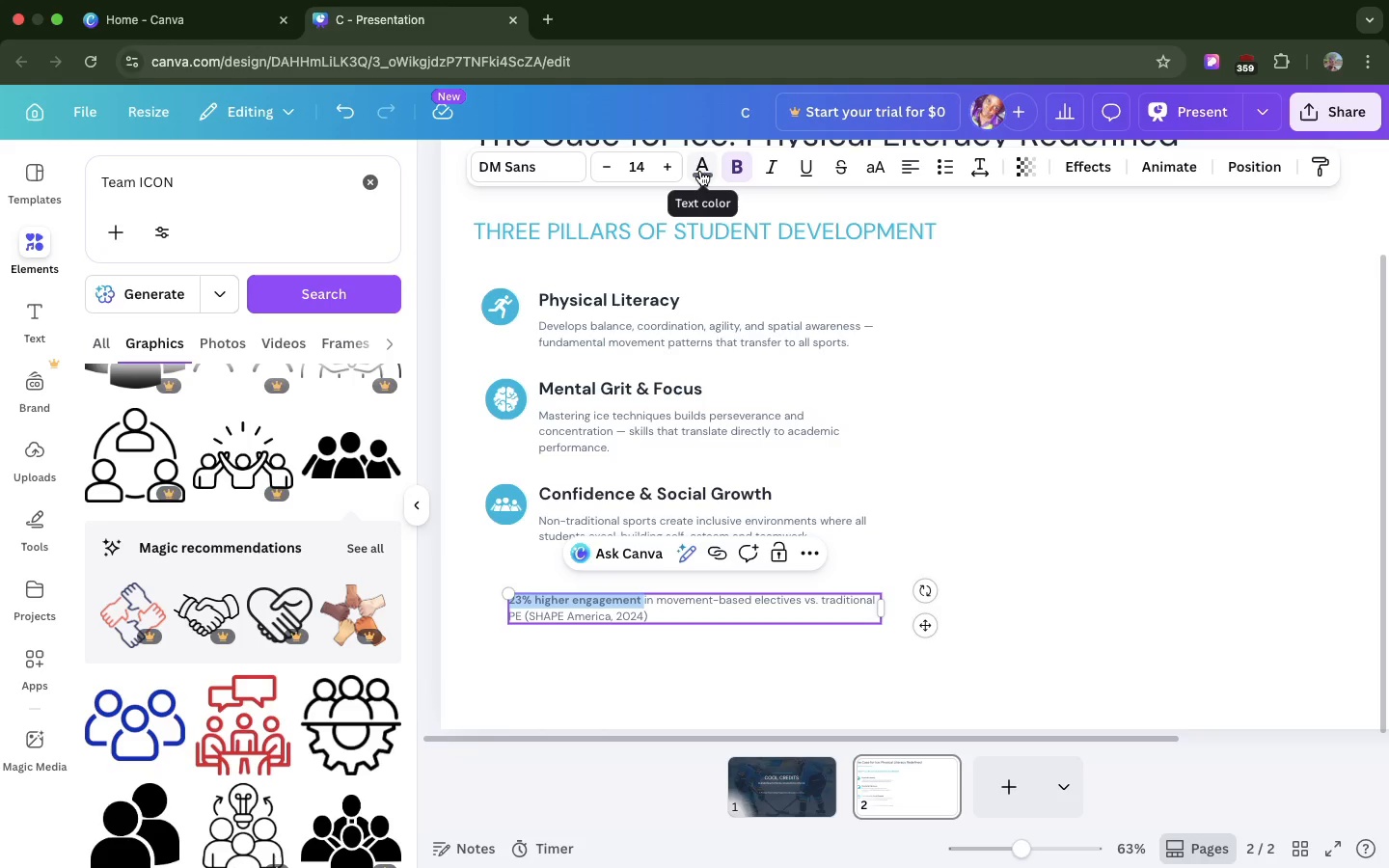 
left_click([700, 171])
 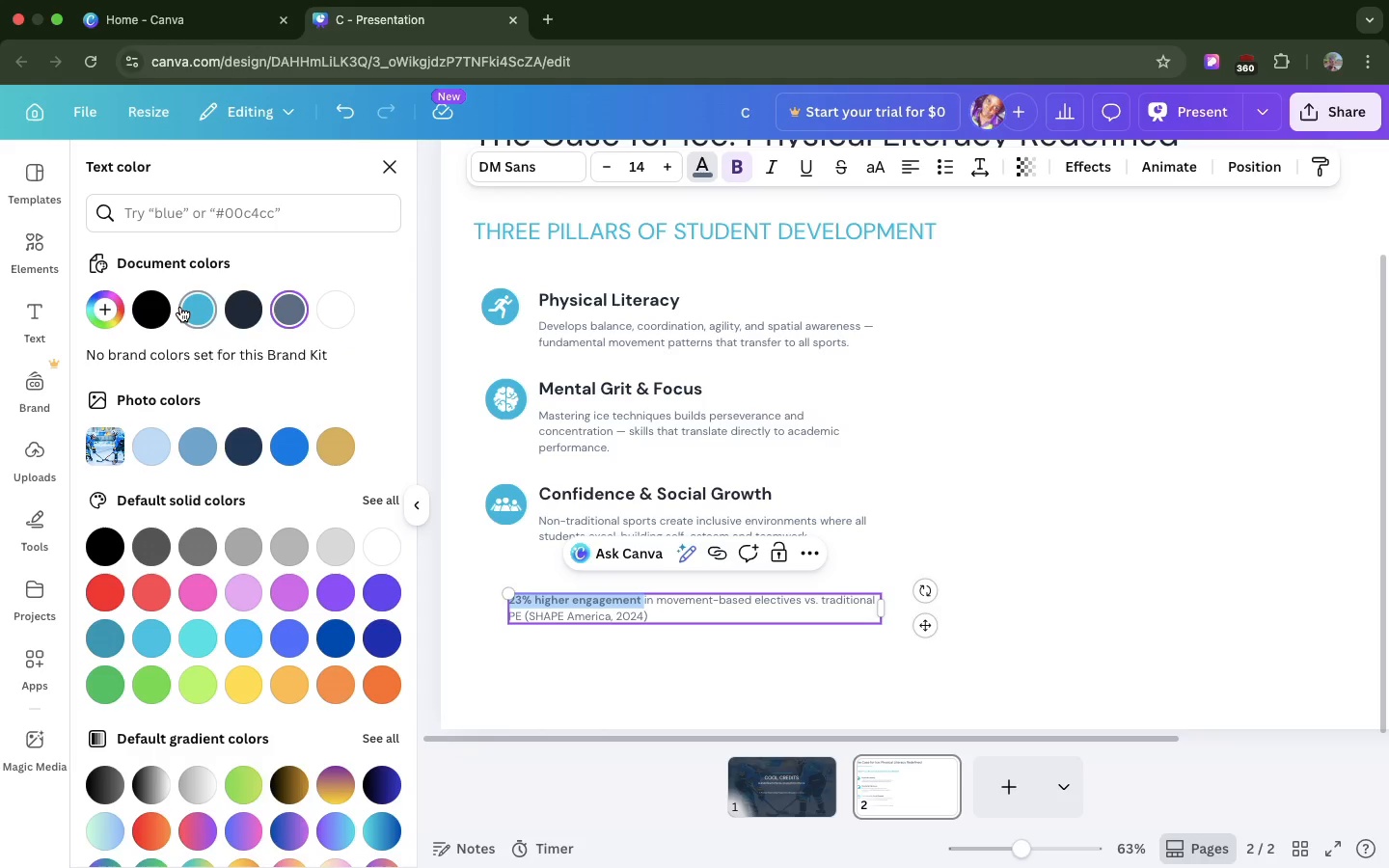 
left_click([180, 307])
 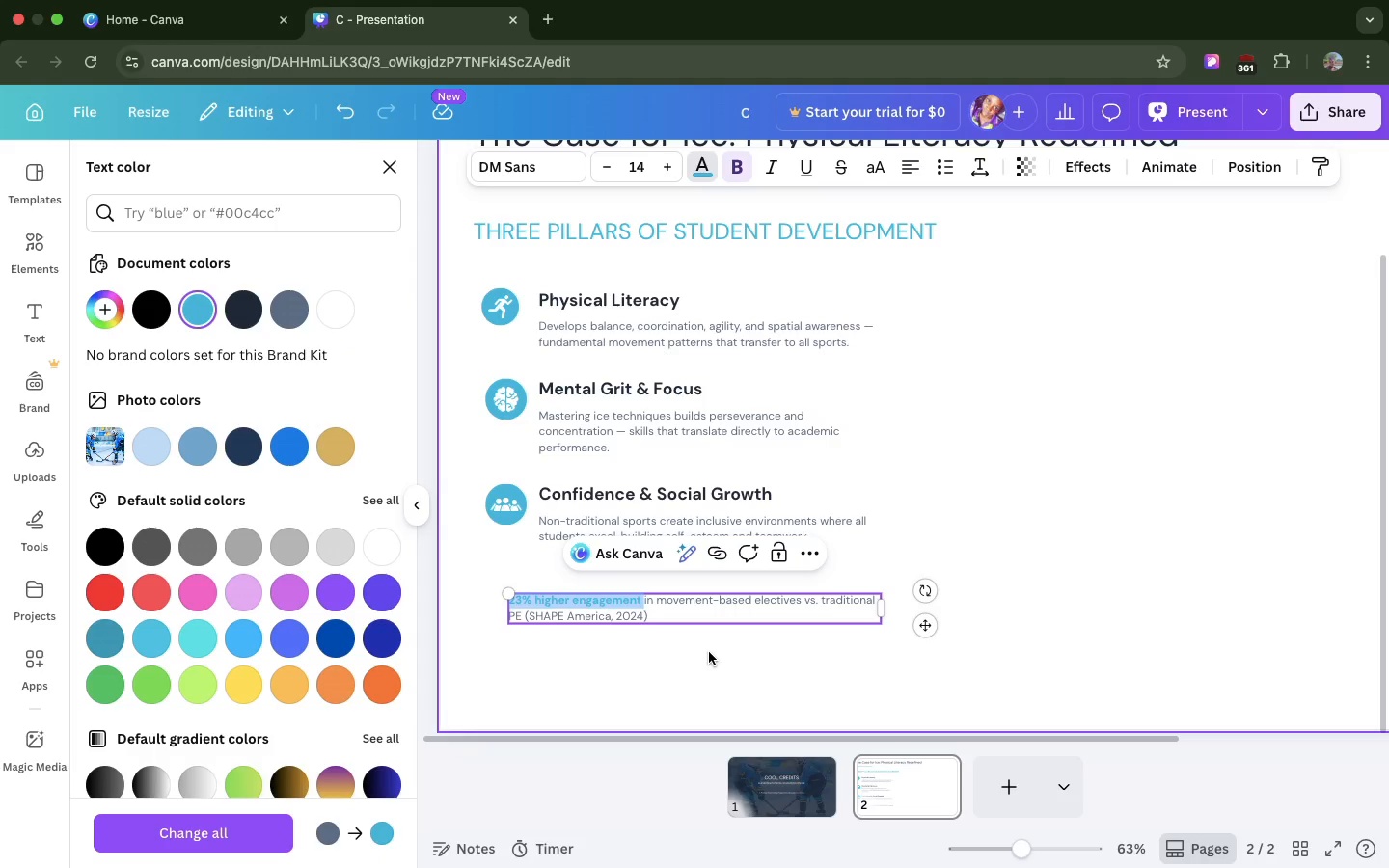 
left_click([709, 652])
 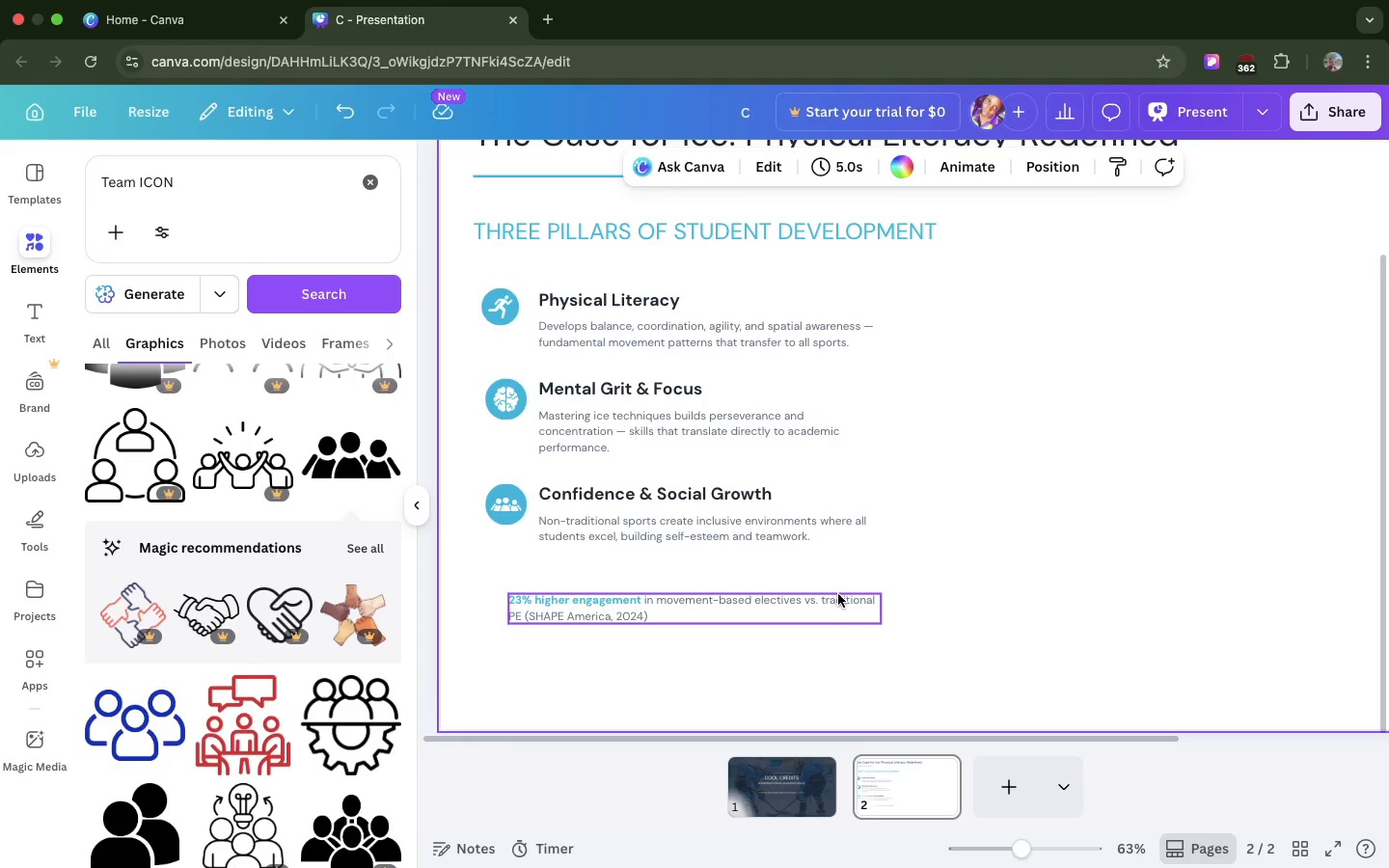 
left_click([838, 594])
 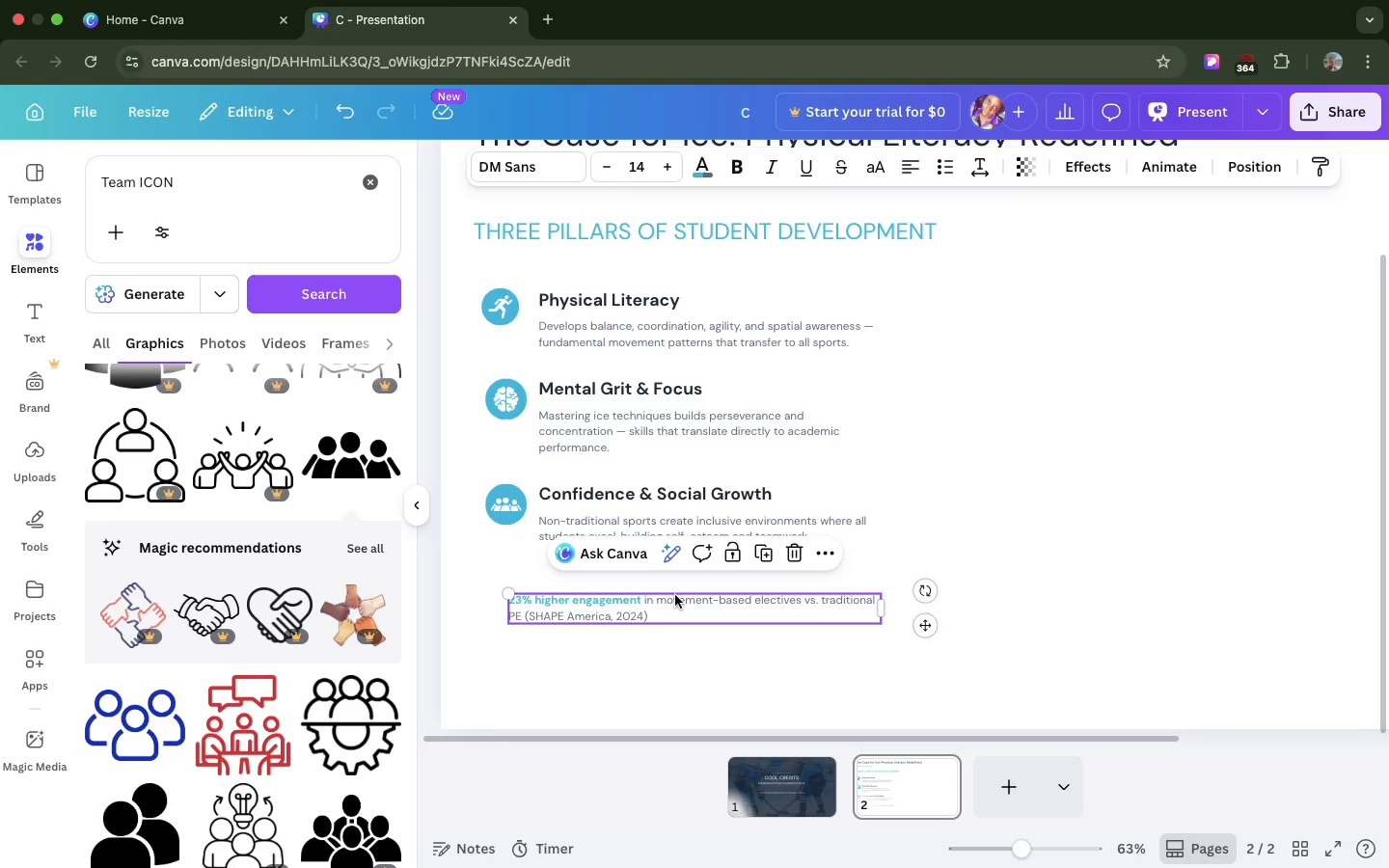 
wait(5.86)
 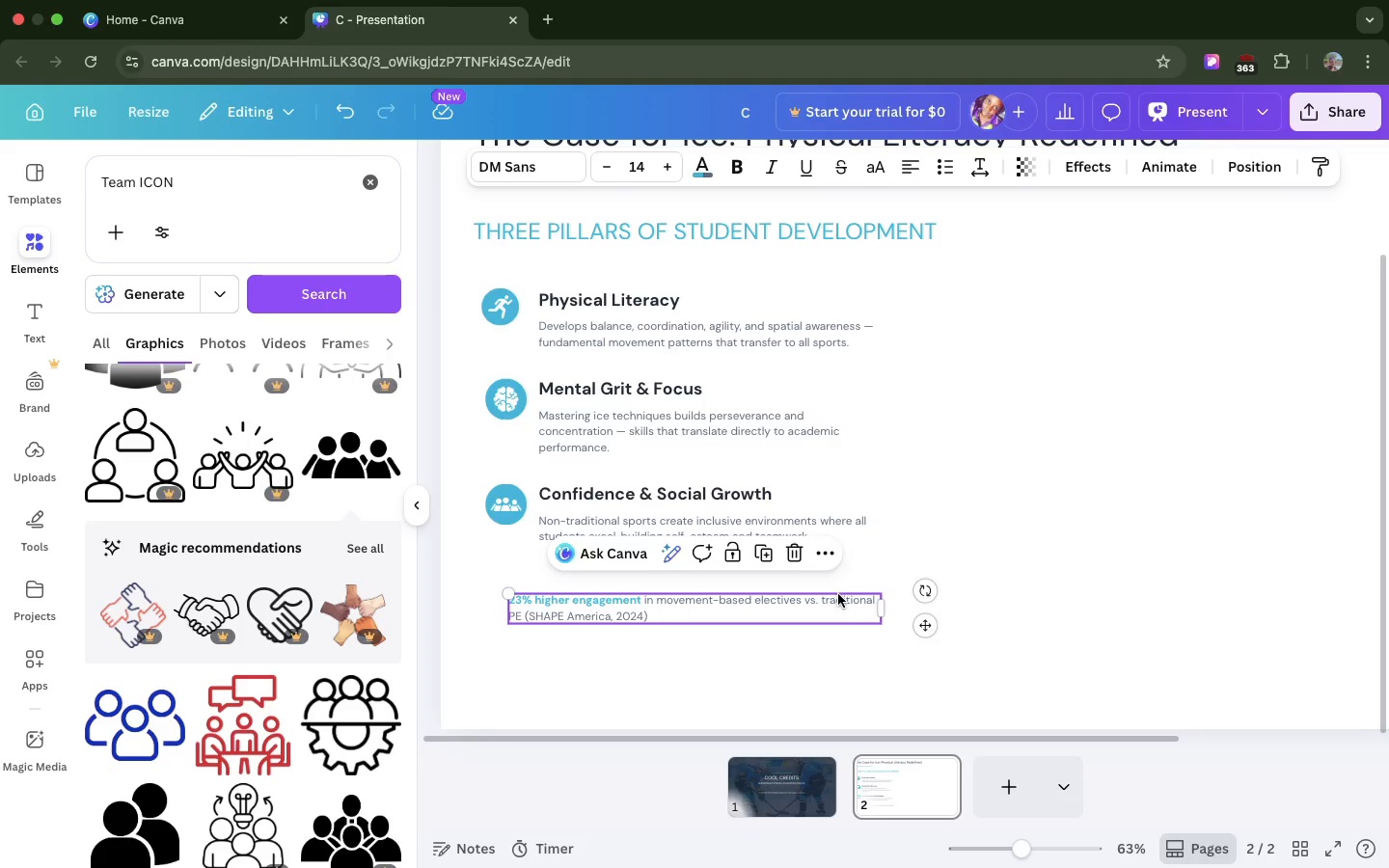 
left_click([667, 654])
 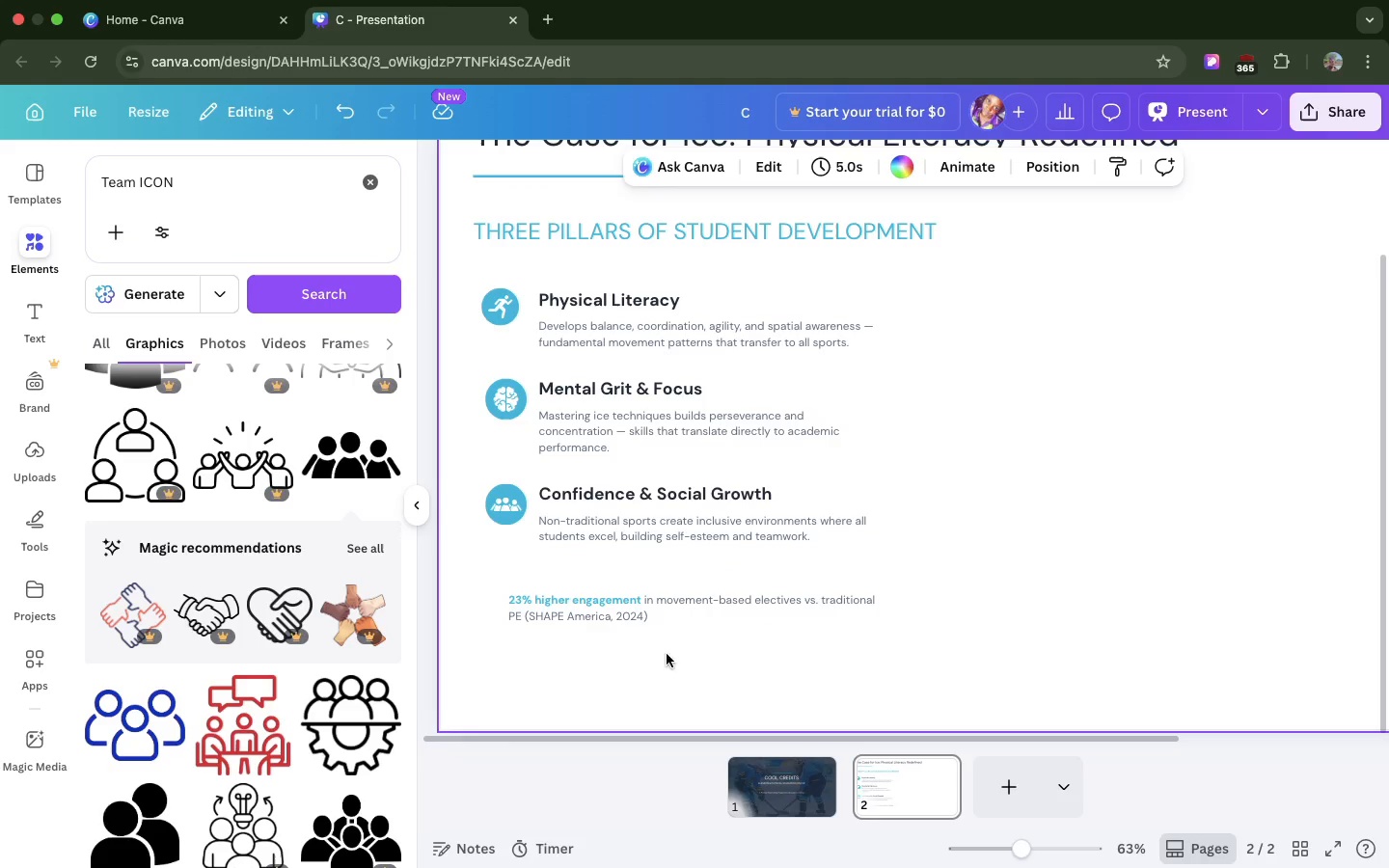 
key(R)
 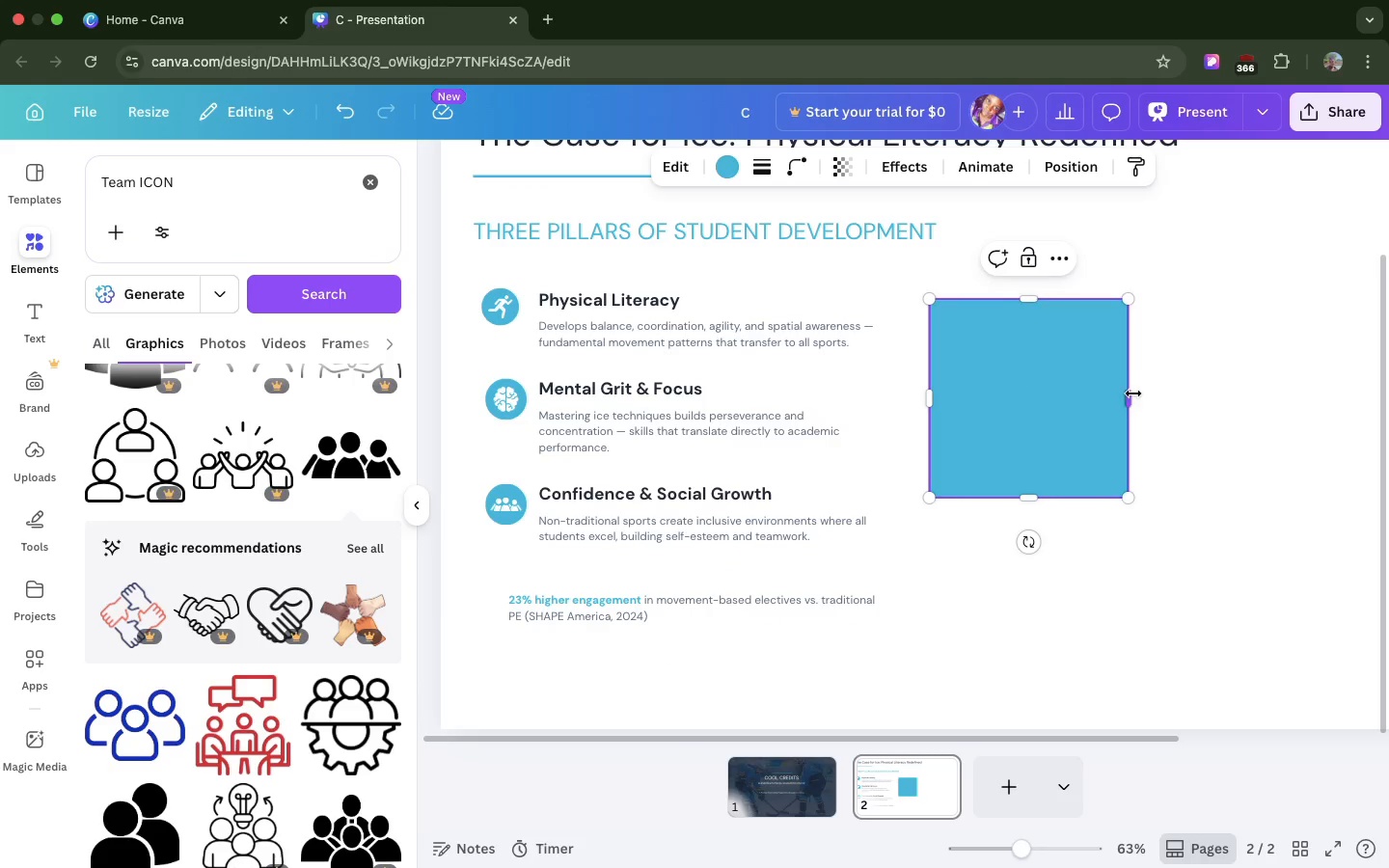 
left_click_drag(start_coordinate=[1133, 393], to_coordinate=[1367, 375])
 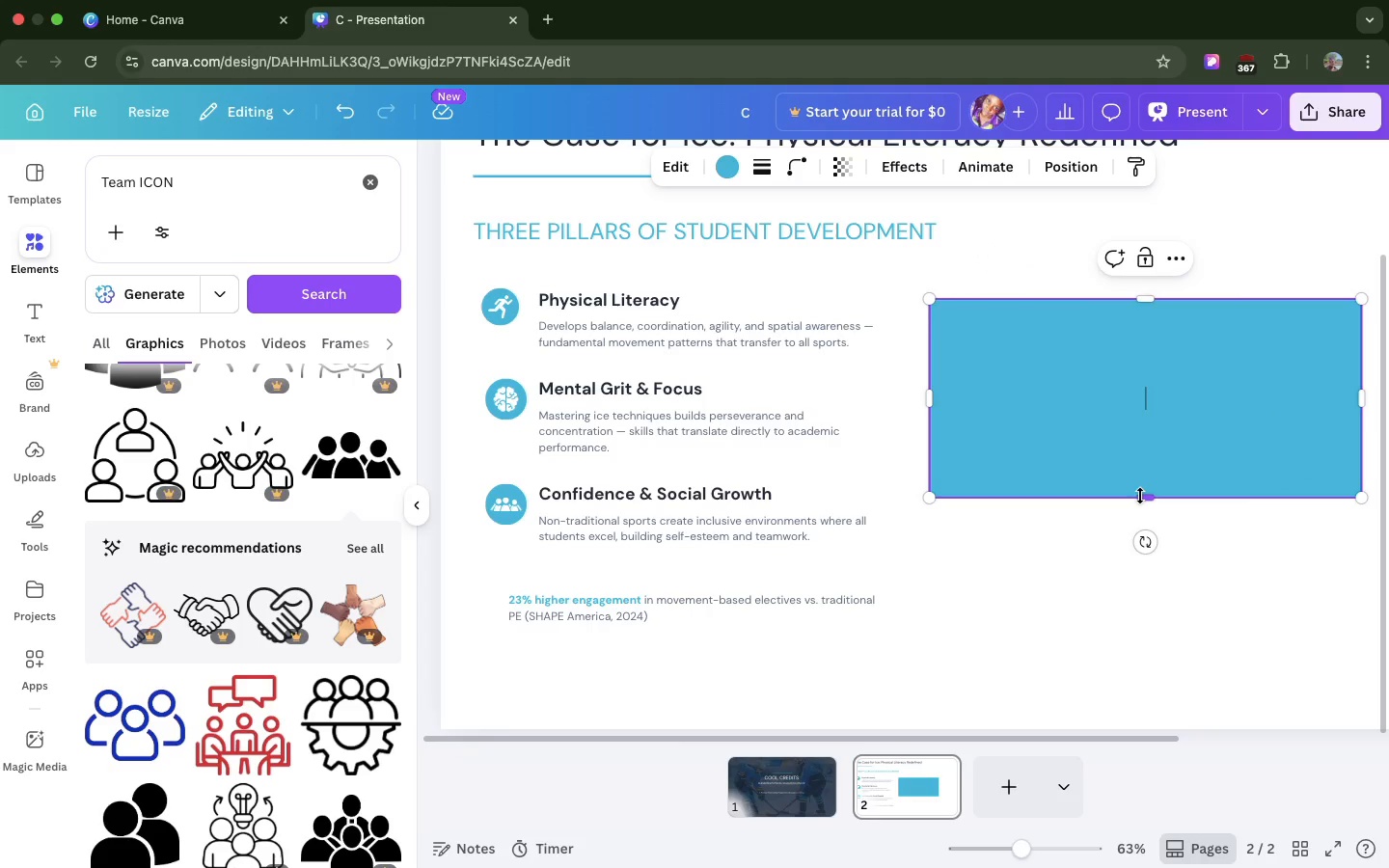 
left_click_drag(start_coordinate=[1140, 496], to_coordinate=[1130, 350])
 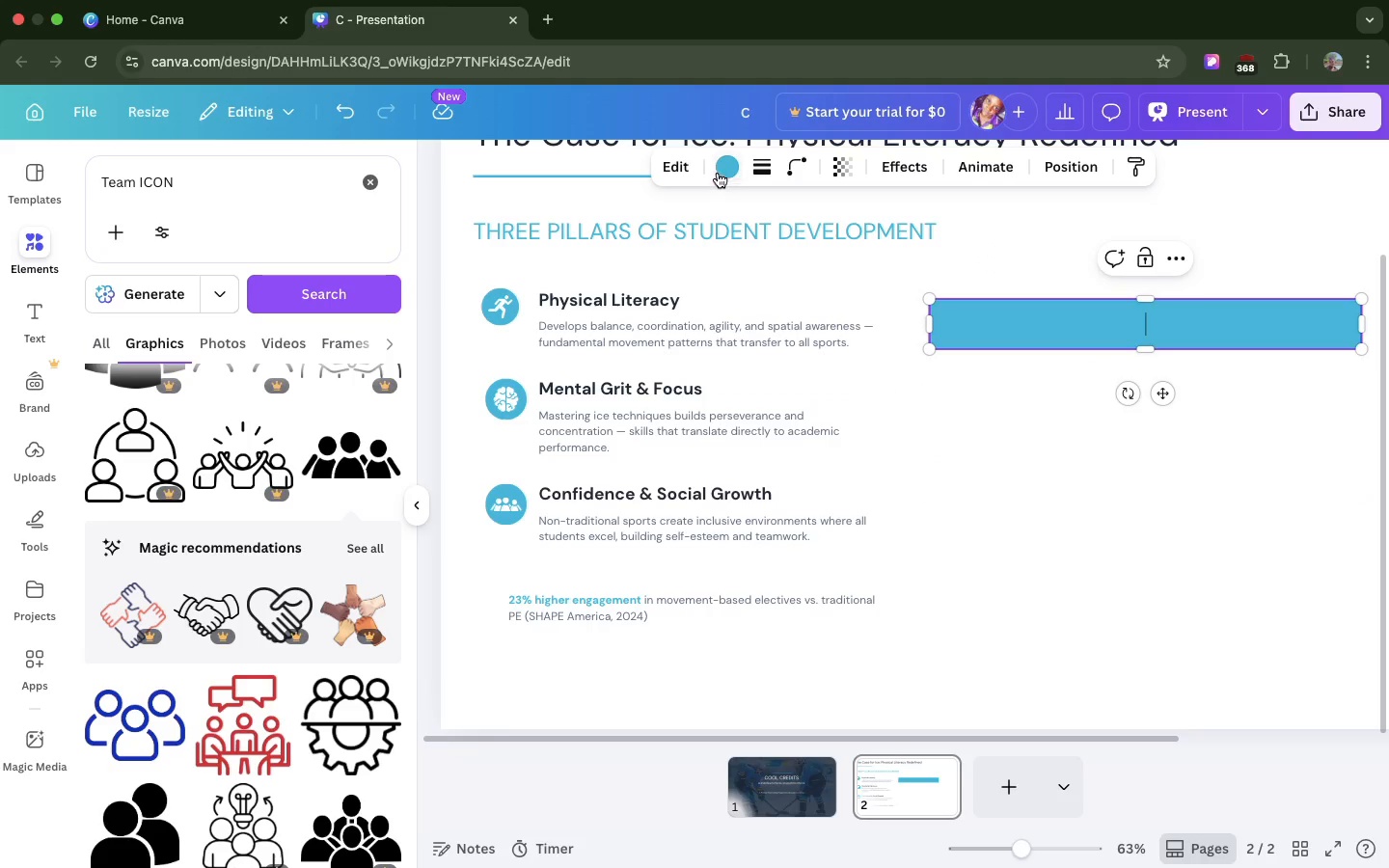 
left_click([718, 170])
 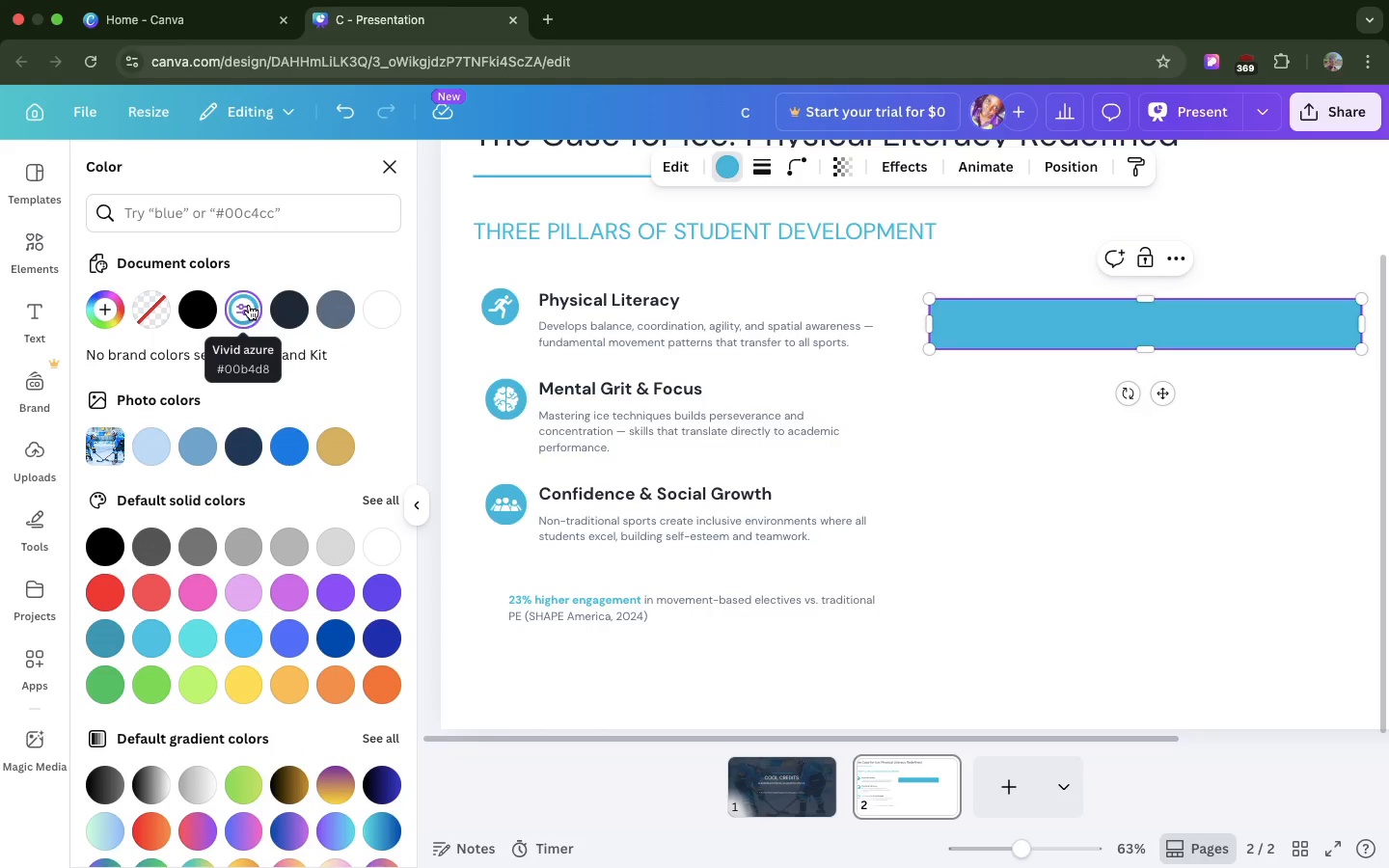 
left_click([248, 305])
 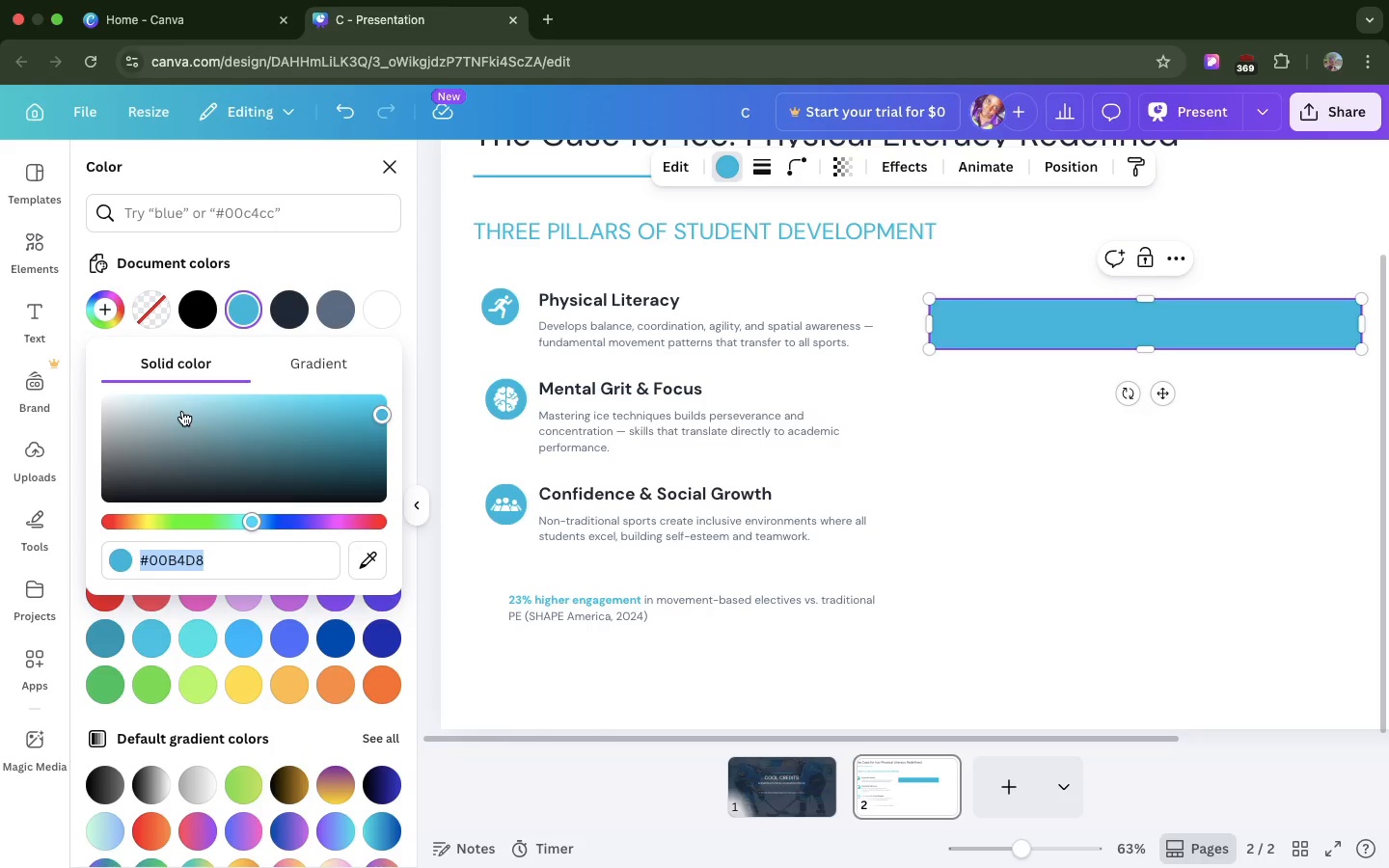 
left_click([182, 411])
 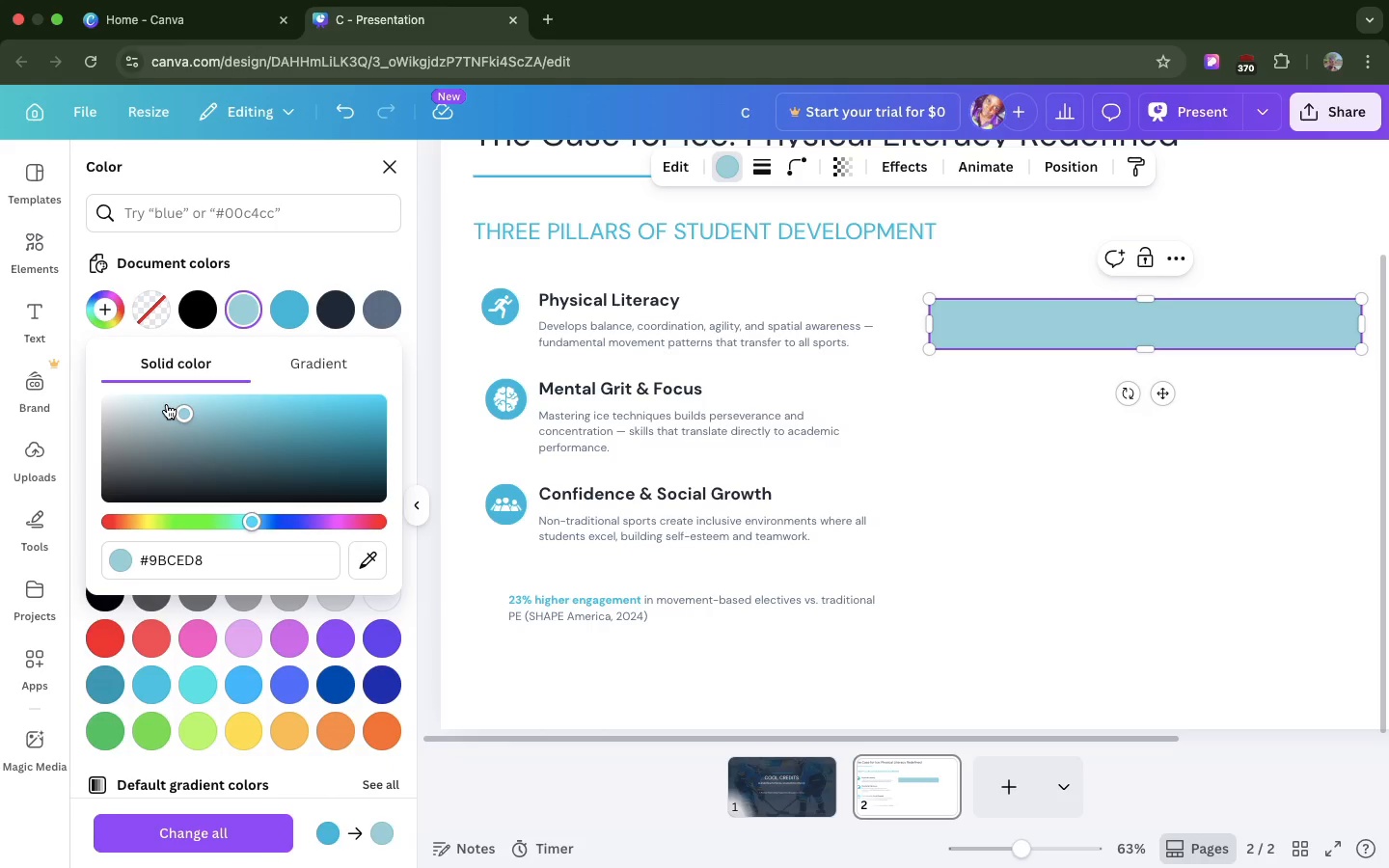 
left_click([167, 404])
 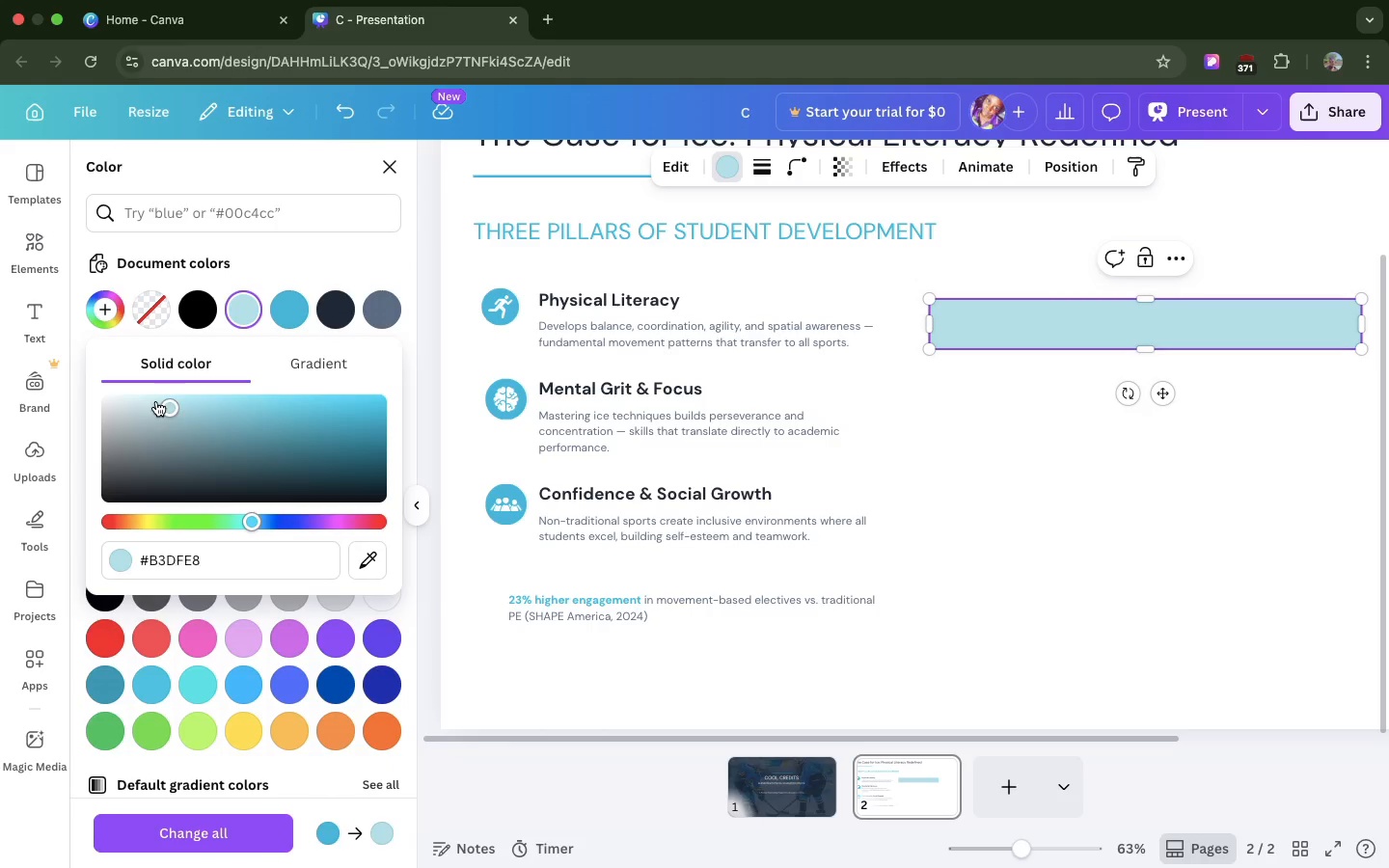 
left_click([156, 401])
 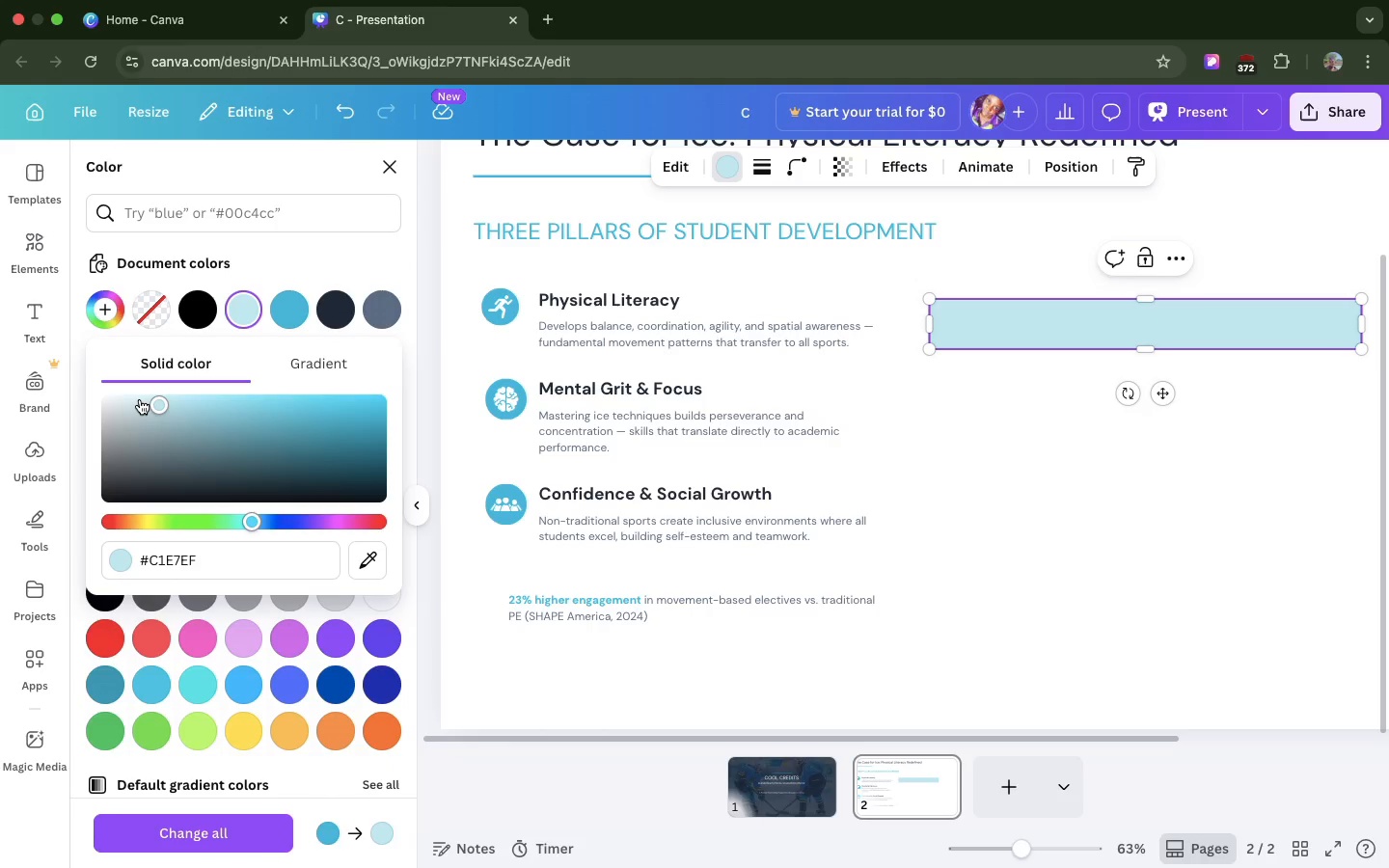 
left_click([140, 399])
 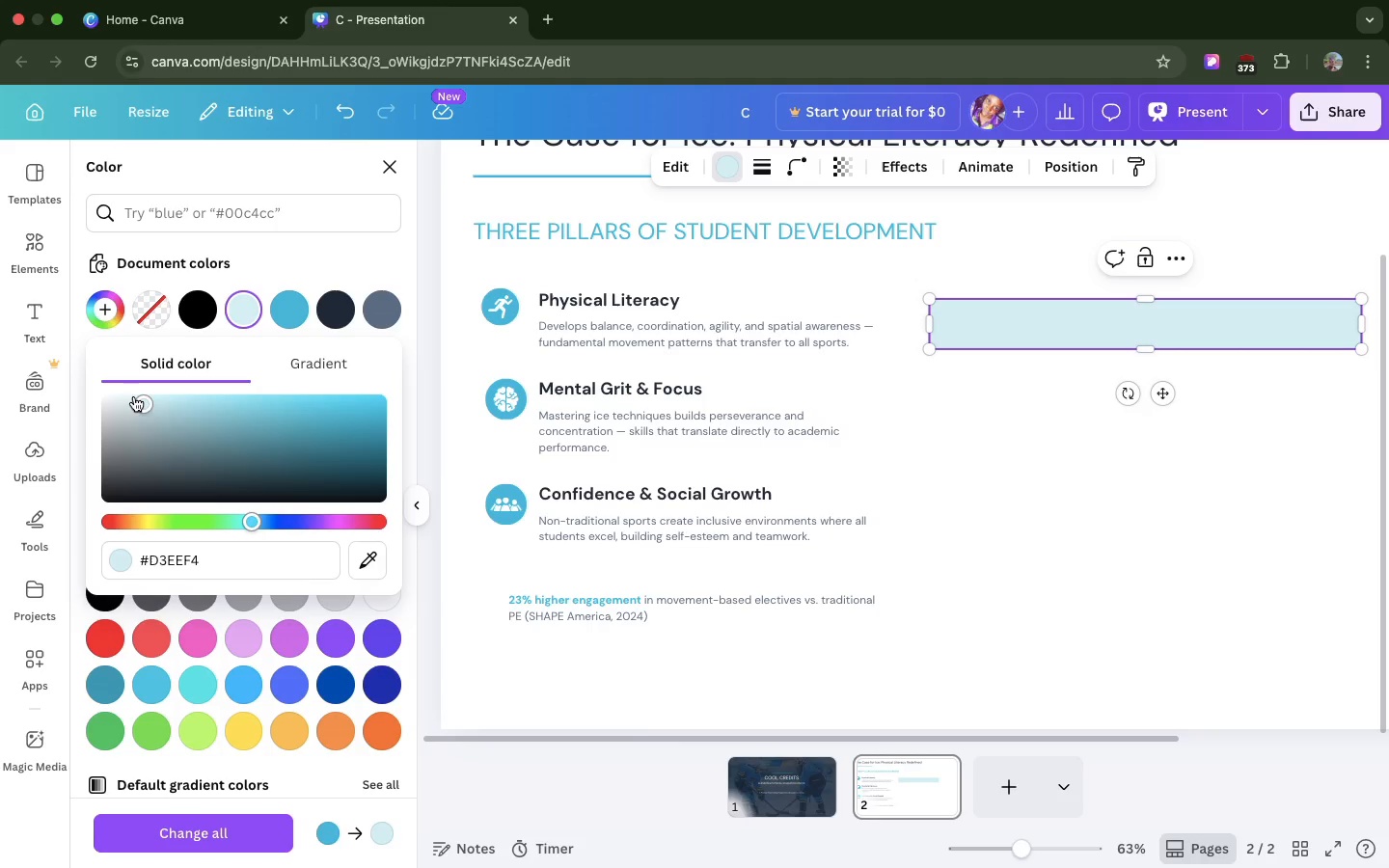 
left_click([134, 396])
 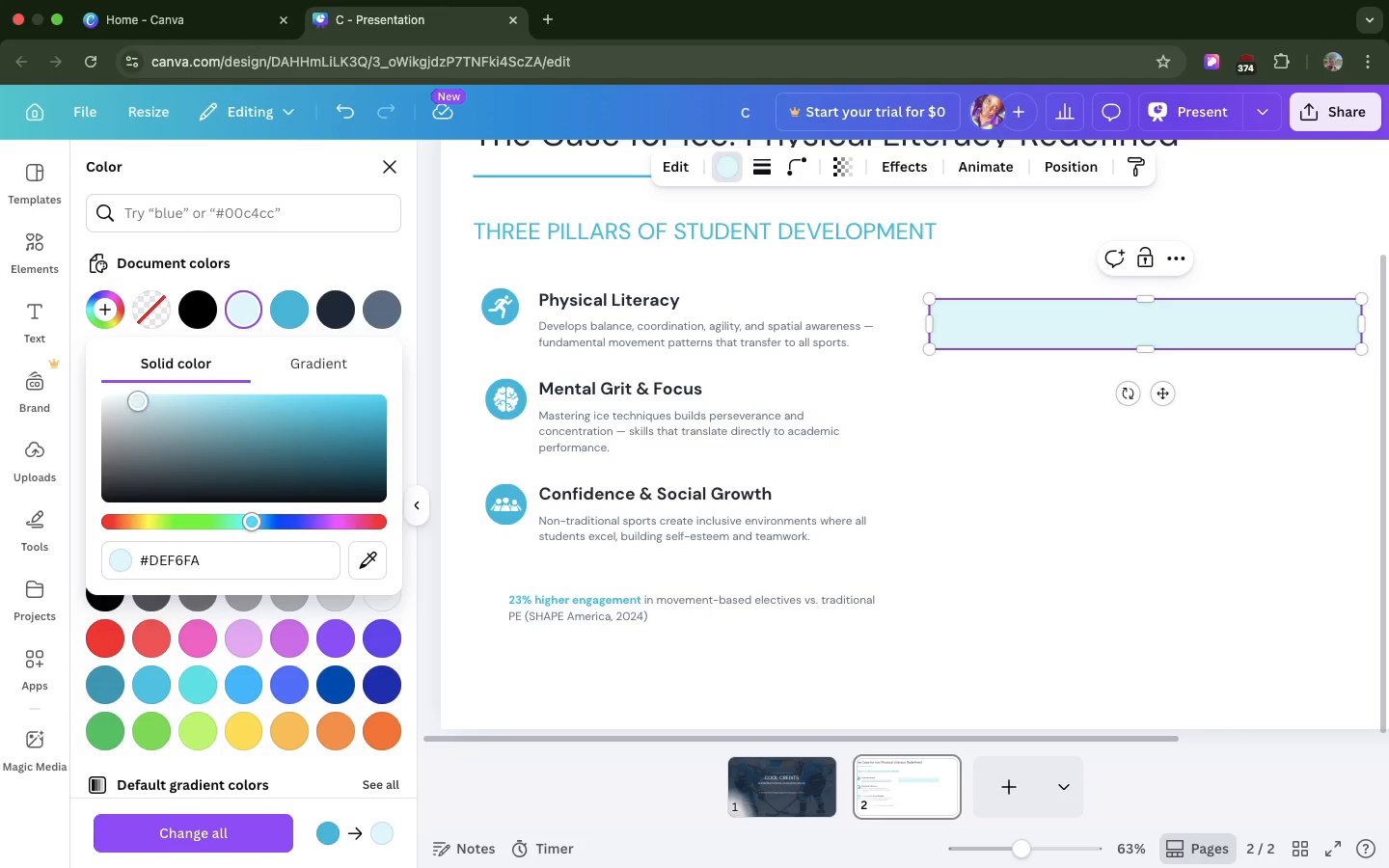 
left_click_drag(start_coordinate=[134, 396], to_coordinate=[119, 394])
 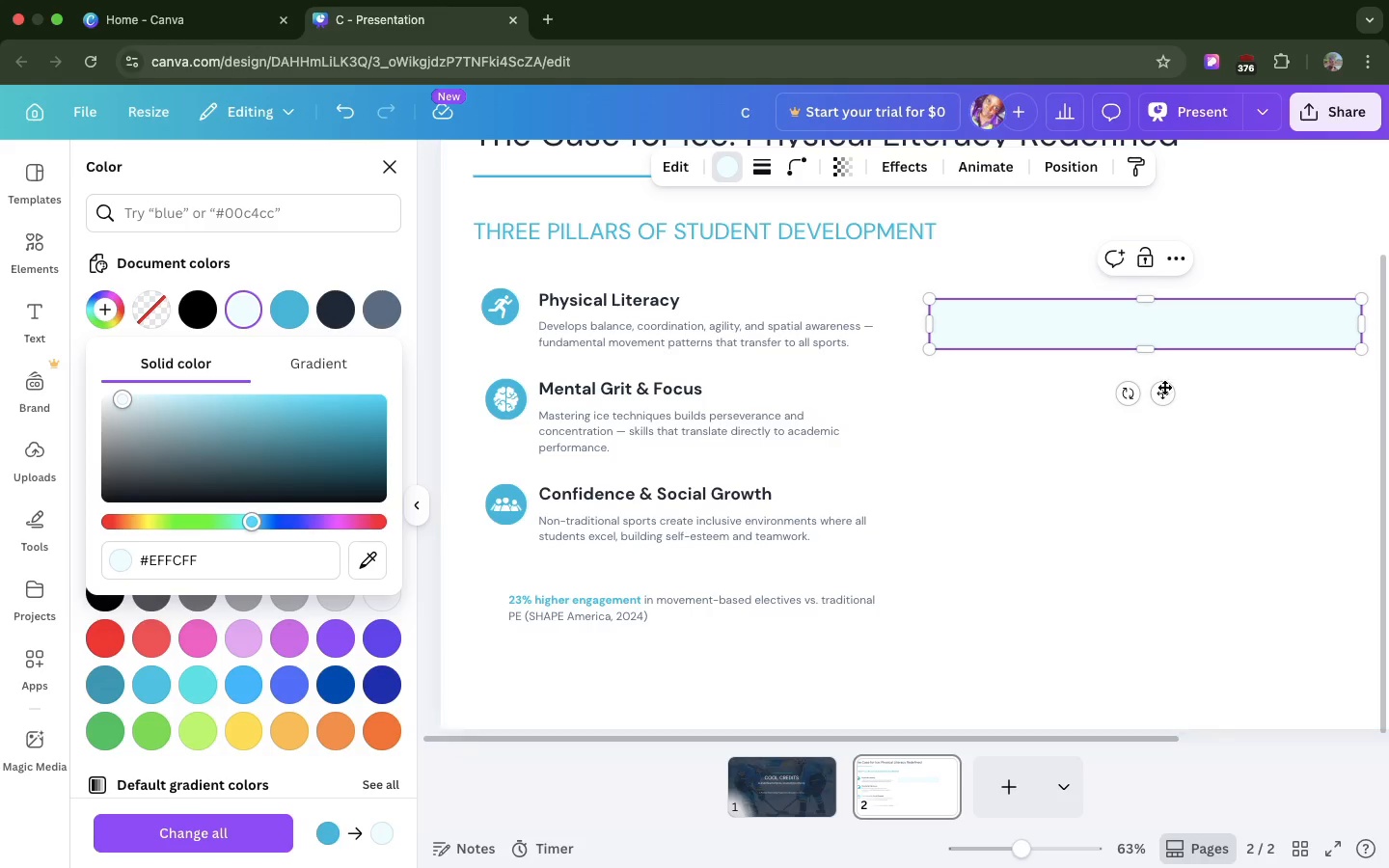 
left_click_drag(start_coordinate=[1162, 391], to_coordinate=[726, 673])
 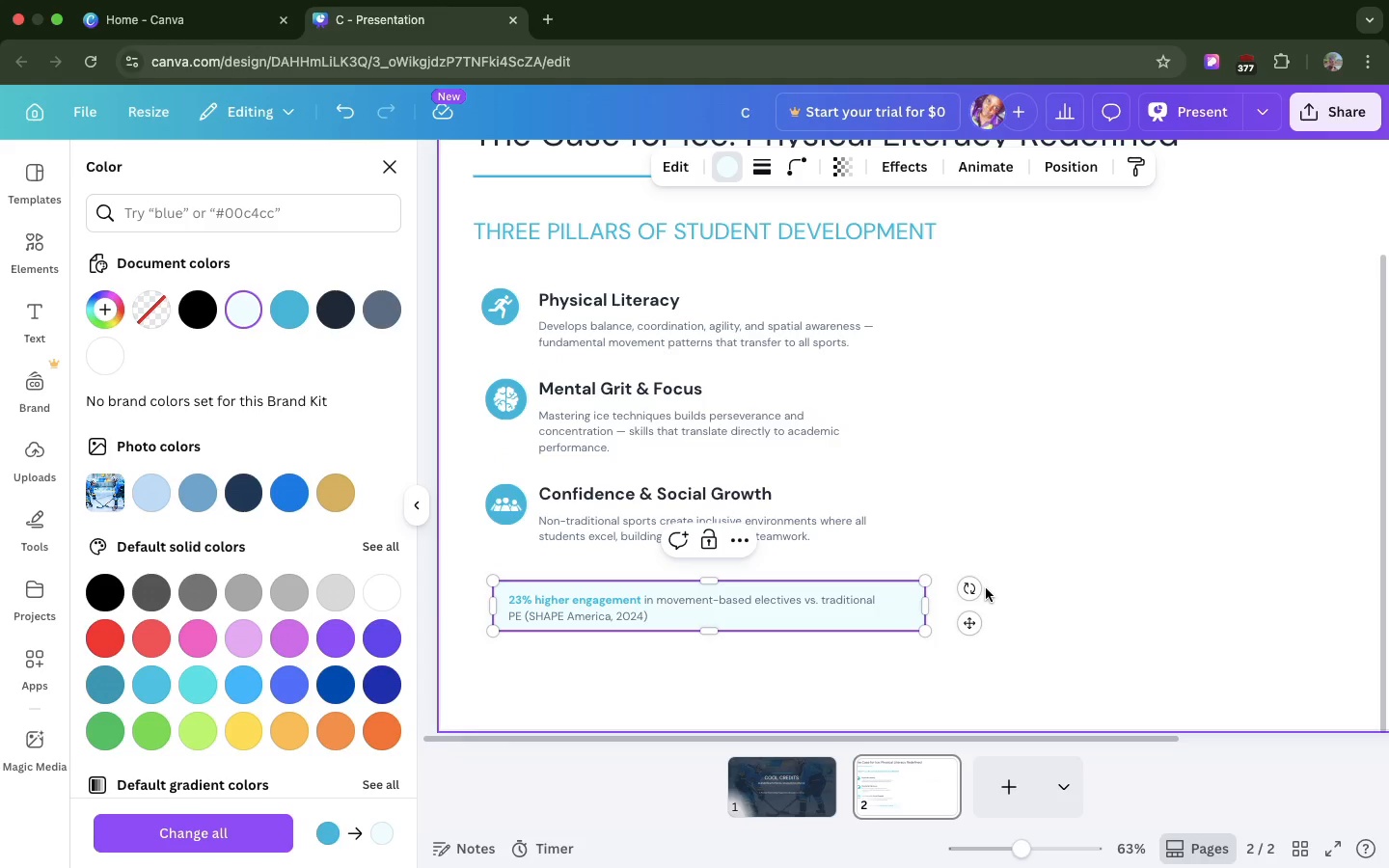 
key(L)
 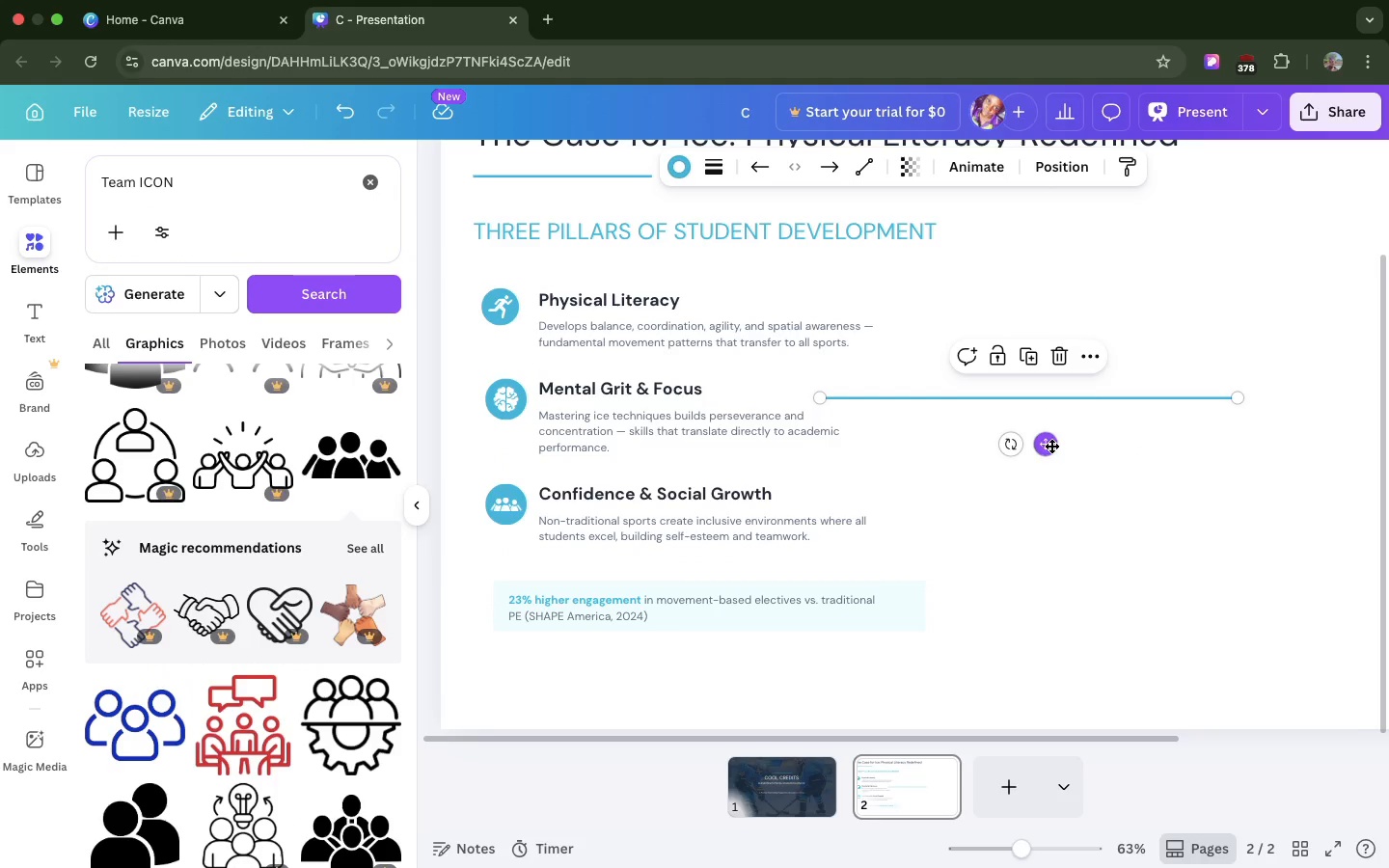 
left_click_drag(start_coordinate=[1050, 445], to_coordinate=[1063, 450])
 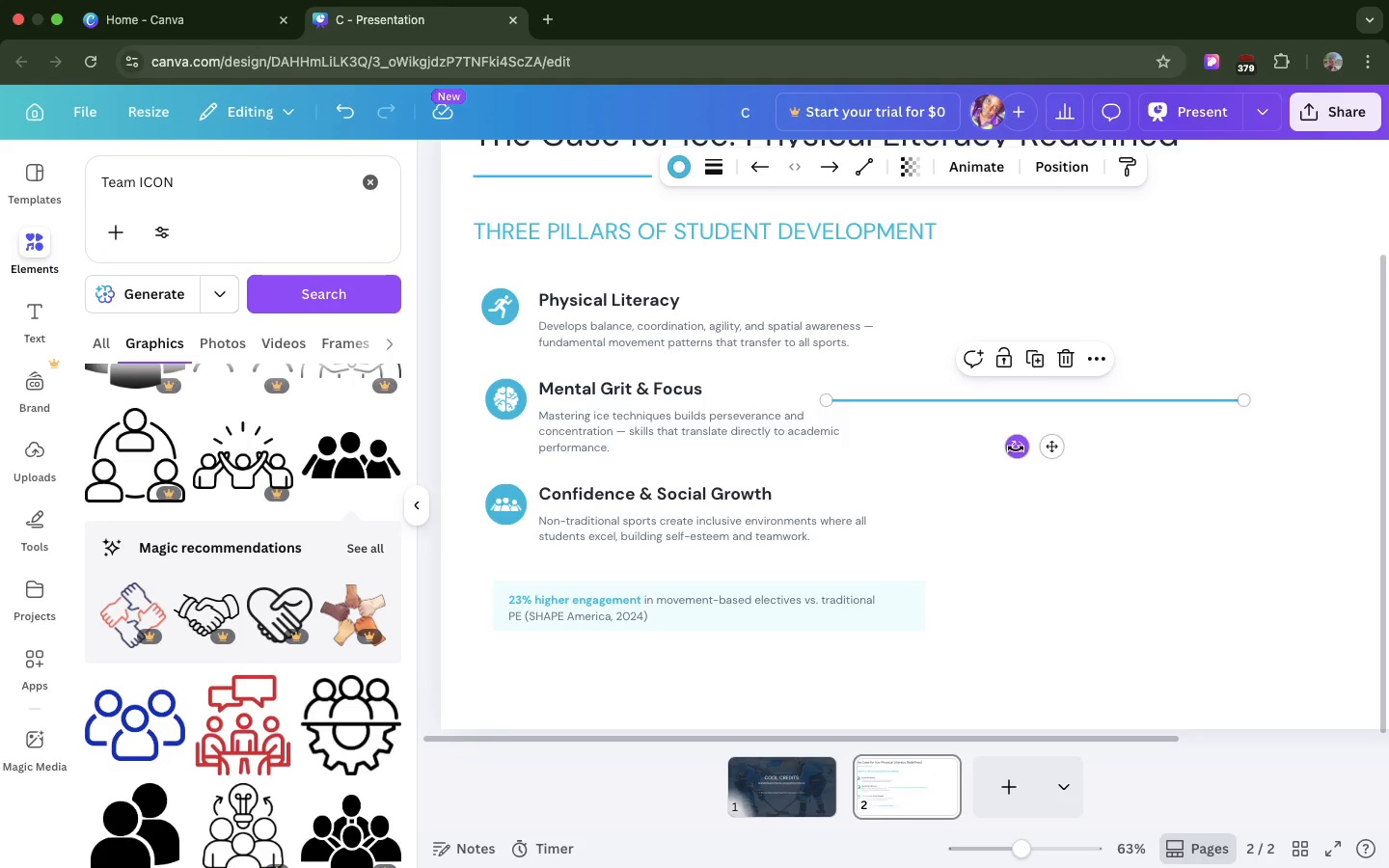 
left_click_drag(start_coordinate=[1016, 448], to_coordinate=[1010, 400])
 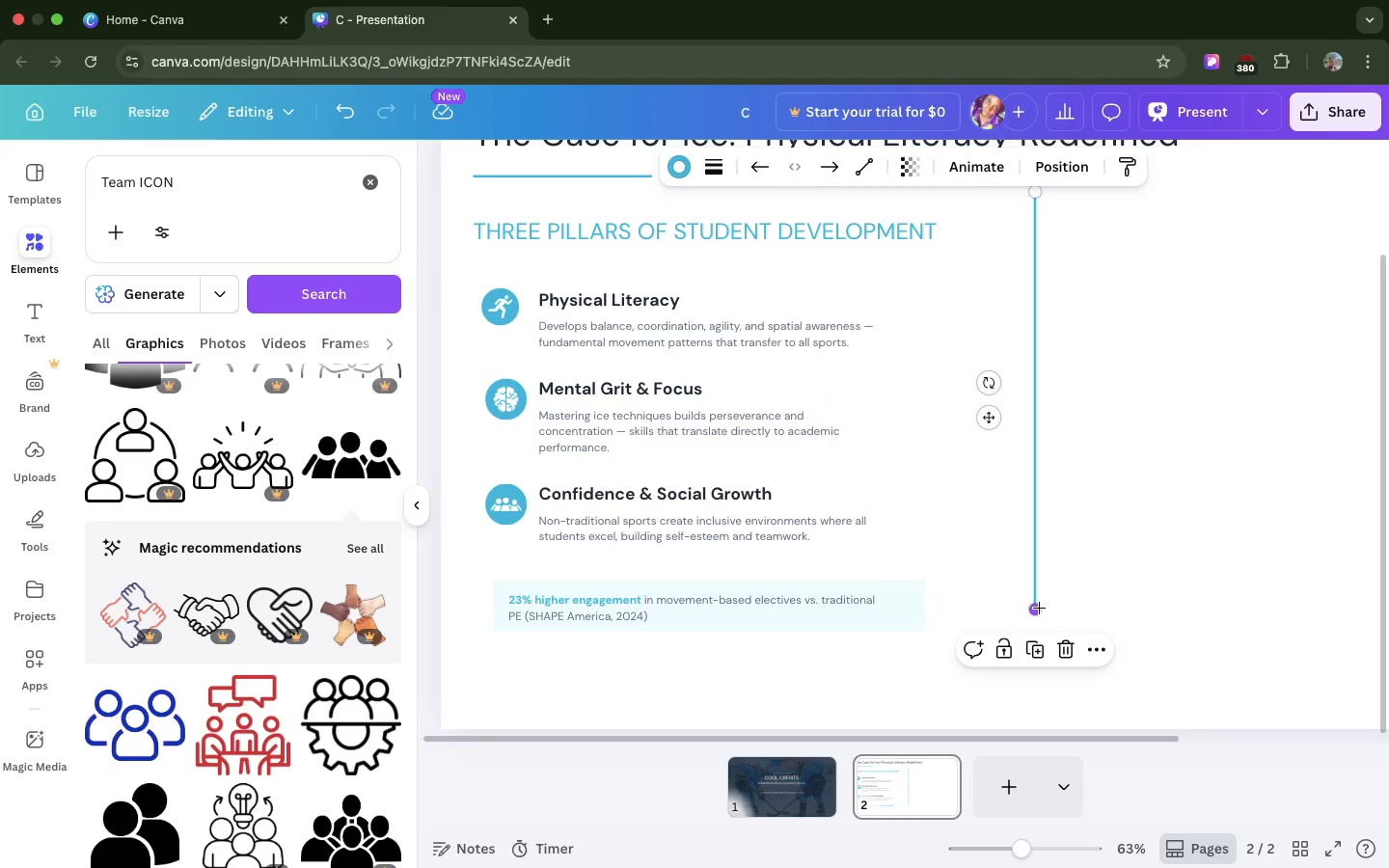 
left_click_drag(start_coordinate=[1039, 608], to_coordinate=[1041, 244])
 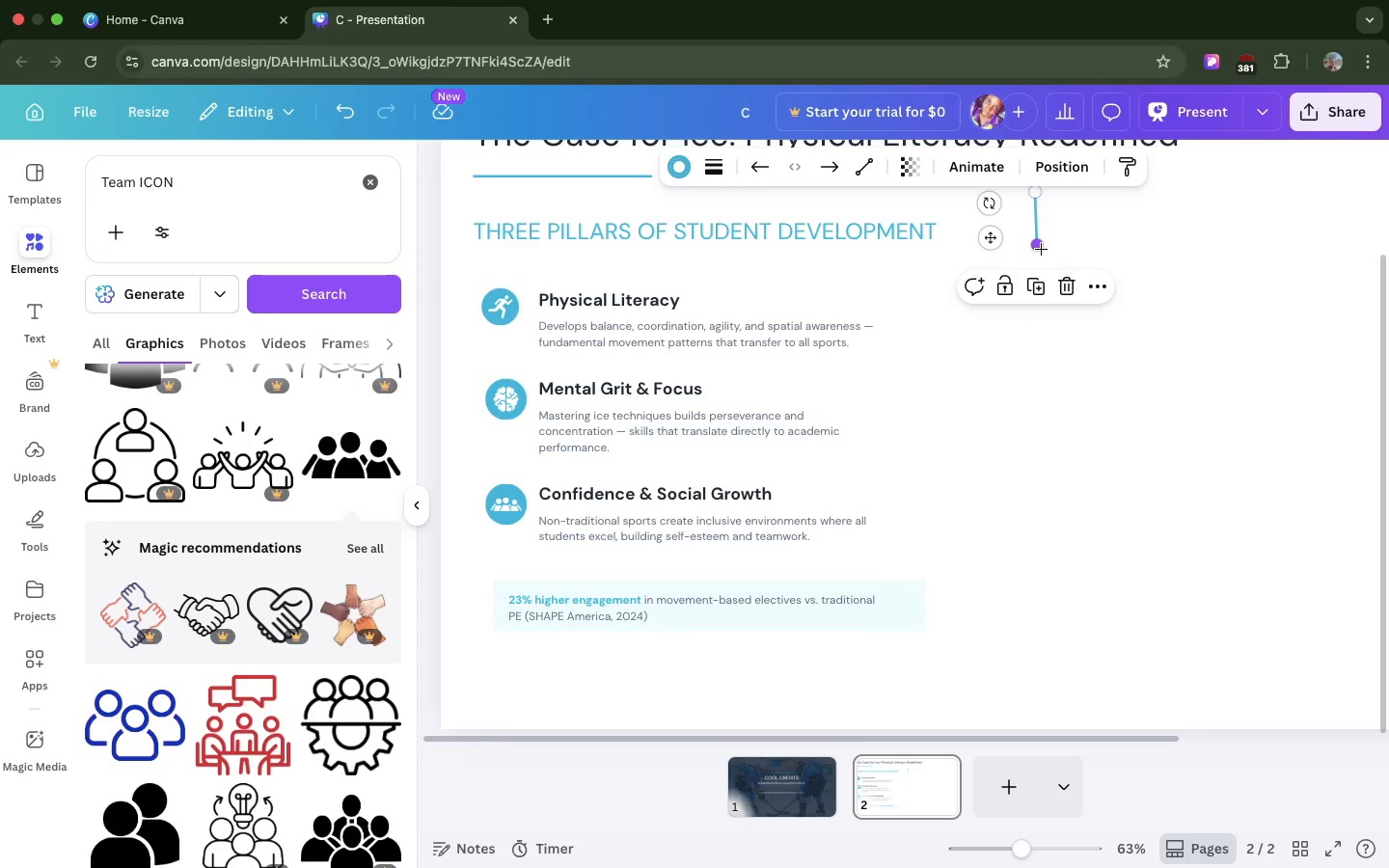 
left_click_drag(start_coordinate=[1041, 249], to_coordinate=[1040, 255])
 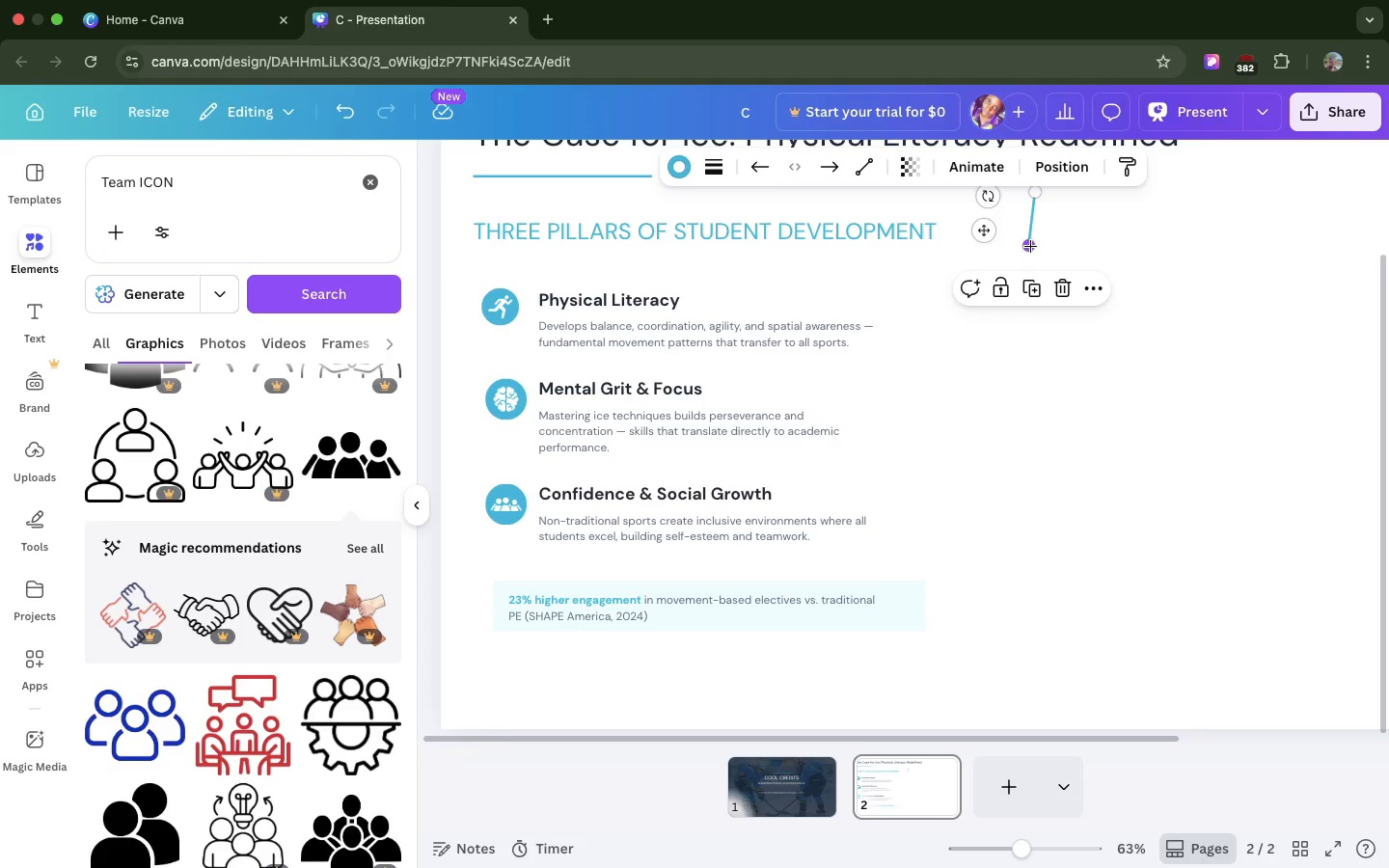 
hold_key(key=CommandLeft, duration=2.39)
 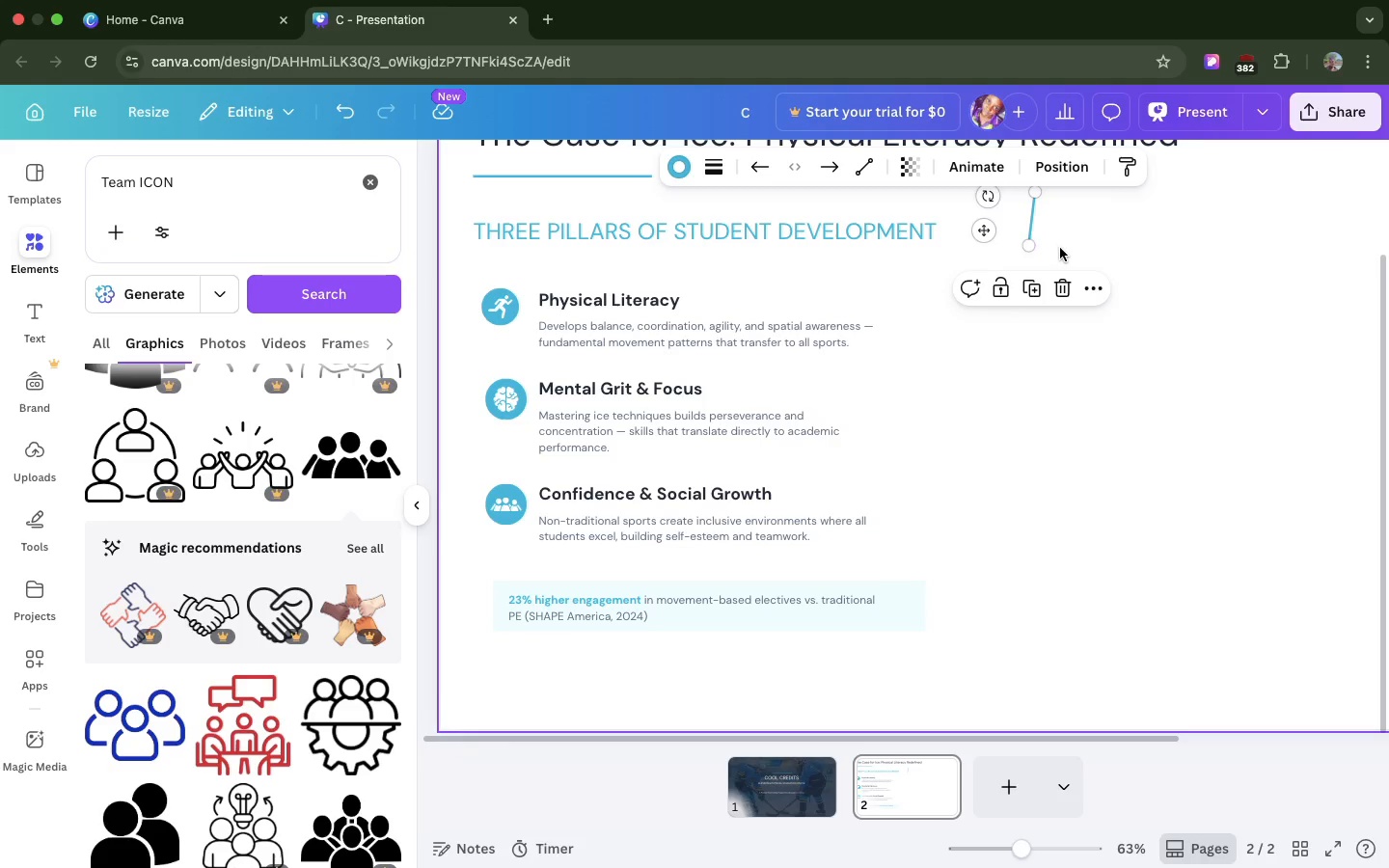 
hold_key(key=ArrowRight, duration=0.62)
 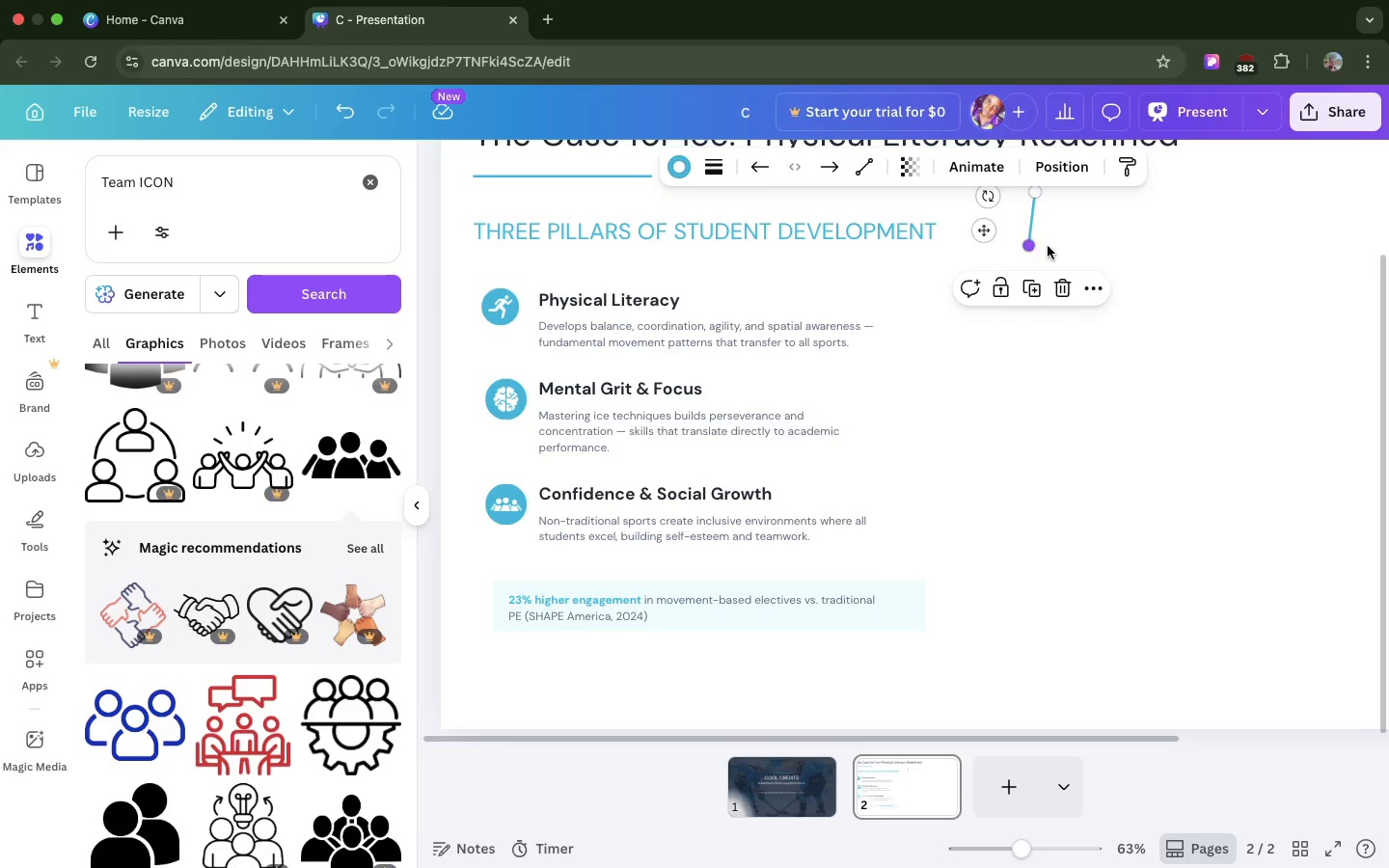 
left_click([1060, 248])
 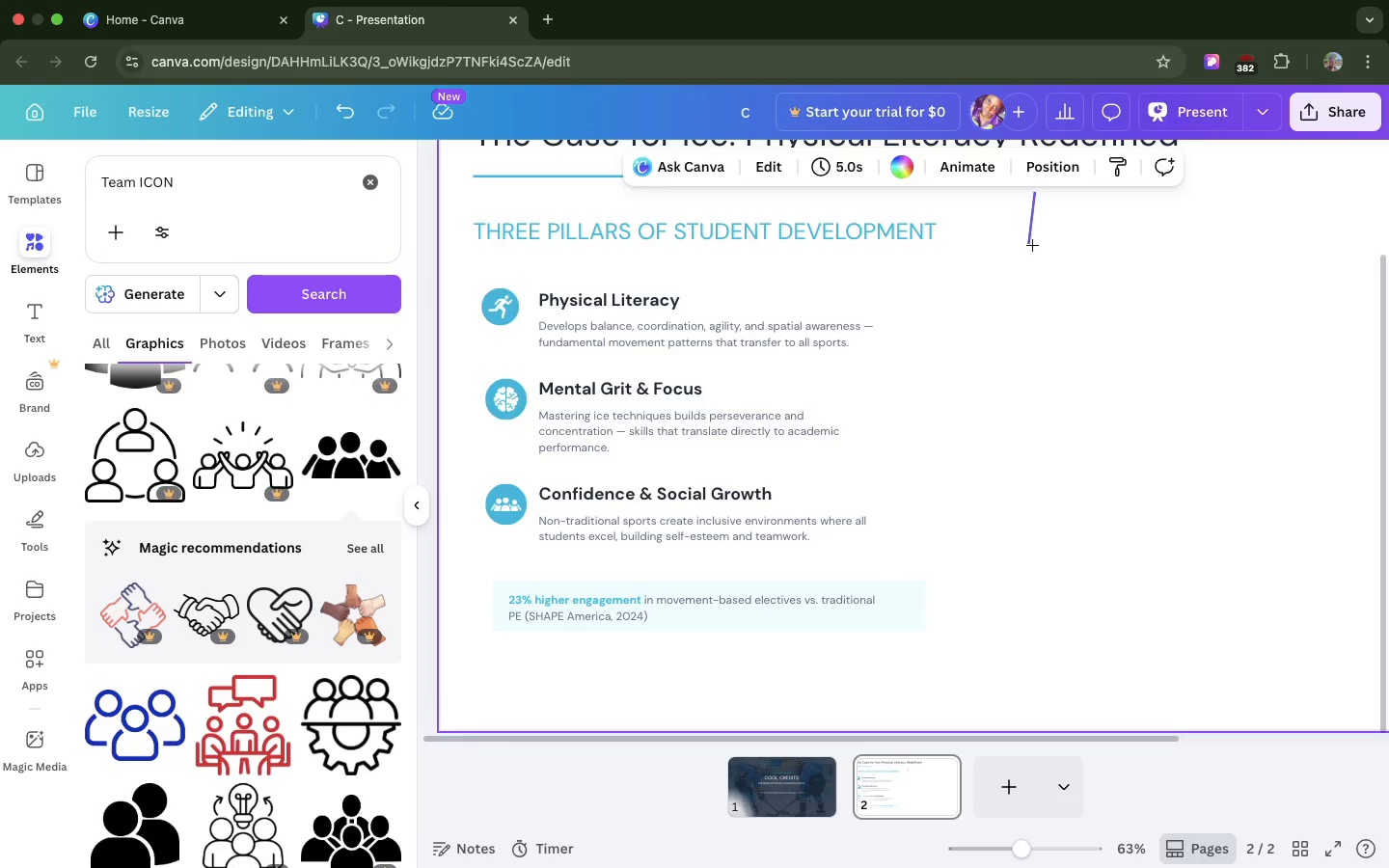 
left_click([1032, 245])
 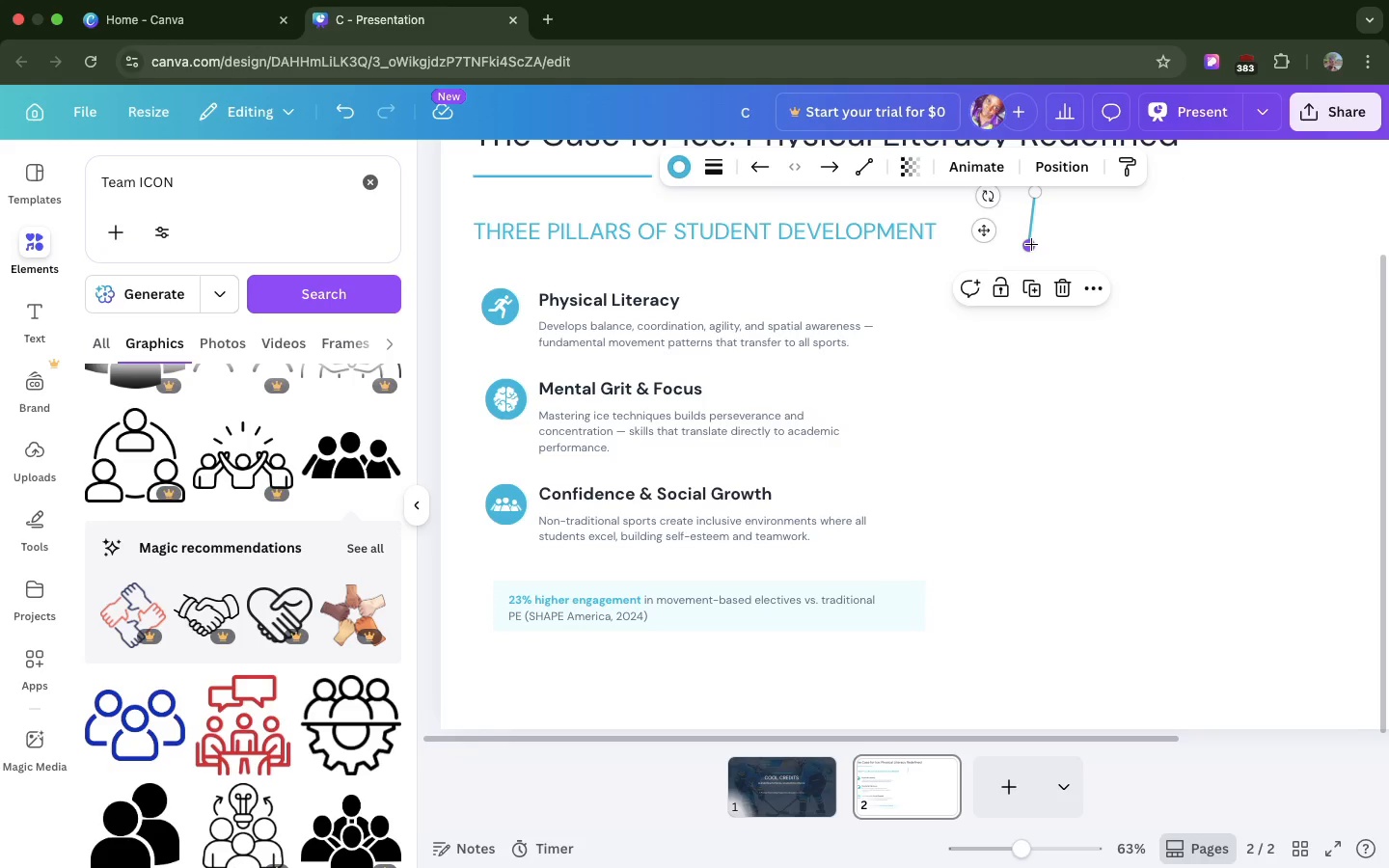 
left_click_drag(start_coordinate=[1031, 244], to_coordinate=[1039, 245])
 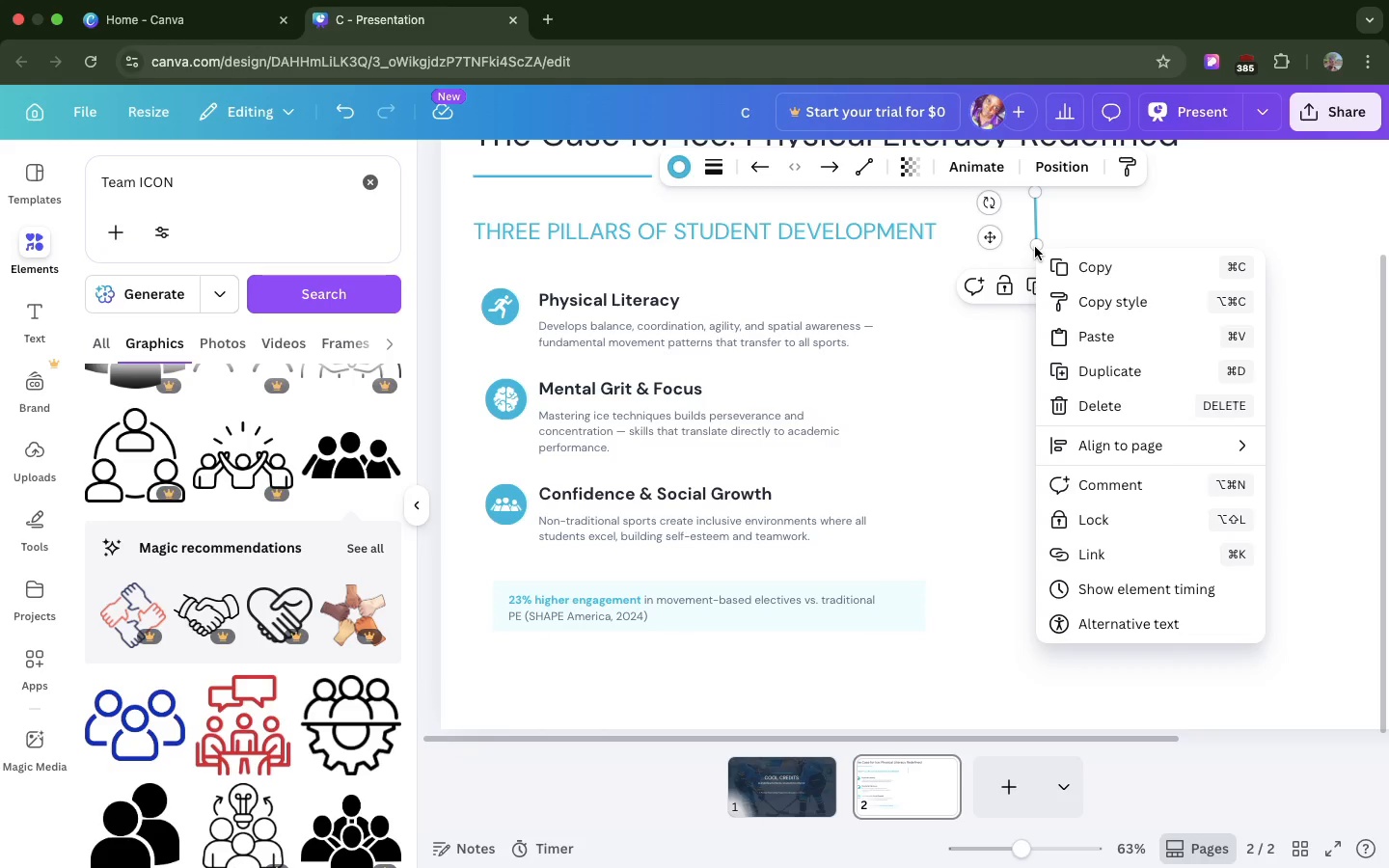 
left_click([1074, 222])
 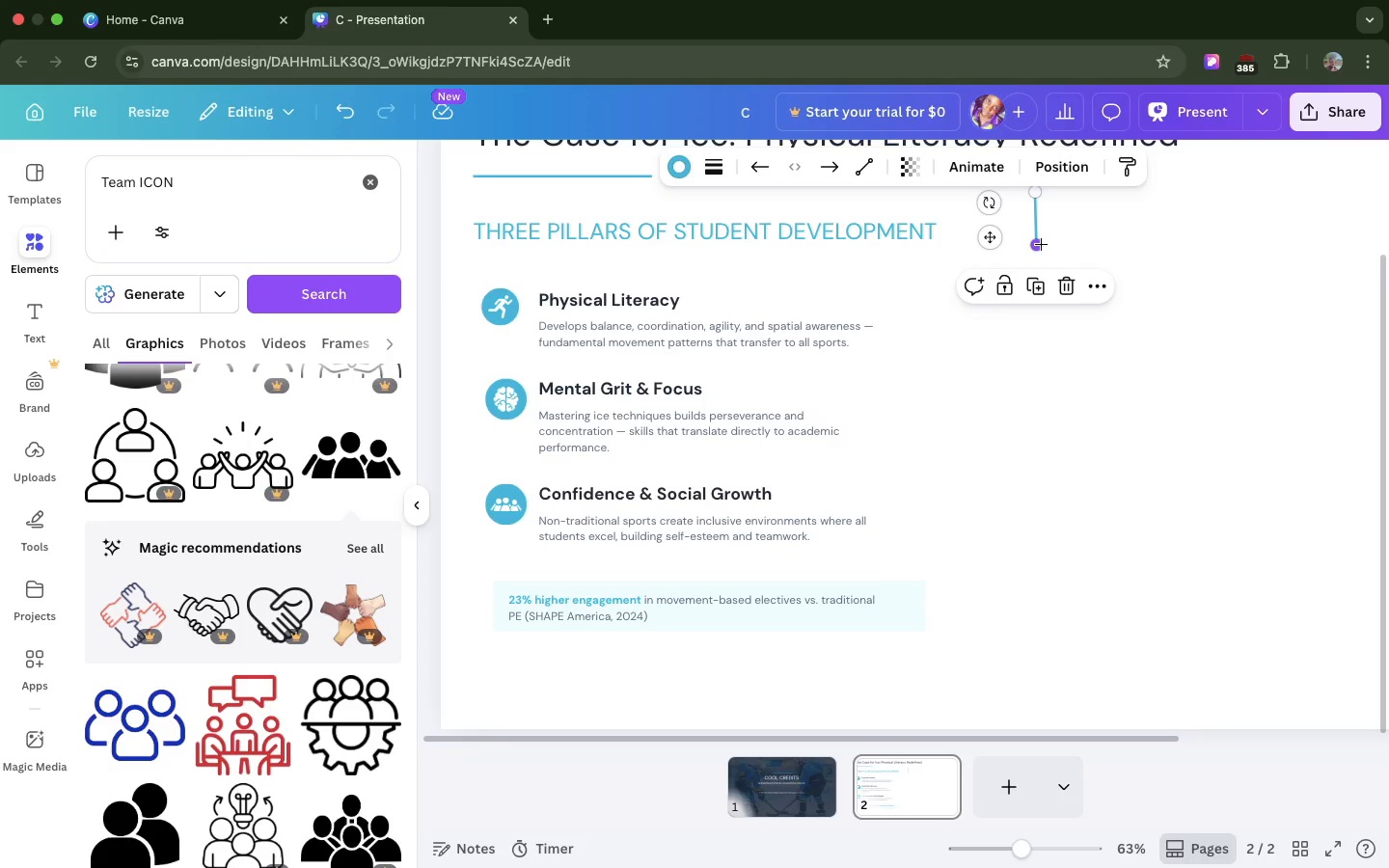 
left_click_drag(start_coordinate=[1041, 244], to_coordinate=[1068, 258])
 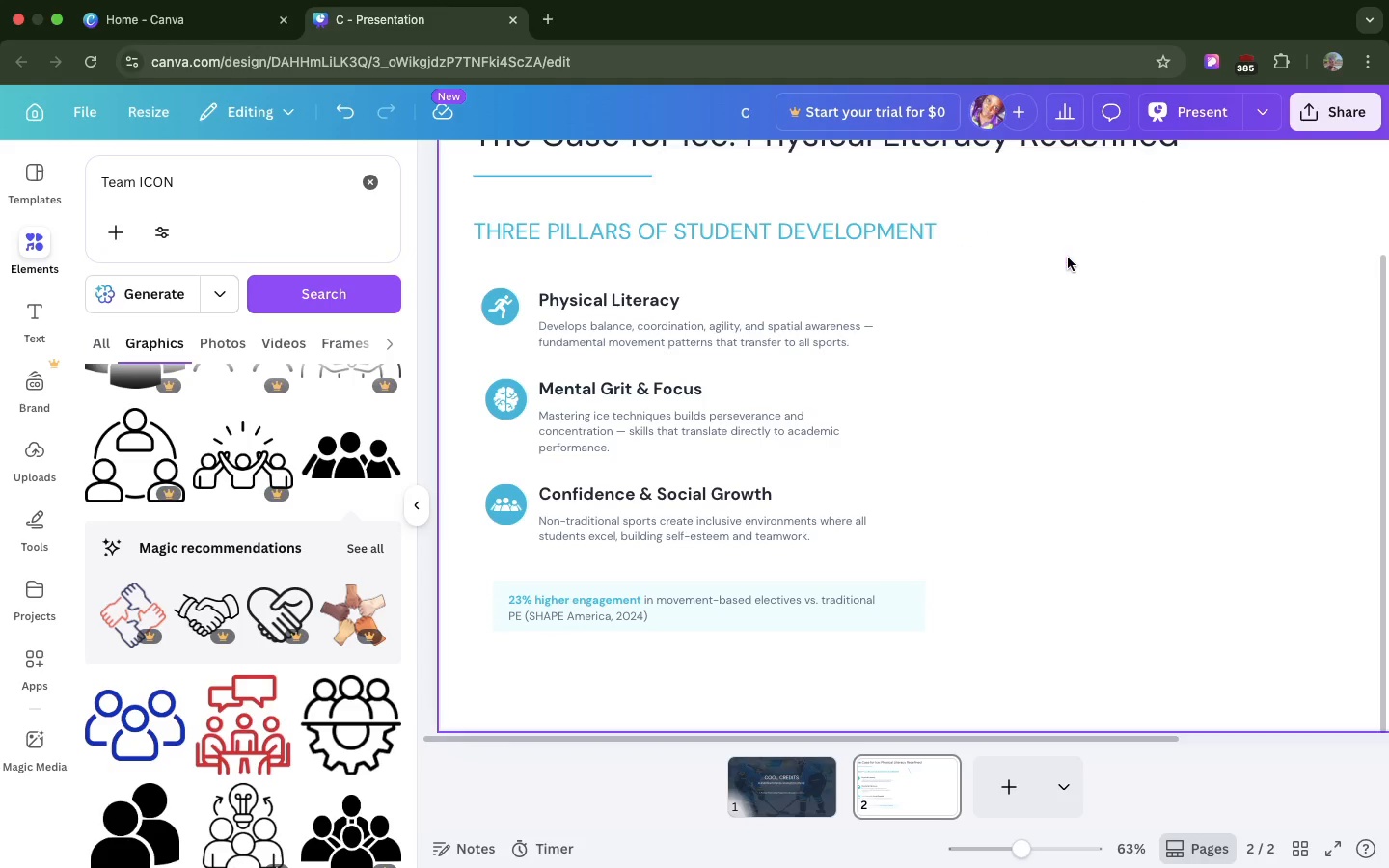 
key(Backspace)
 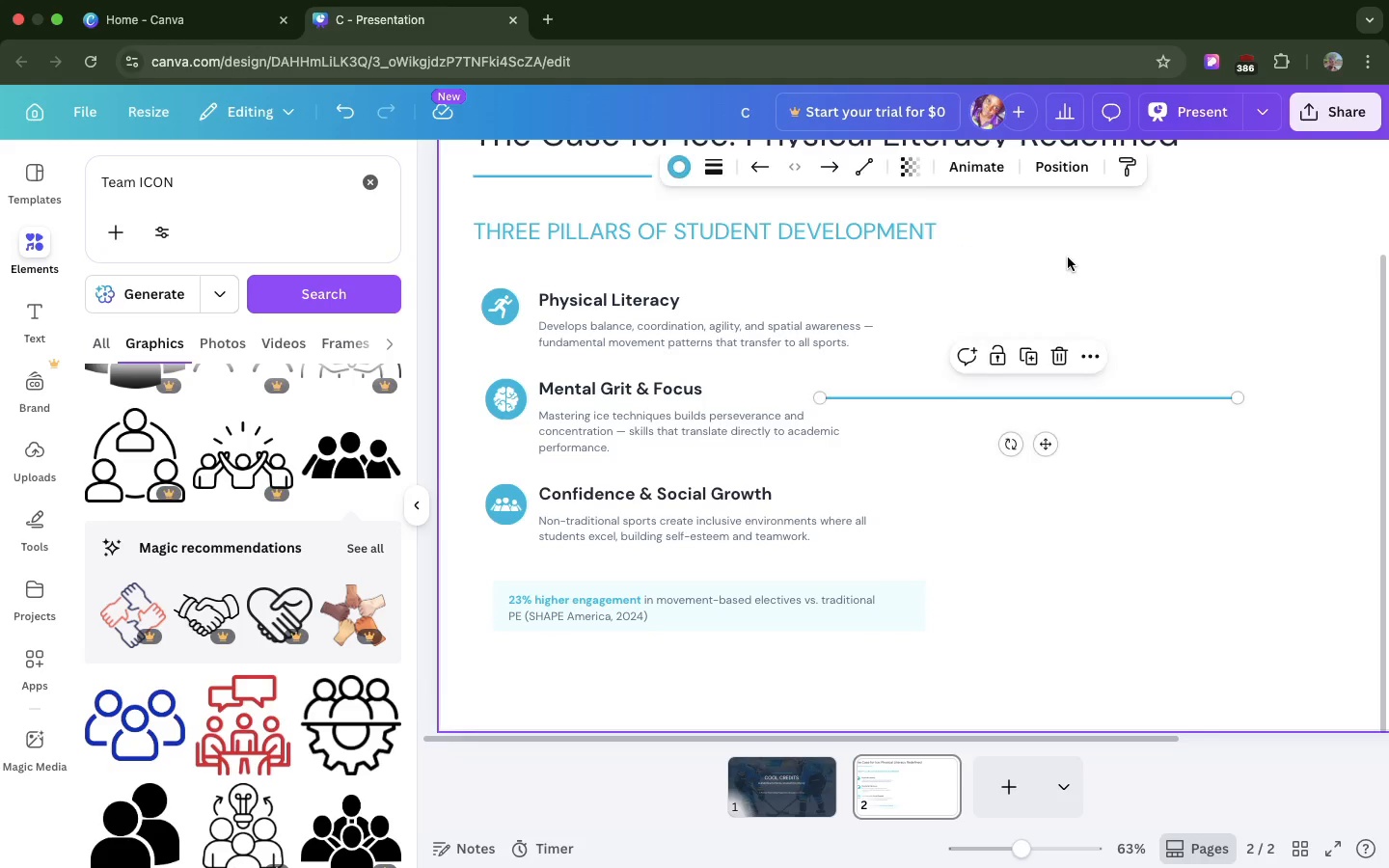 
key(L)
 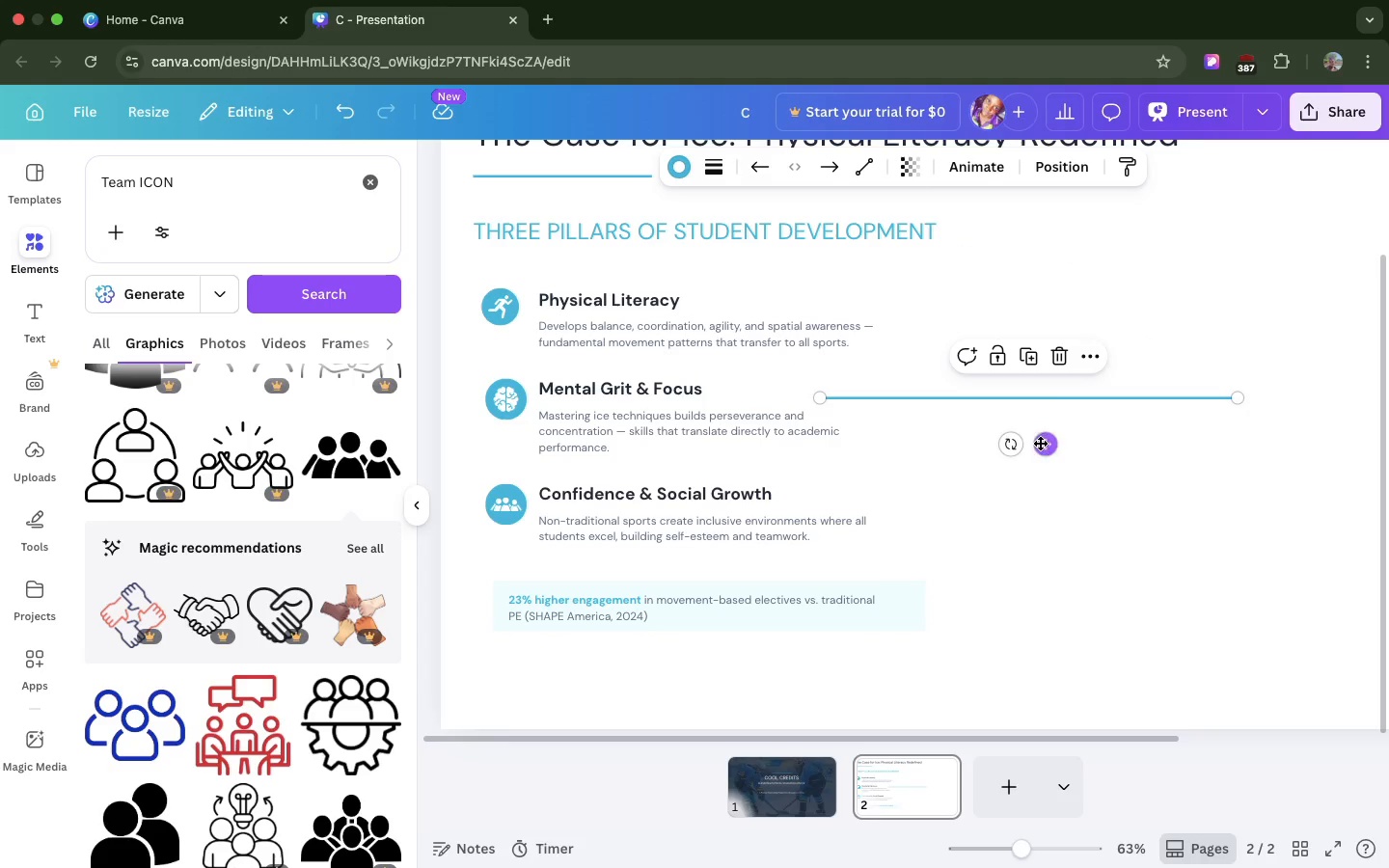 
left_click_drag(start_coordinate=[1042, 443], to_coordinate=[1079, 439])
 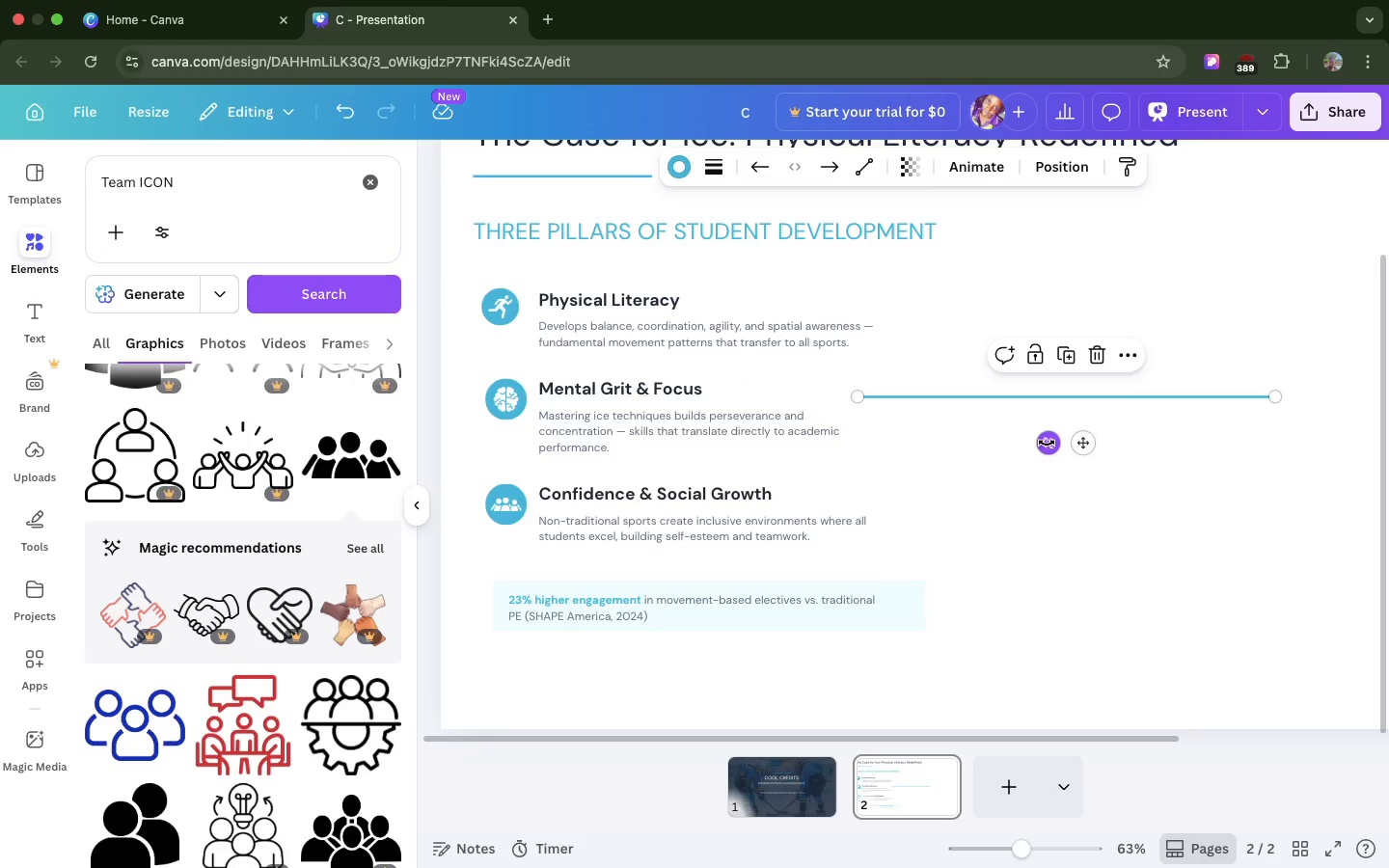 
left_click_drag(start_coordinate=[1047, 443], to_coordinate=[1034, 397])
 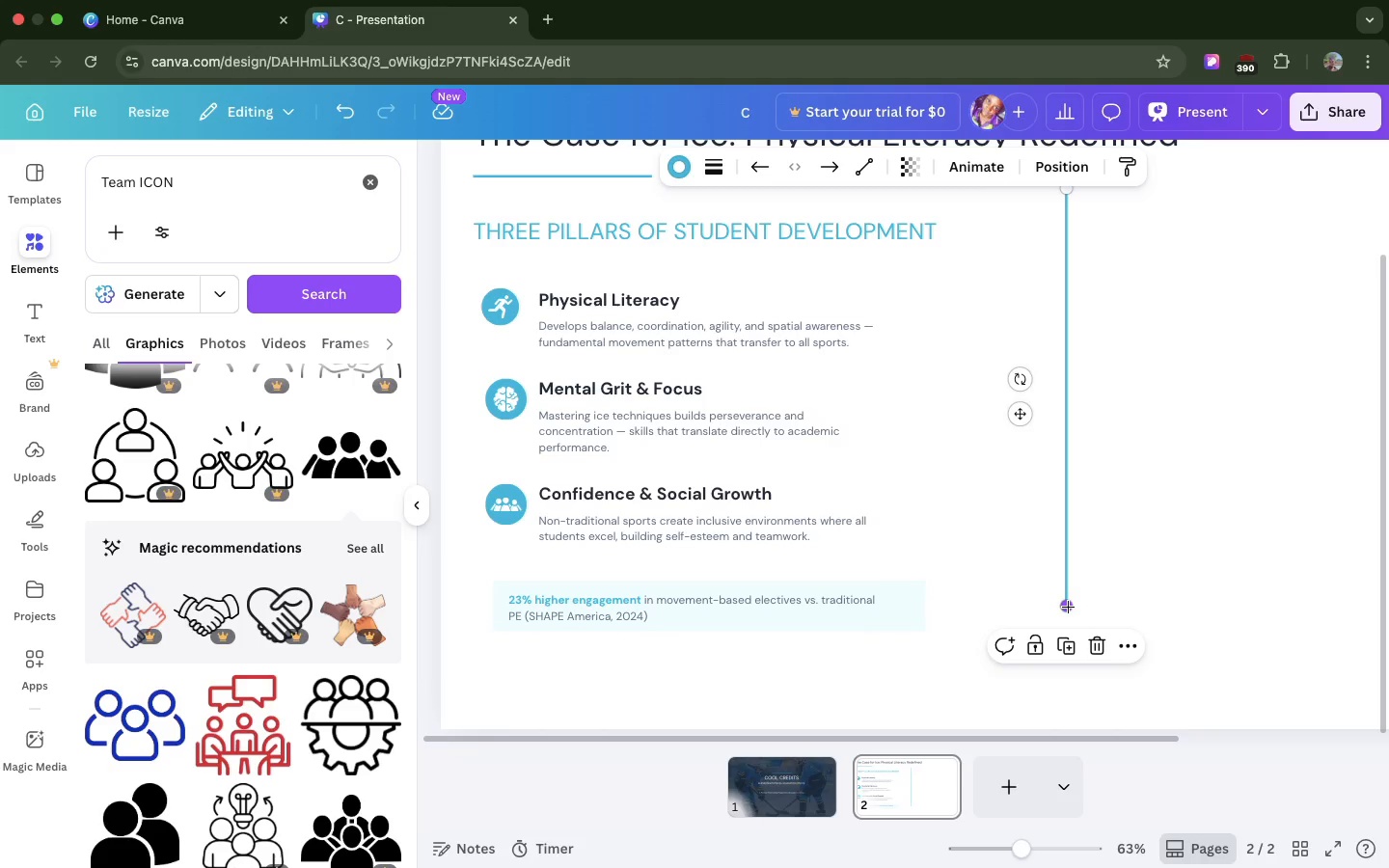 
left_click_drag(start_coordinate=[1068, 607], to_coordinate=[1051, 516])
 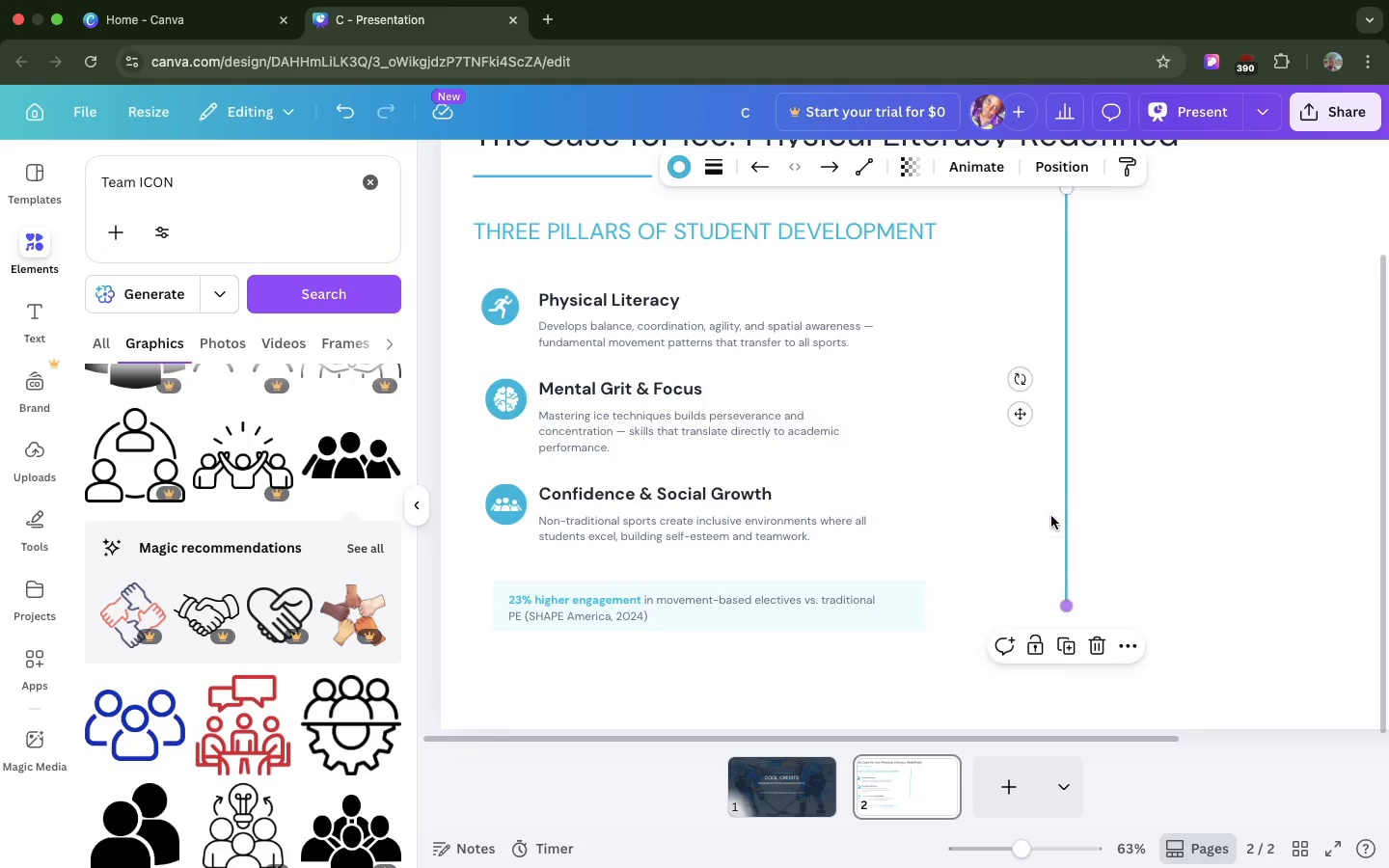 
key(Meta+Z)
 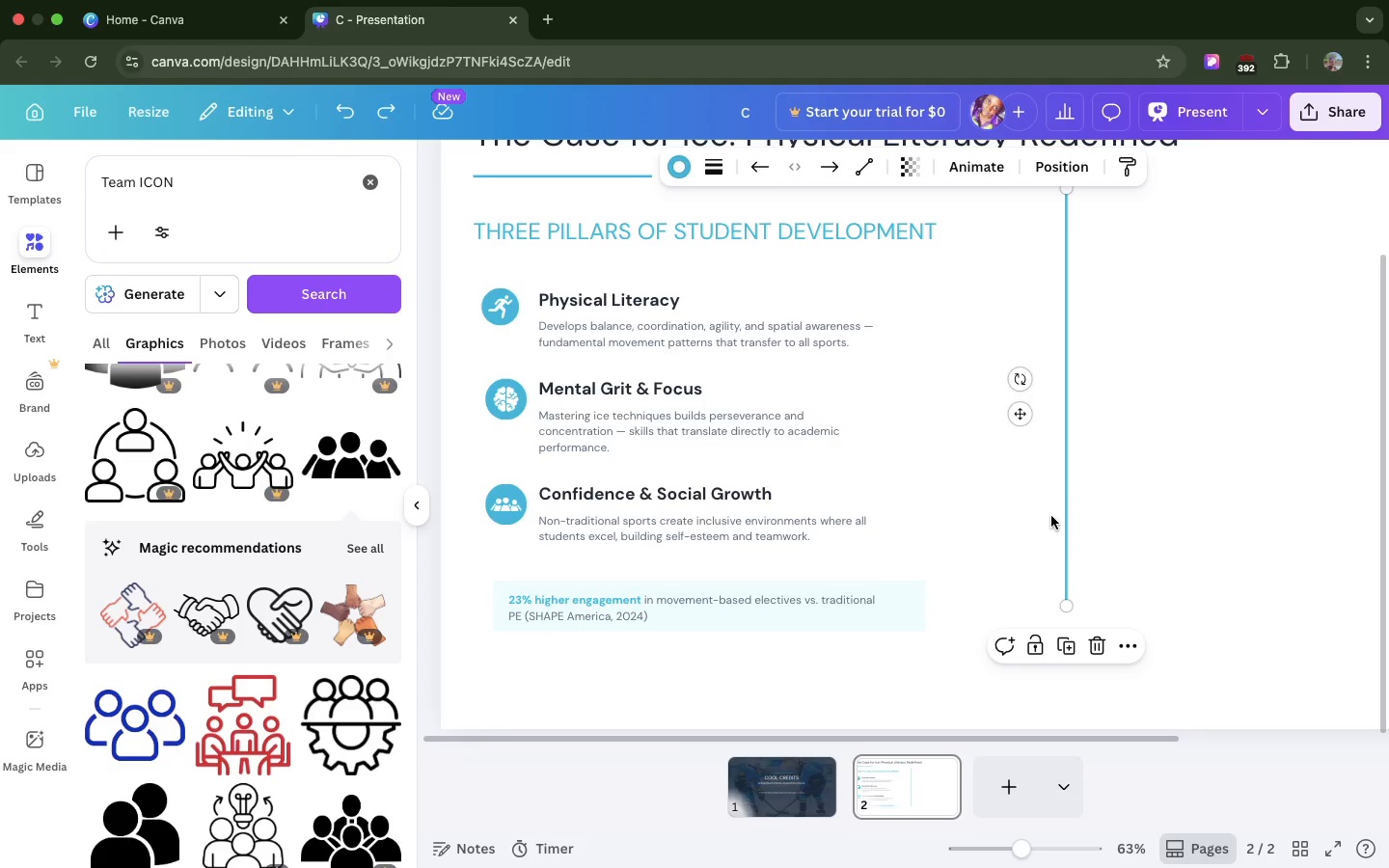 
wait(26.74)
 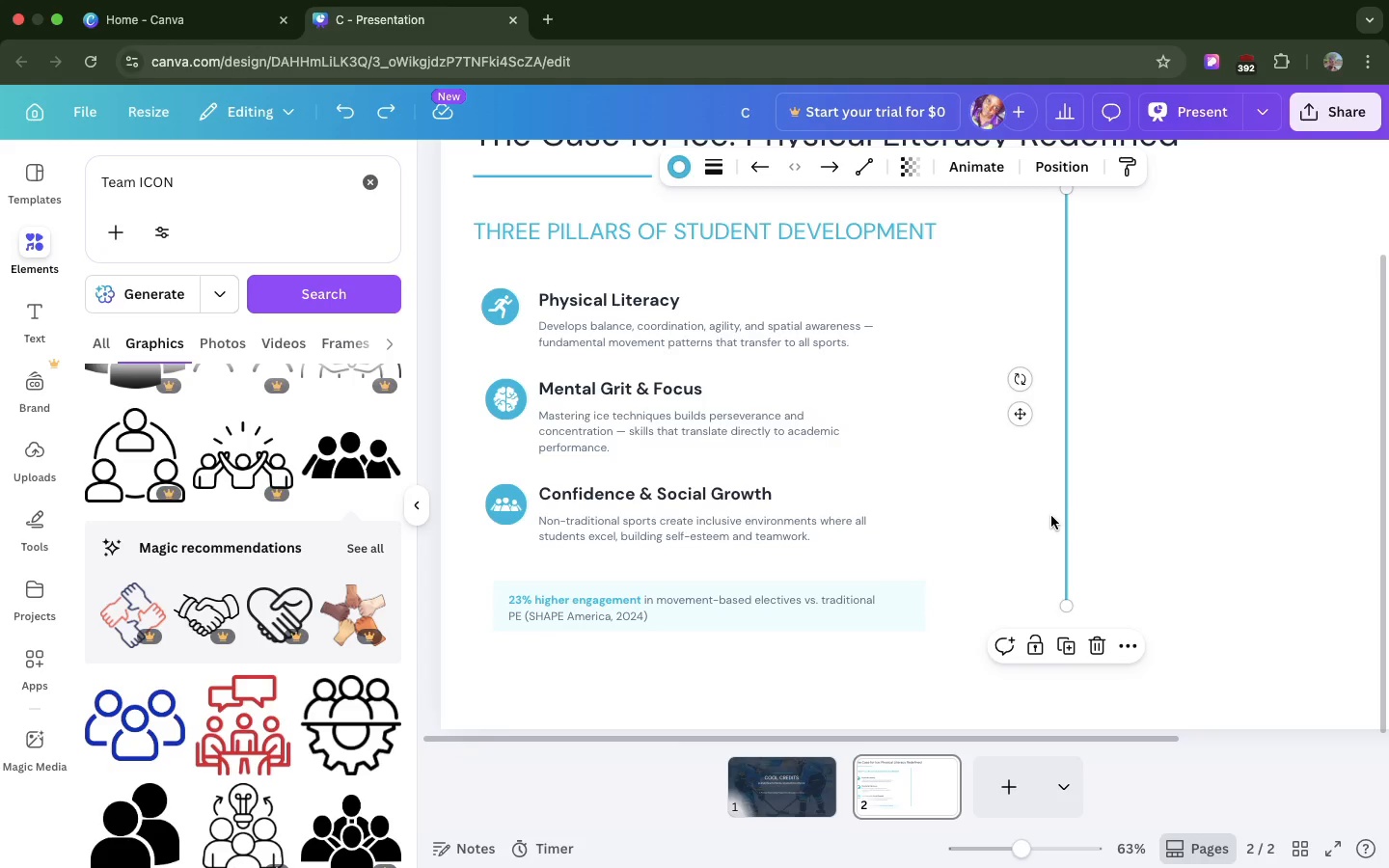 
left_click_drag(start_coordinate=[1068, 605], to_coordinate=[1067, 425])
 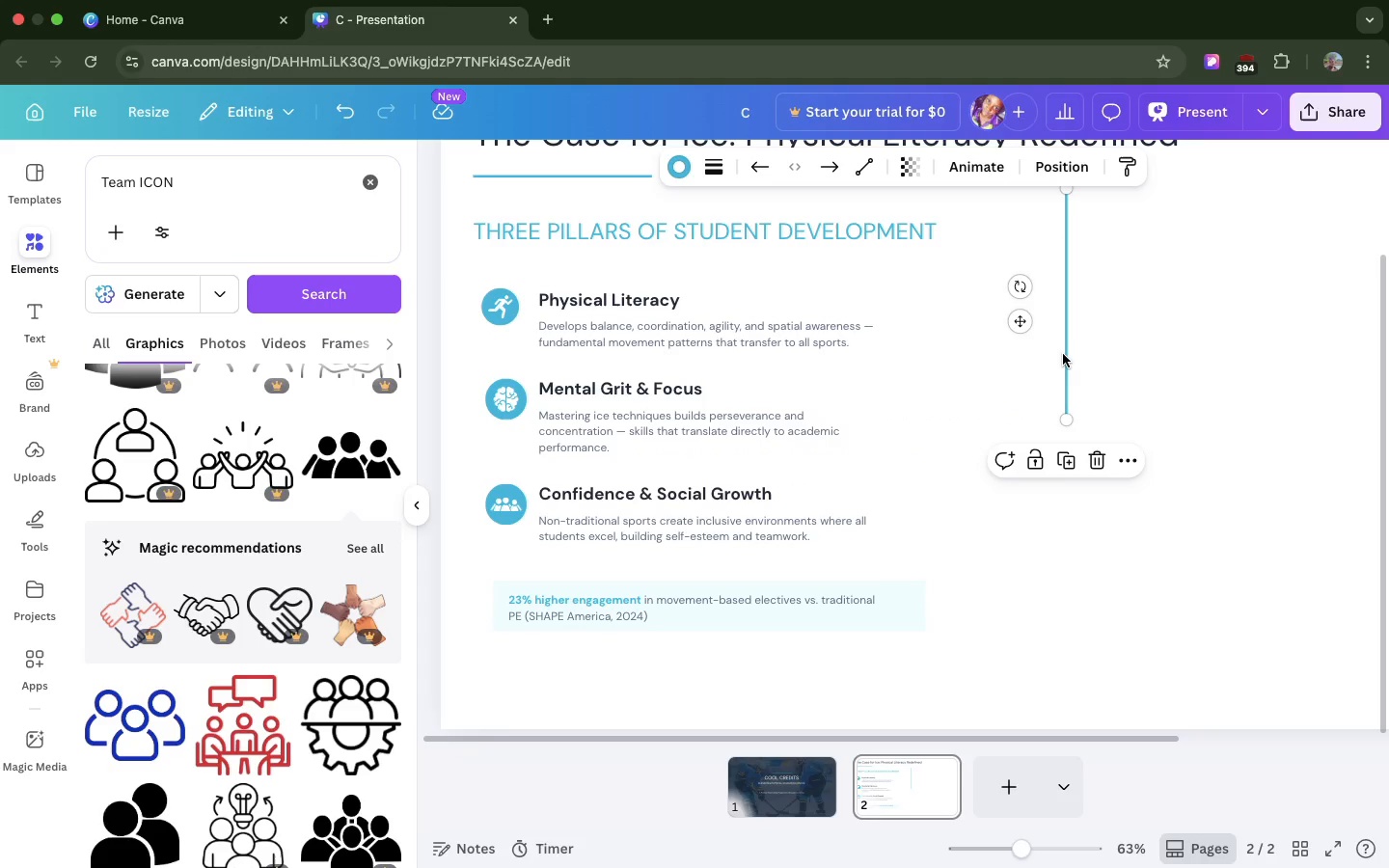 
left_click_drag(start_coordinate=[1063, 354], to_coordinate=[1056, 418])
 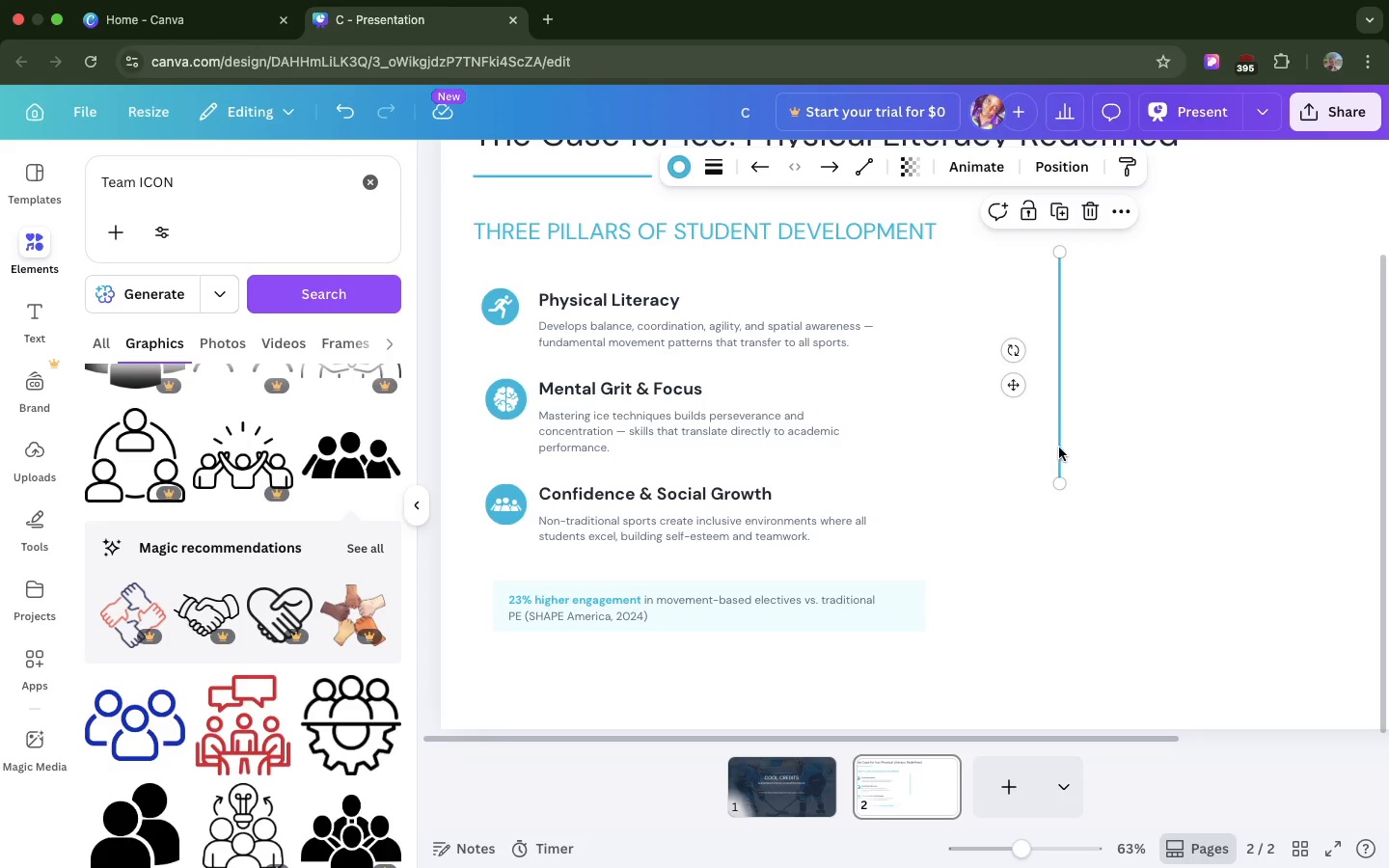 
left_click_drag(start_coordinate=[1063, 482], to_coordinate=[1059, 435])
 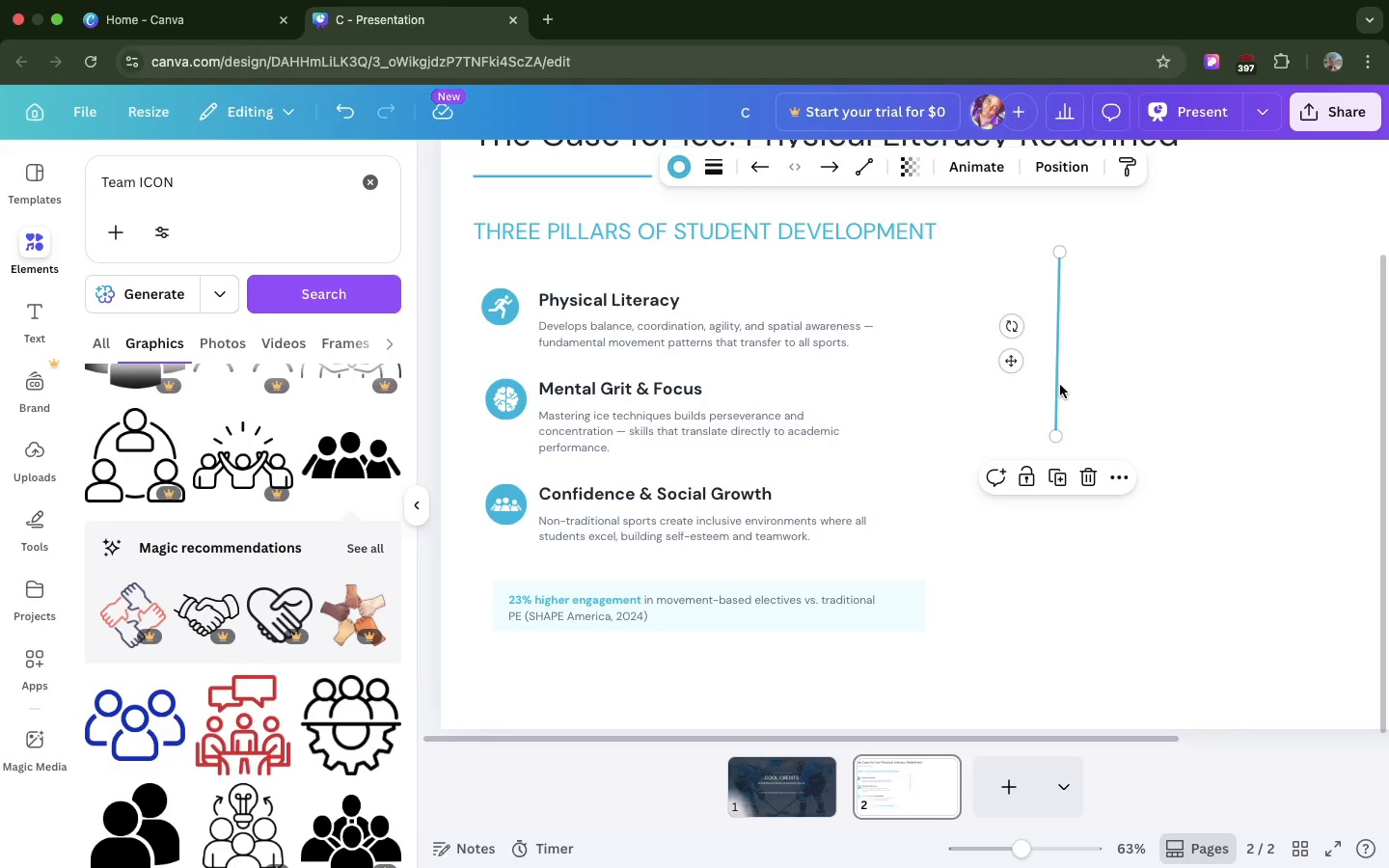 
left_click_drag(start_coordinate=[1056, 386], to_coordinate=[491, 712])
 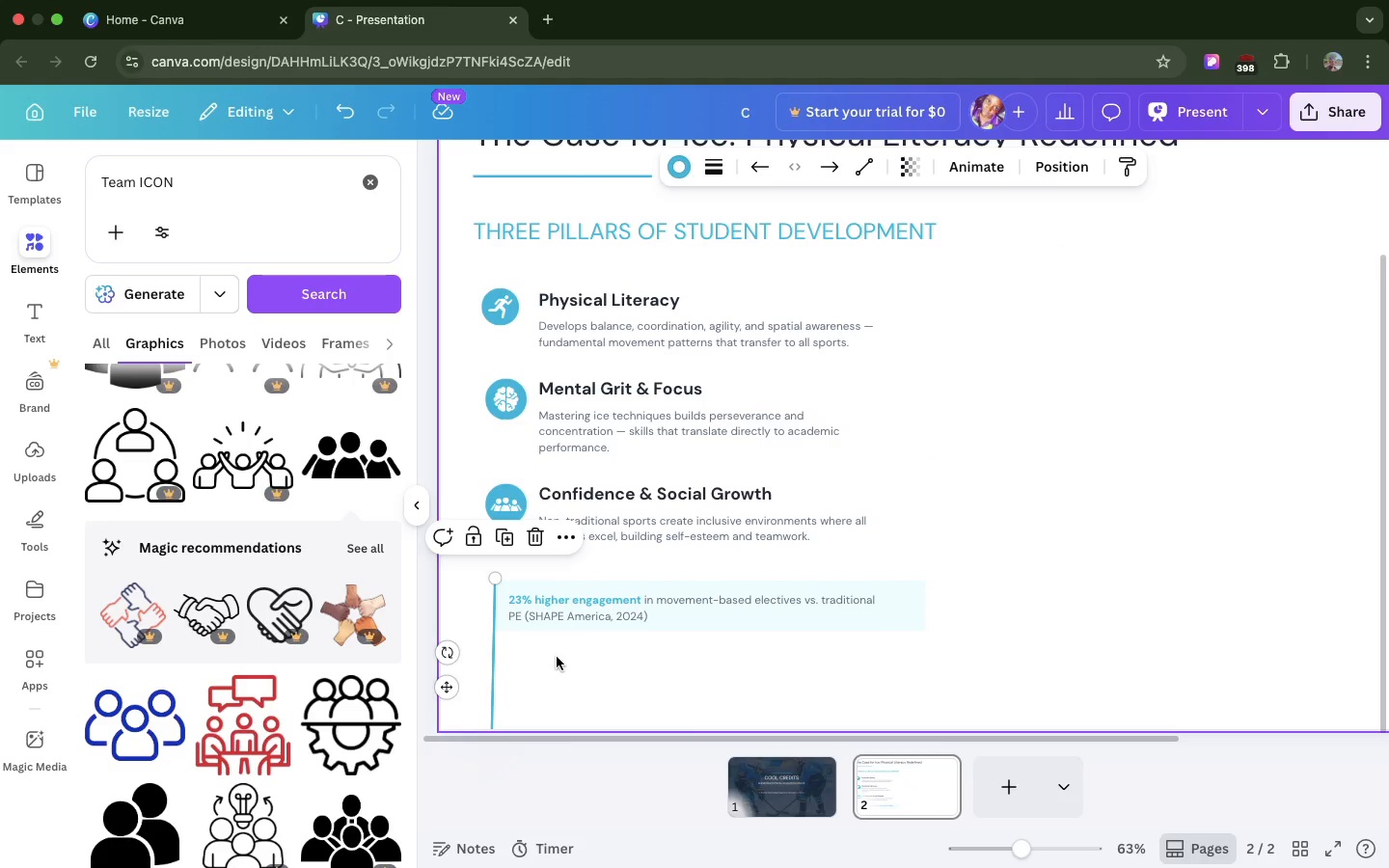 
scroll: coordinate [557, 657], scroll_direction: down, amount: 25.0
 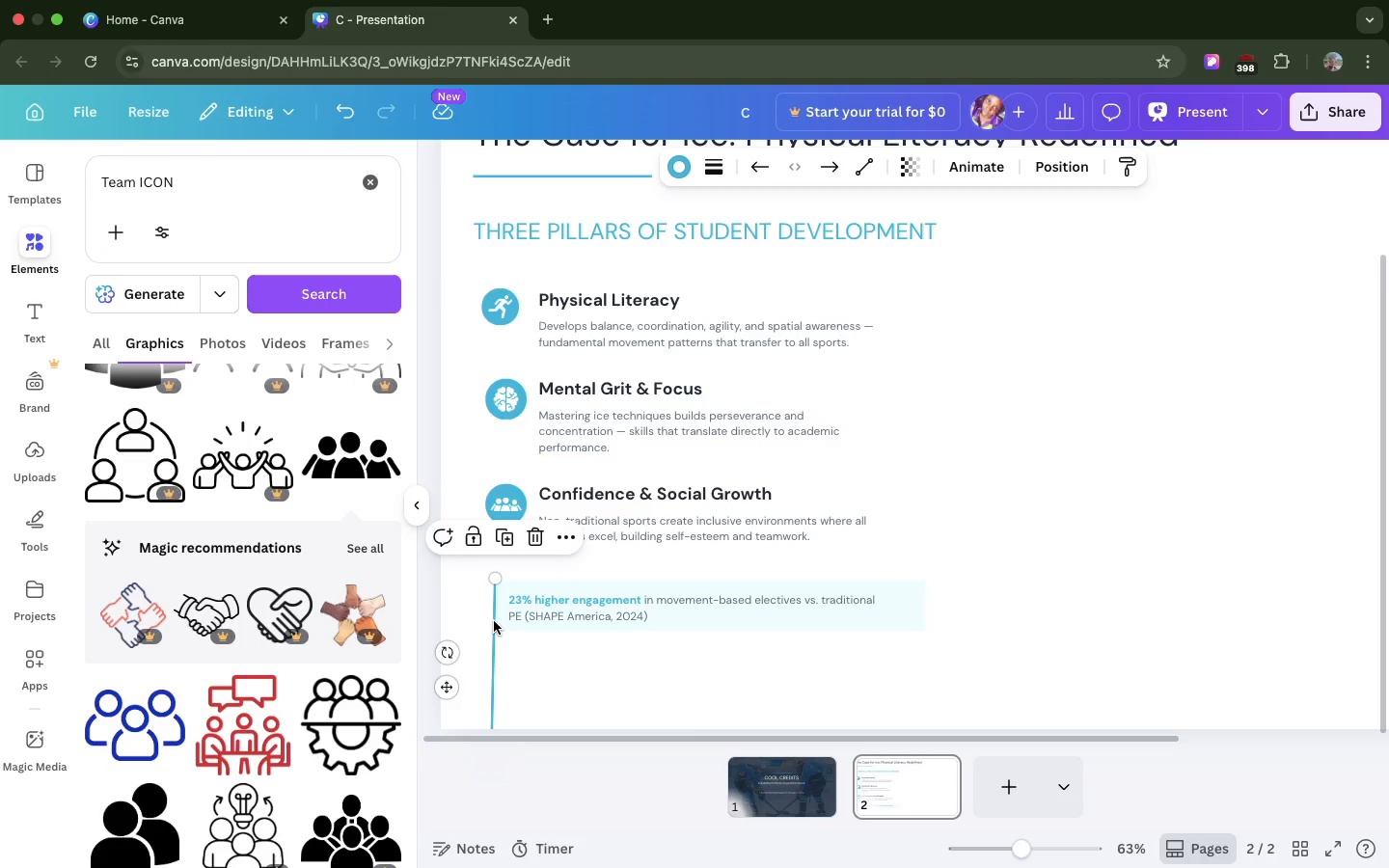 
left_click_drag(start_coordinate=[494, 621], to_coordinate=[492, 580])
 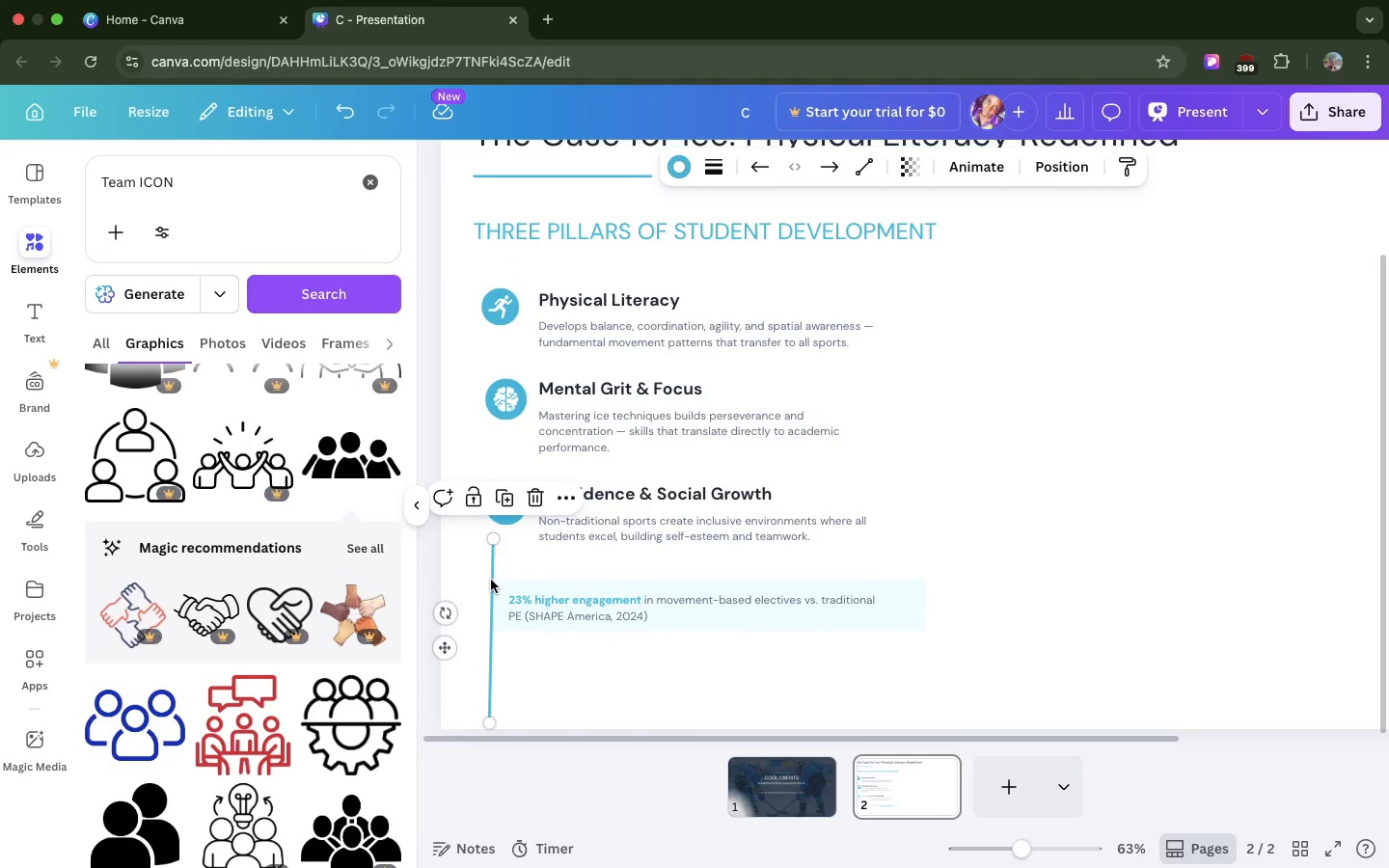 
wait(9.24)
 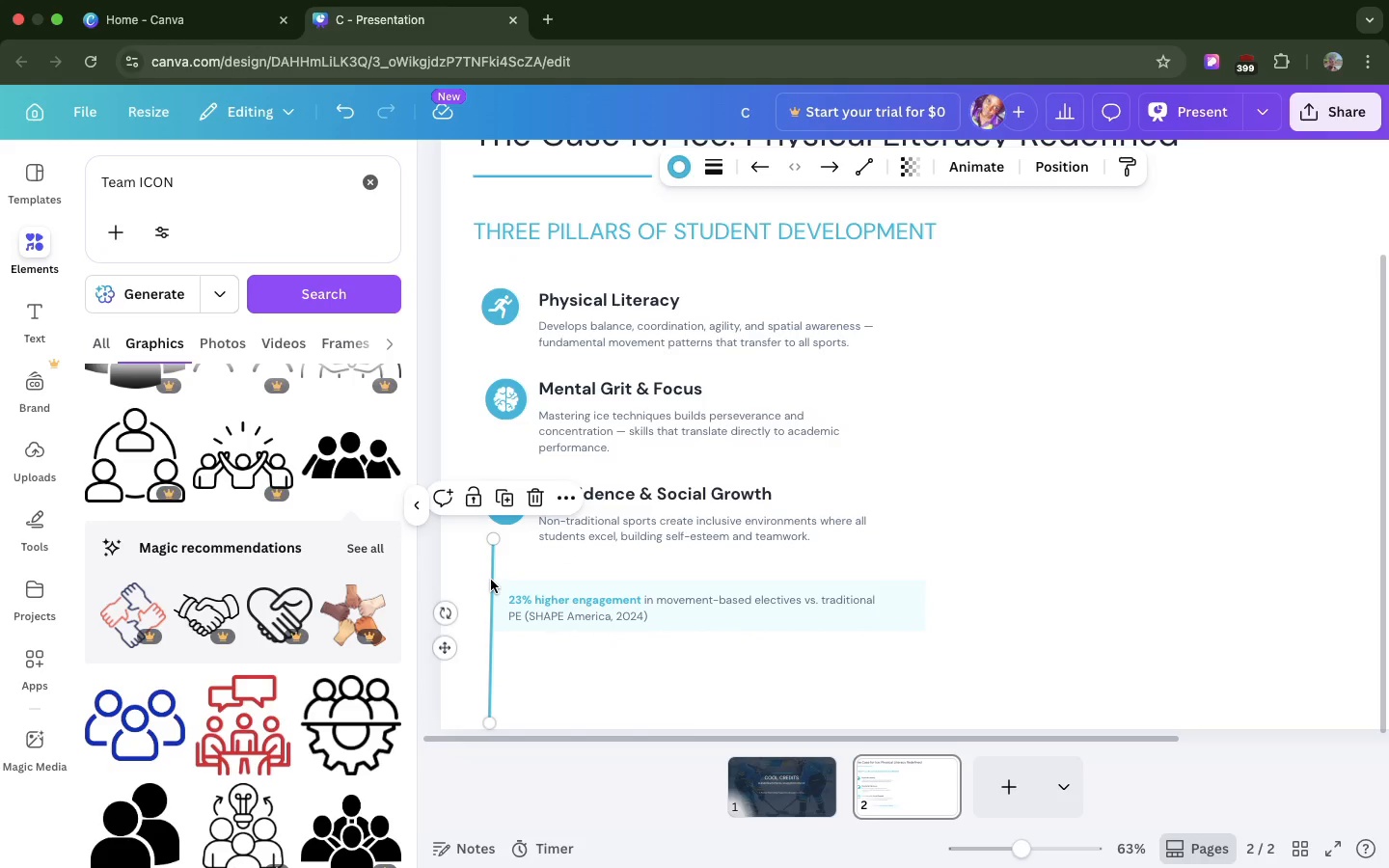 
left_click_drag(start_coordinate=[490, 724], to_coordinate=[490, 633])
 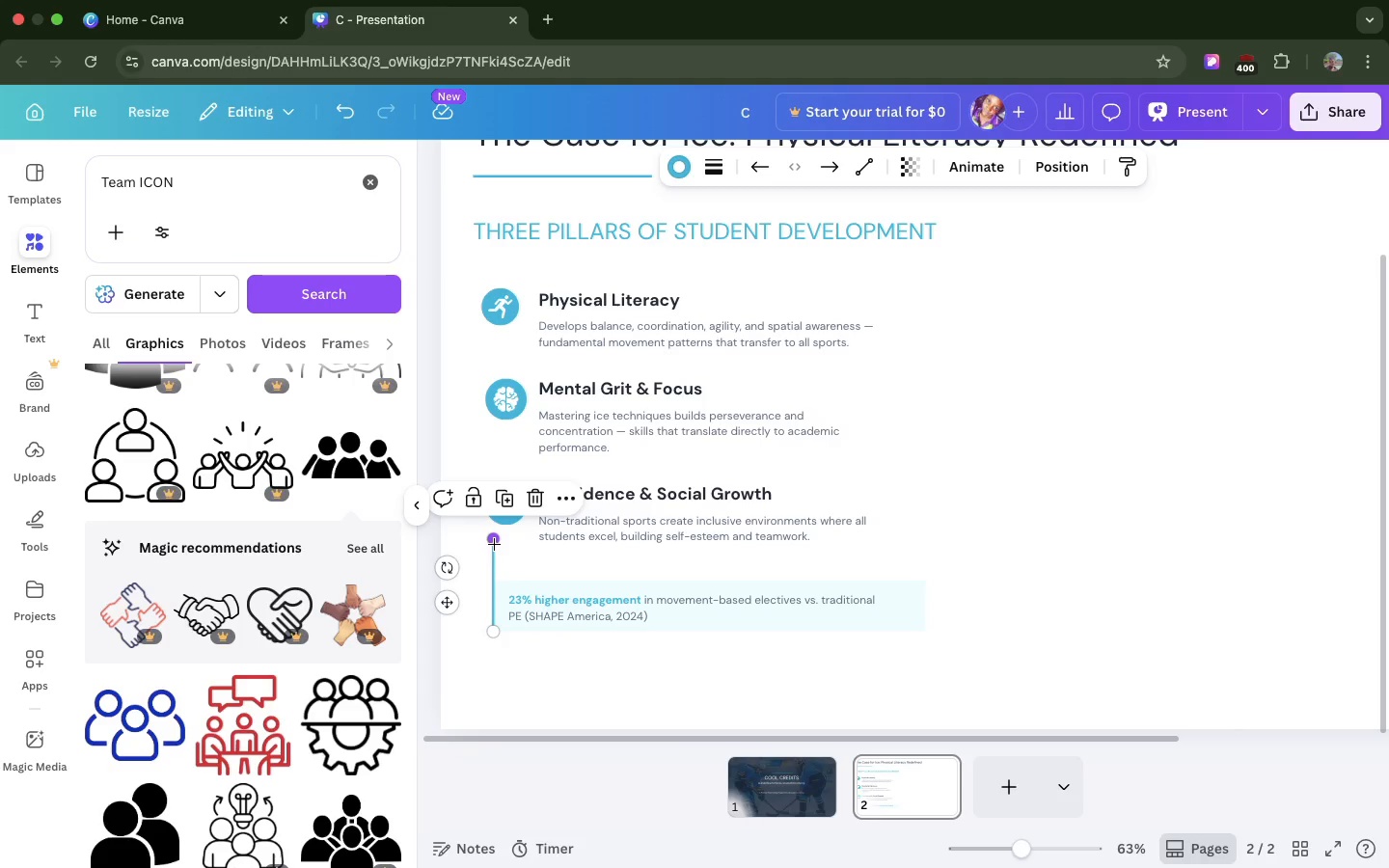 
wait(13.47)
 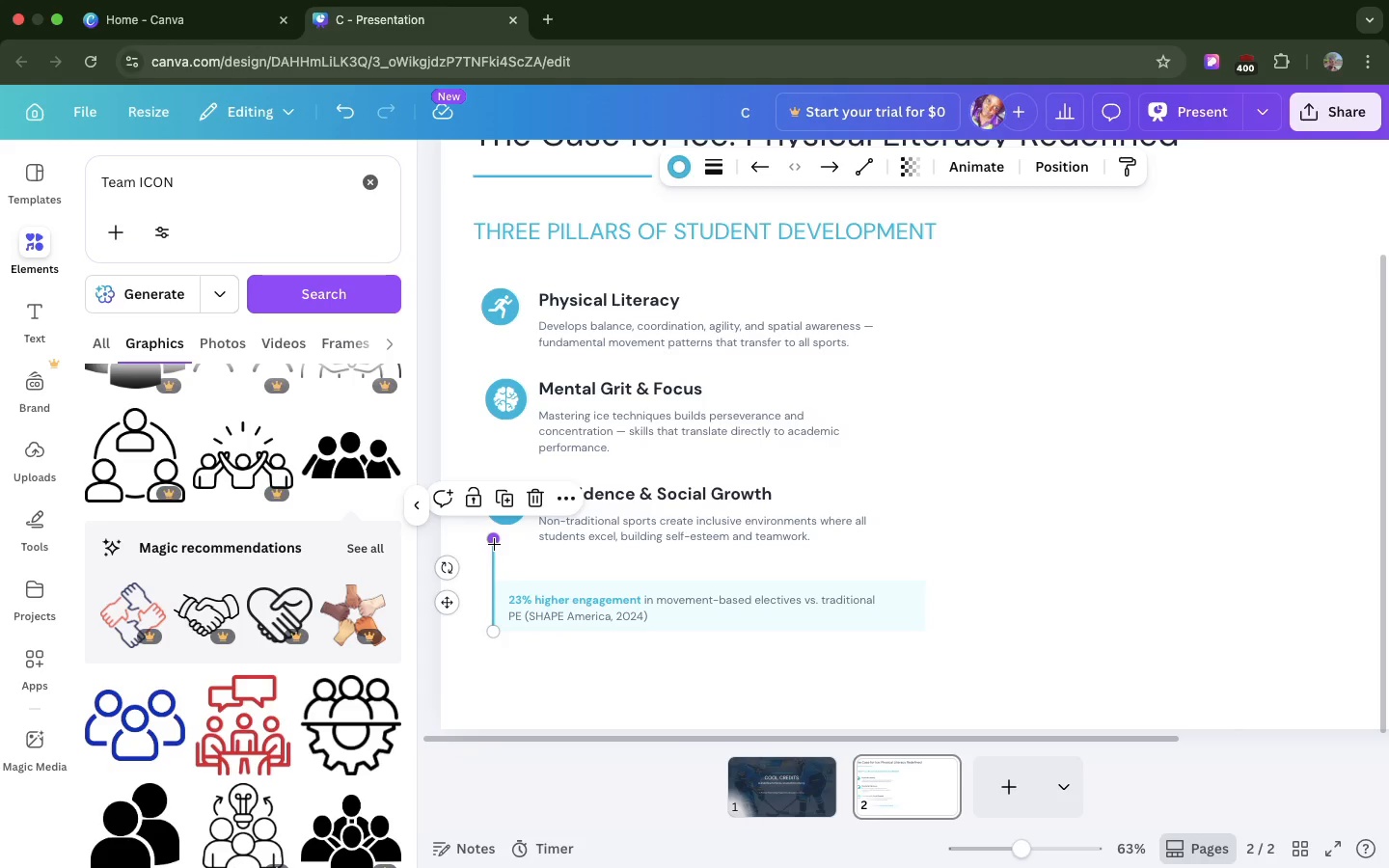 
left_click_drag(start_coordinate=[496, 396], to_coordinate=[496, 510])
 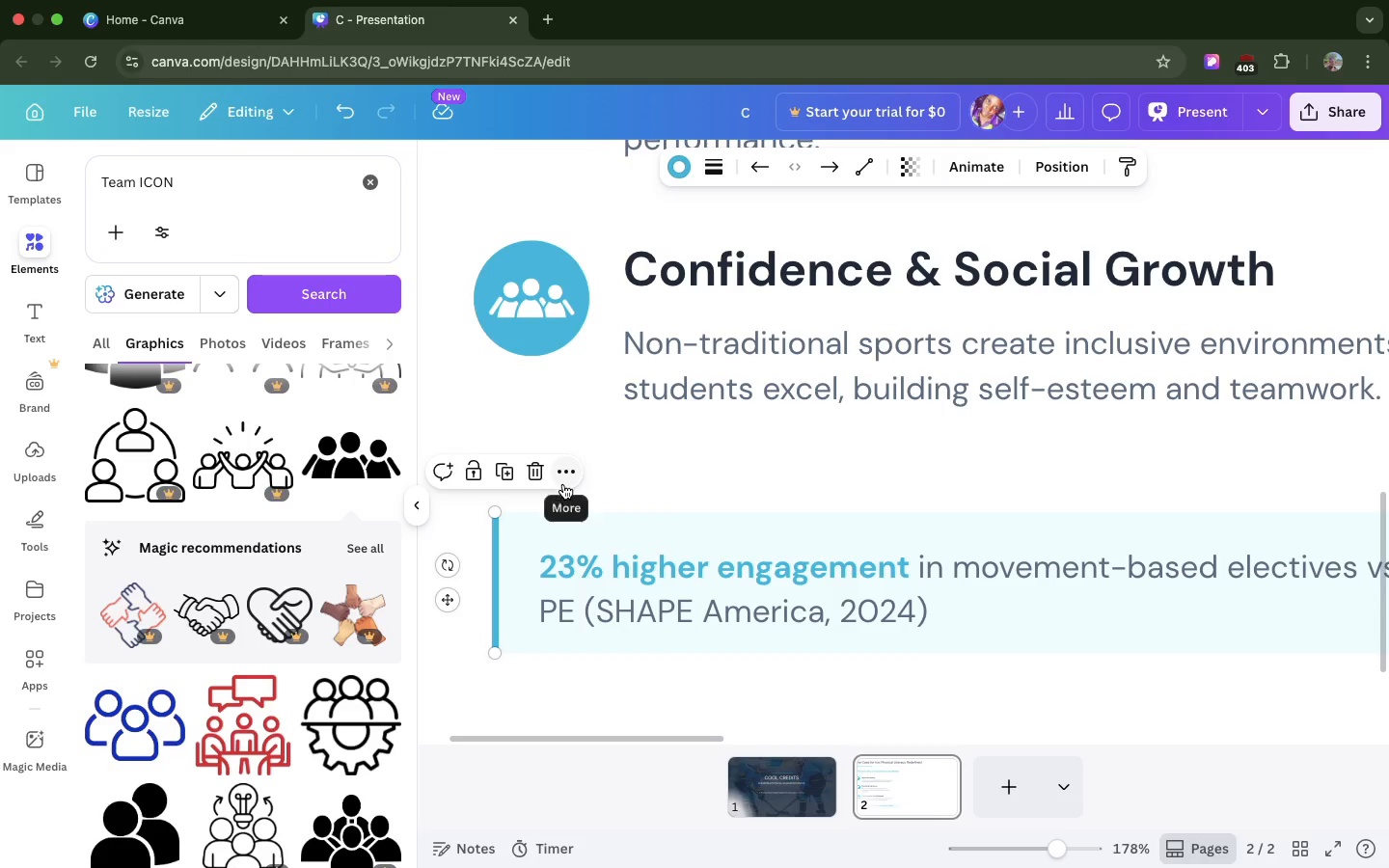 
left_click([614, 492])
 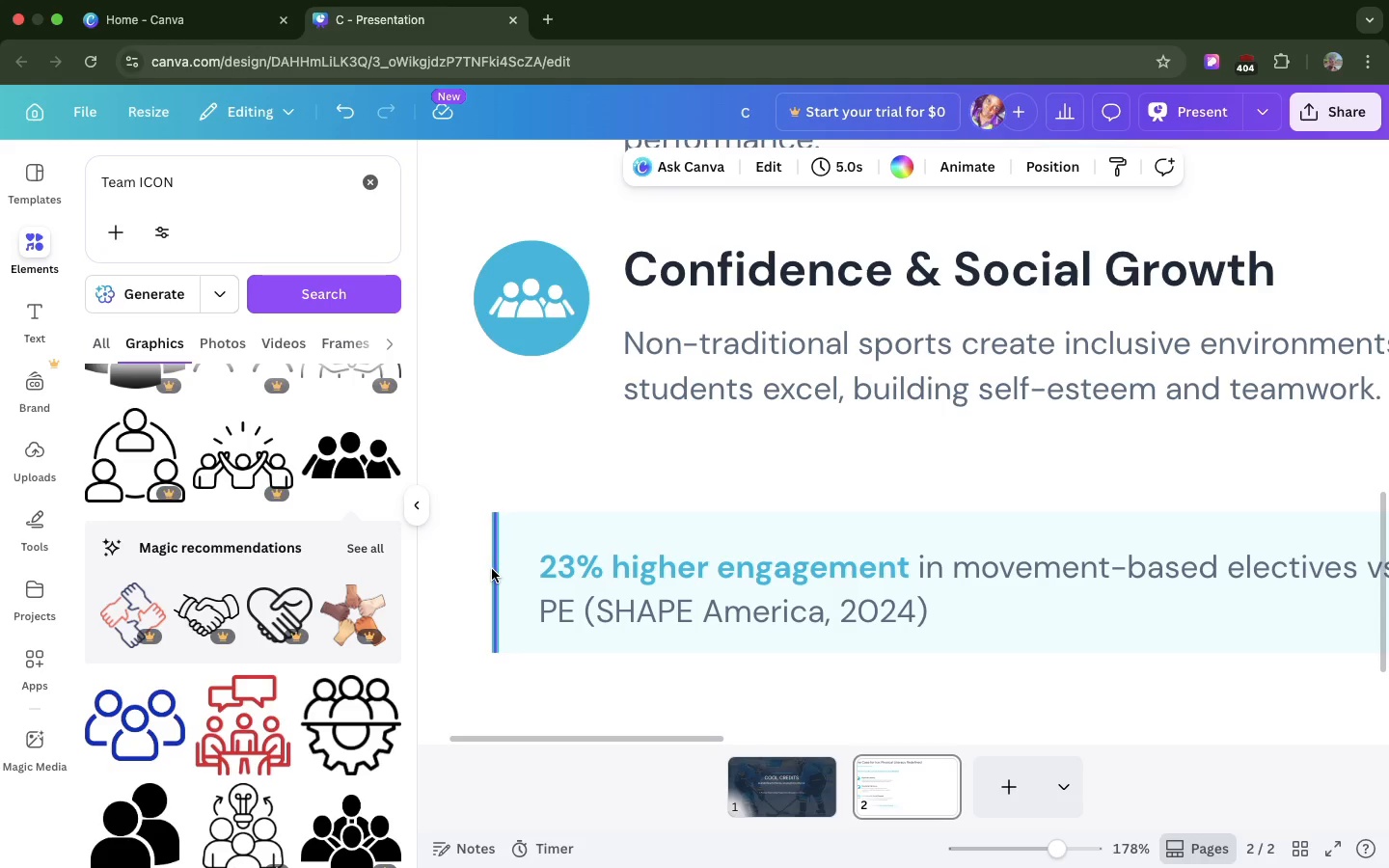 
left_click([492, 569])
 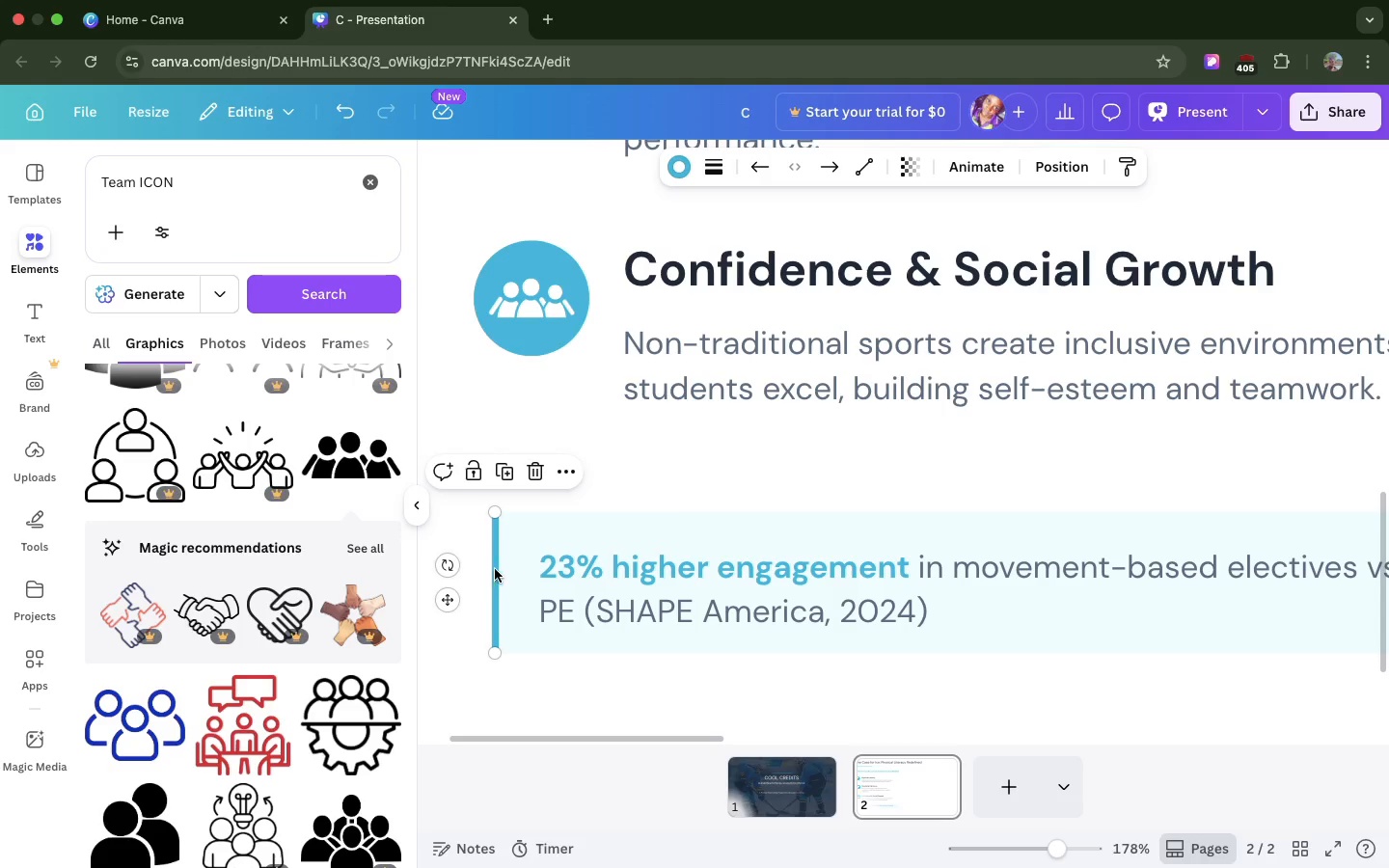 
hold_key(key=ShiftLeft, duration=3.4)
left_click([531, 539])
 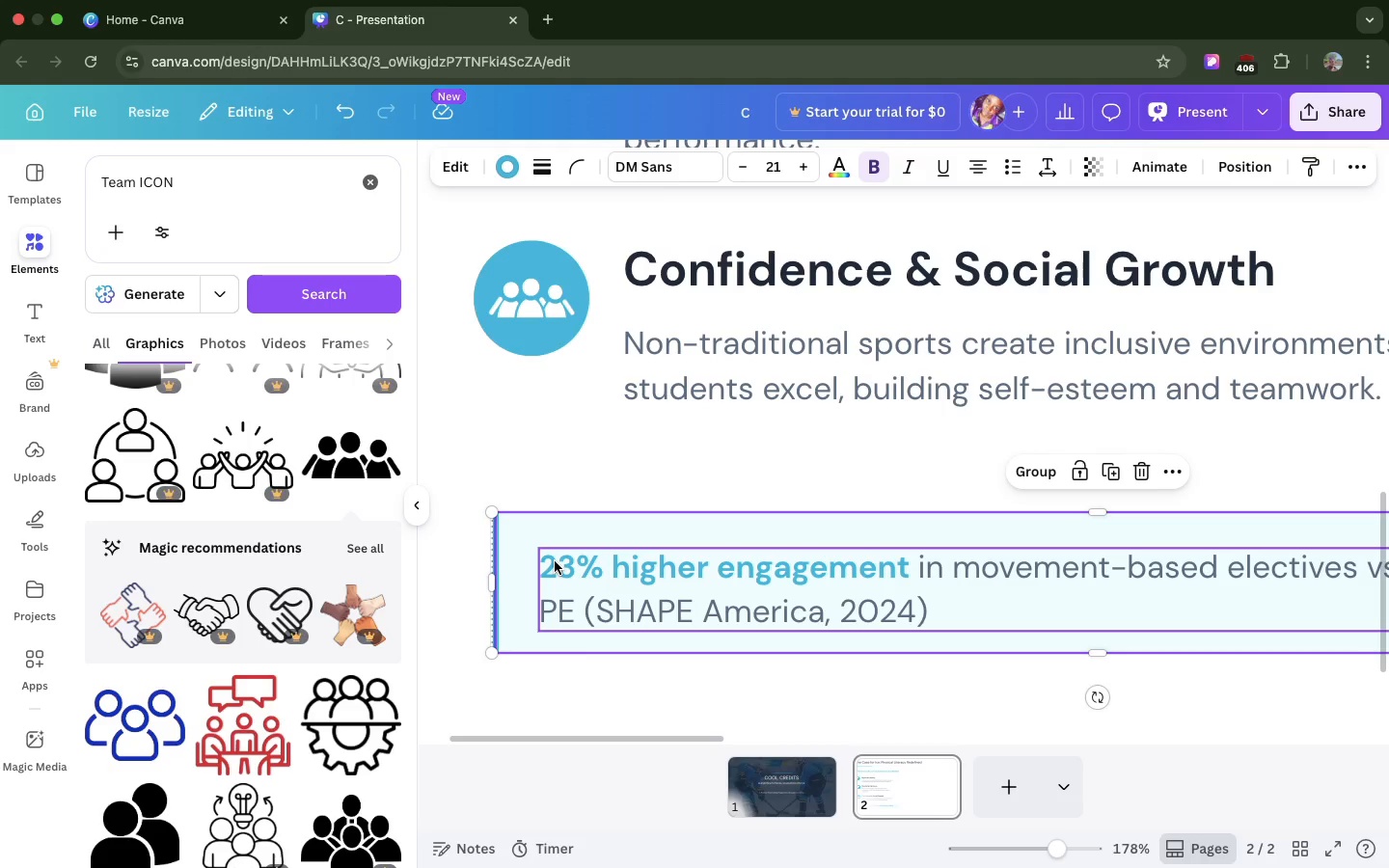 
left_click([555, 561])
 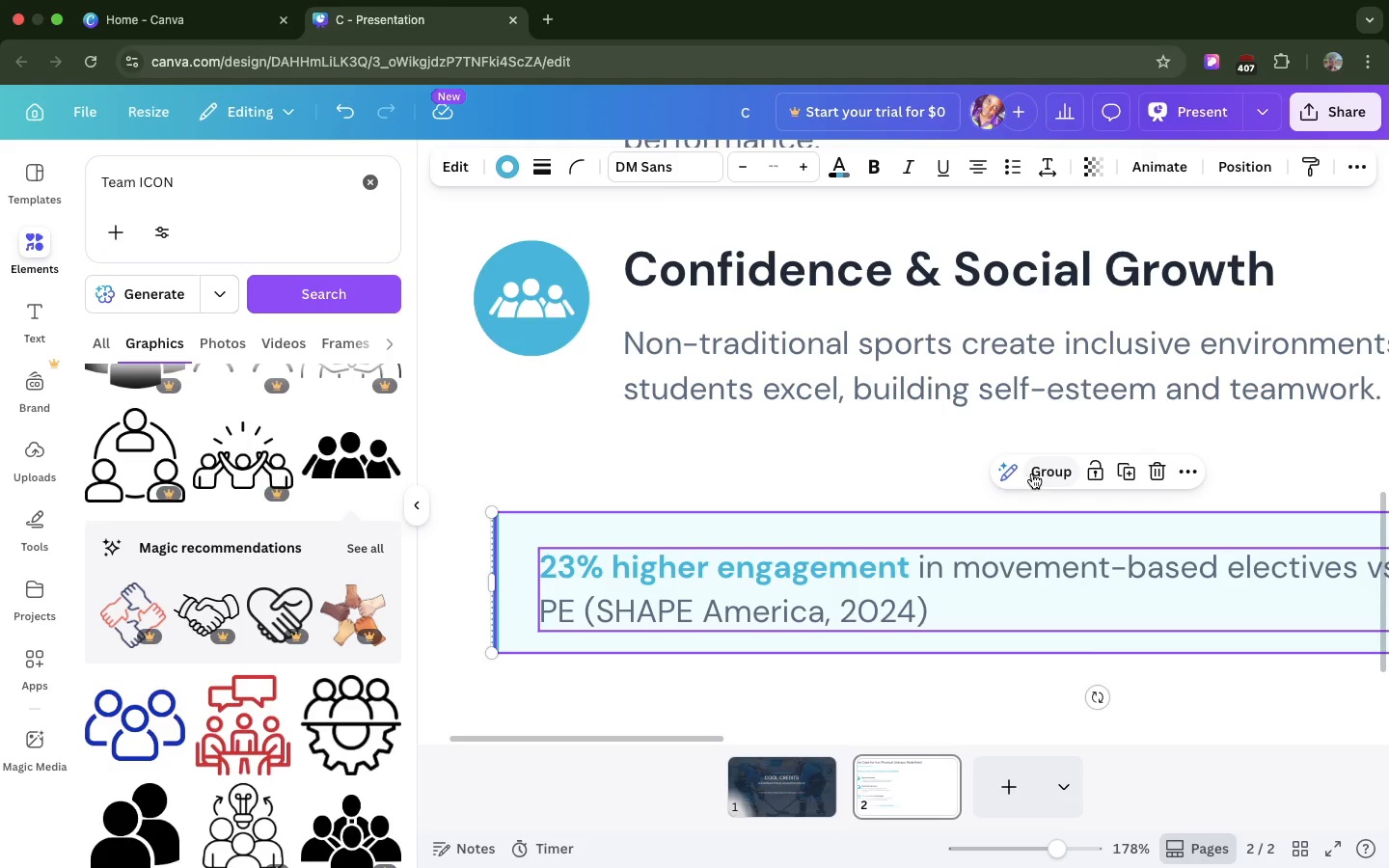 
left_click([1032, 474])
 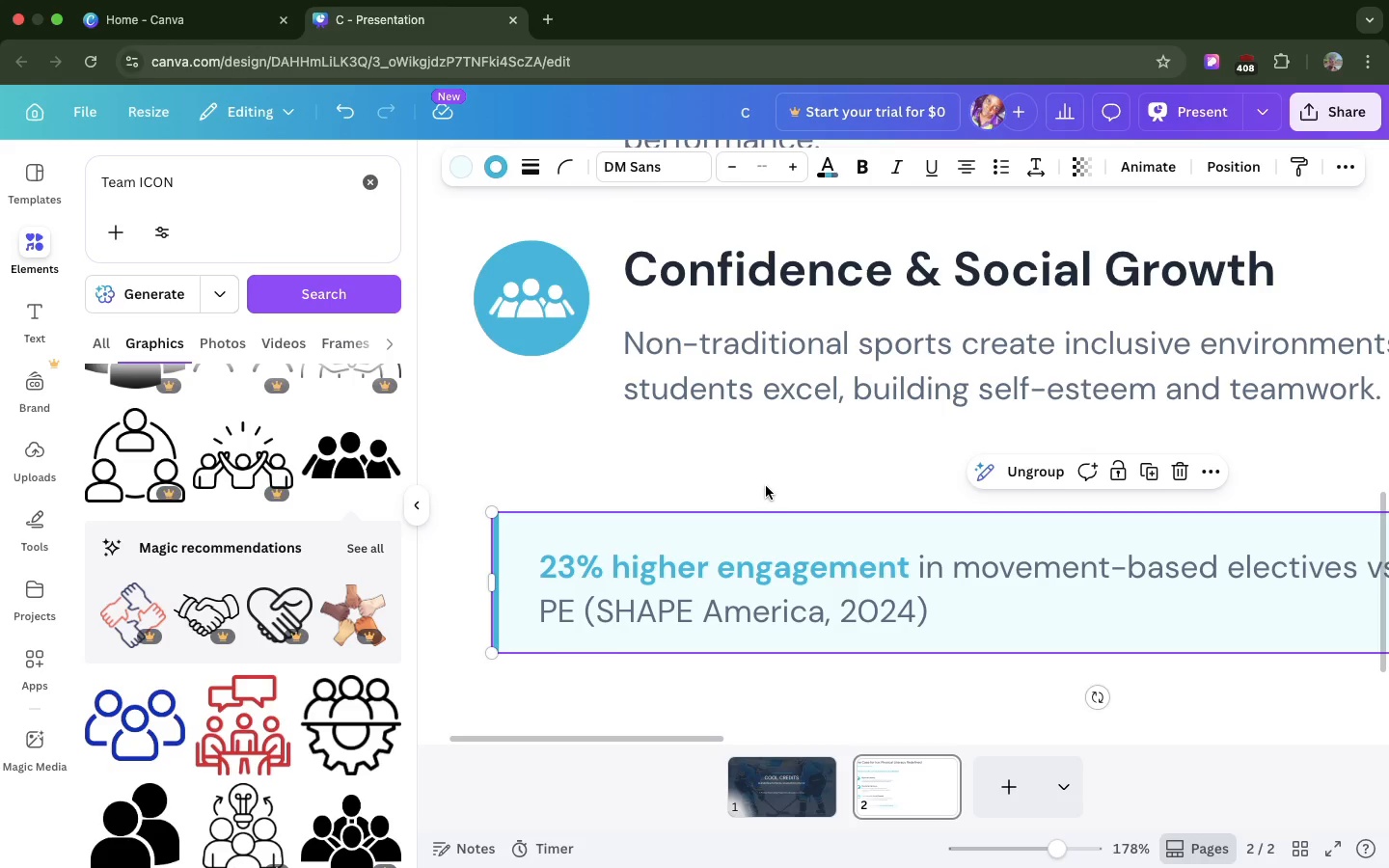 
left_click([766, 486])
 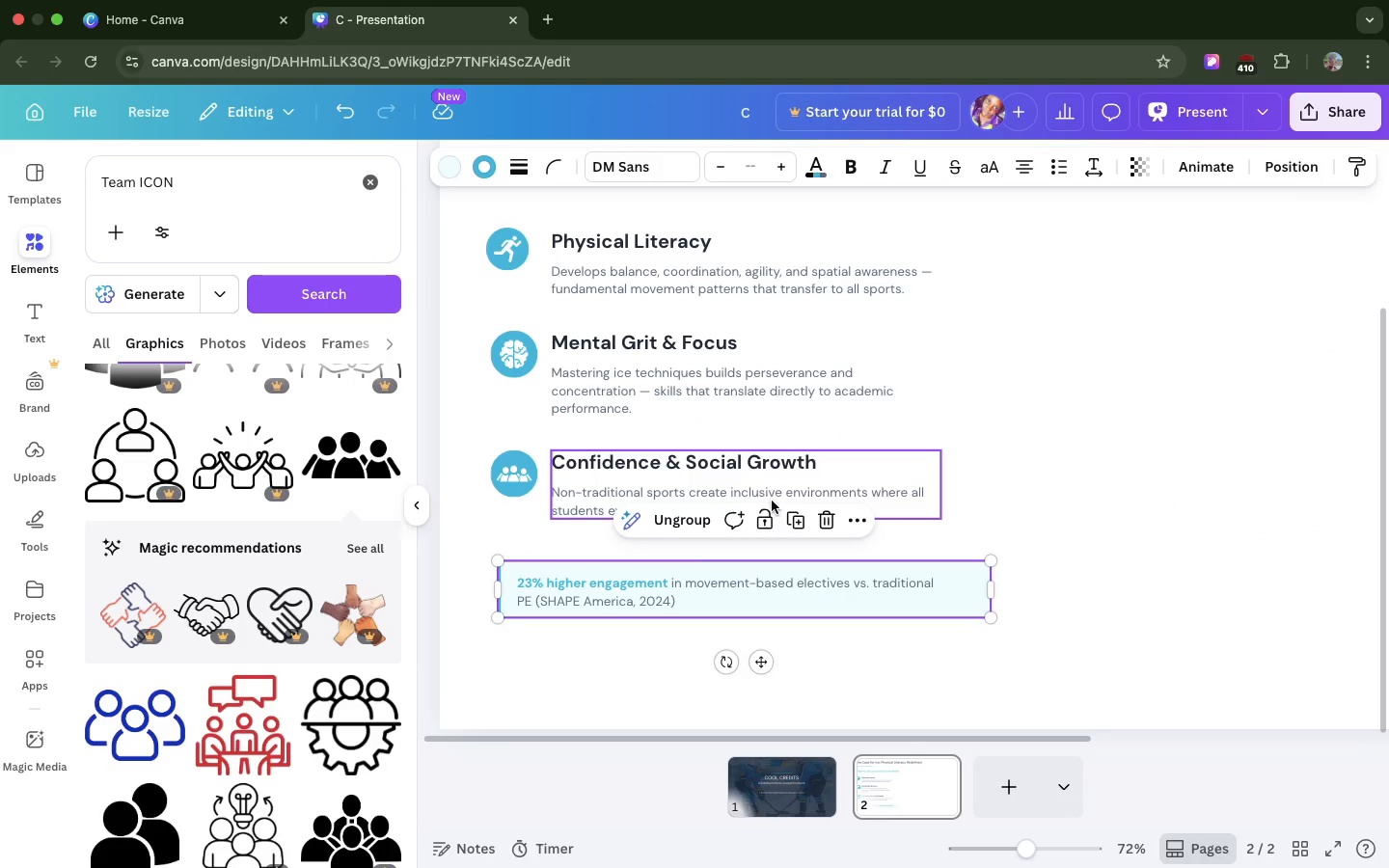 
wait(5.36)
 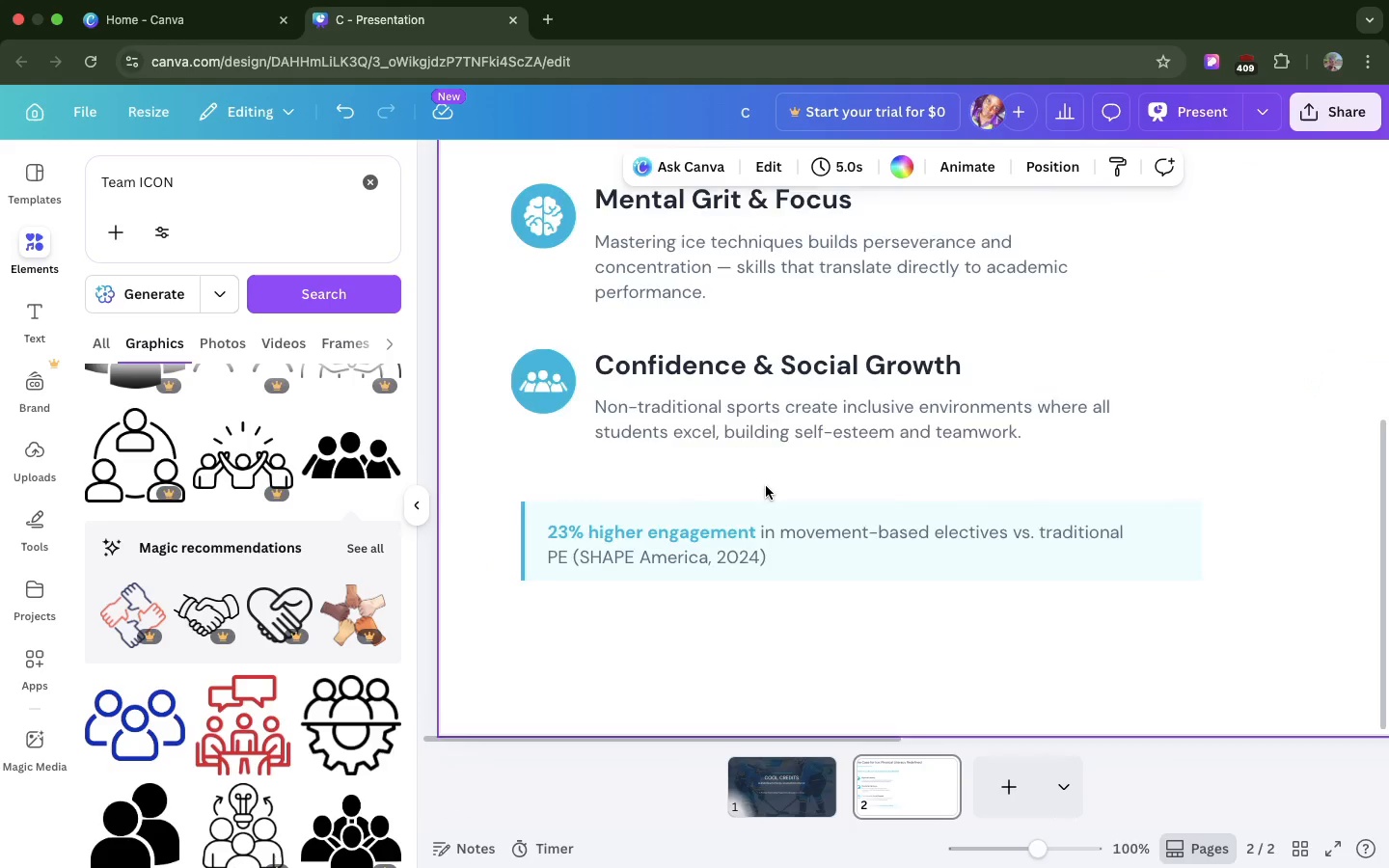 
left_click([978, 505])
 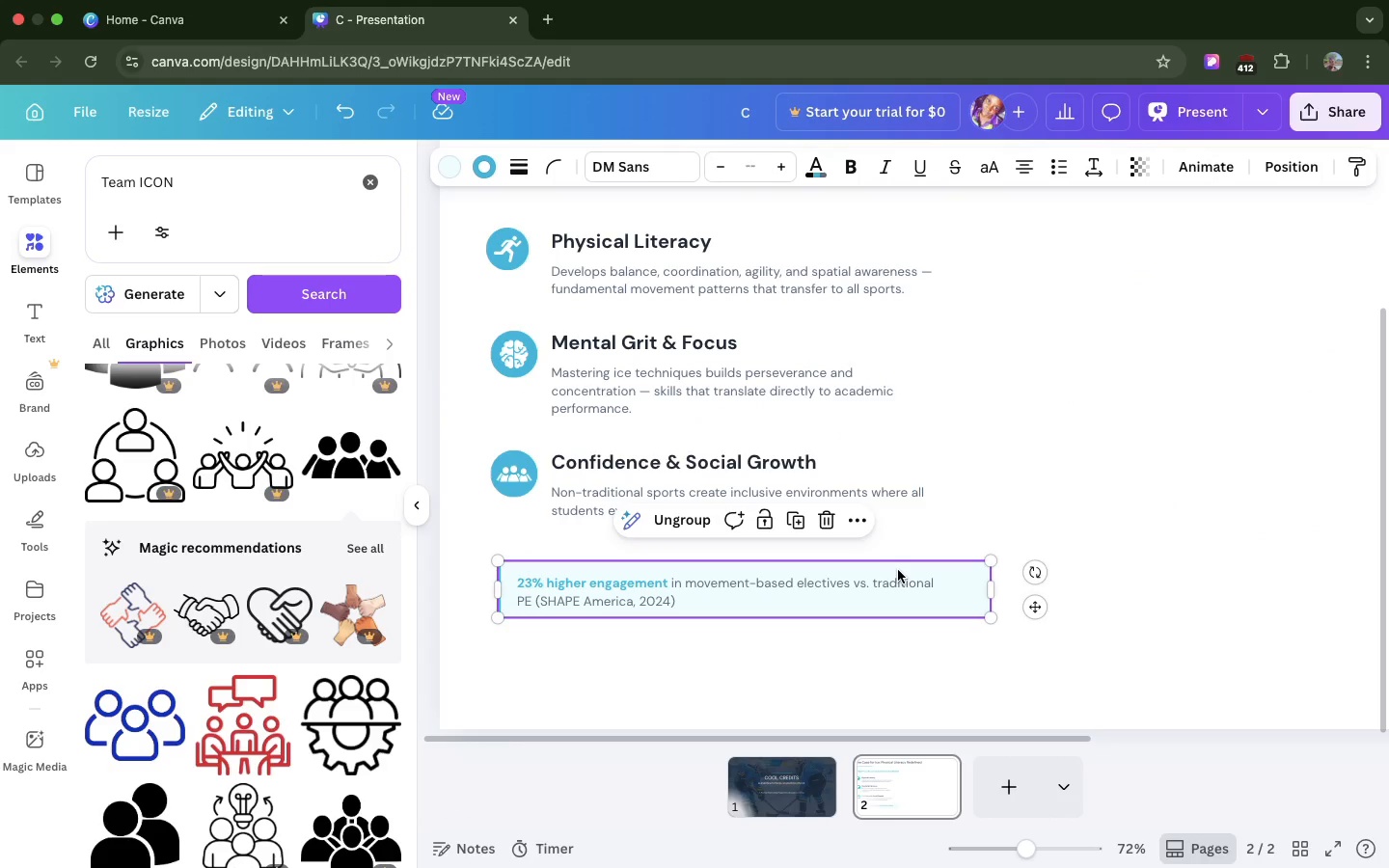 
left_click_drag(start_coordinate=[898, 570], to_coordinate=[896, 580])
 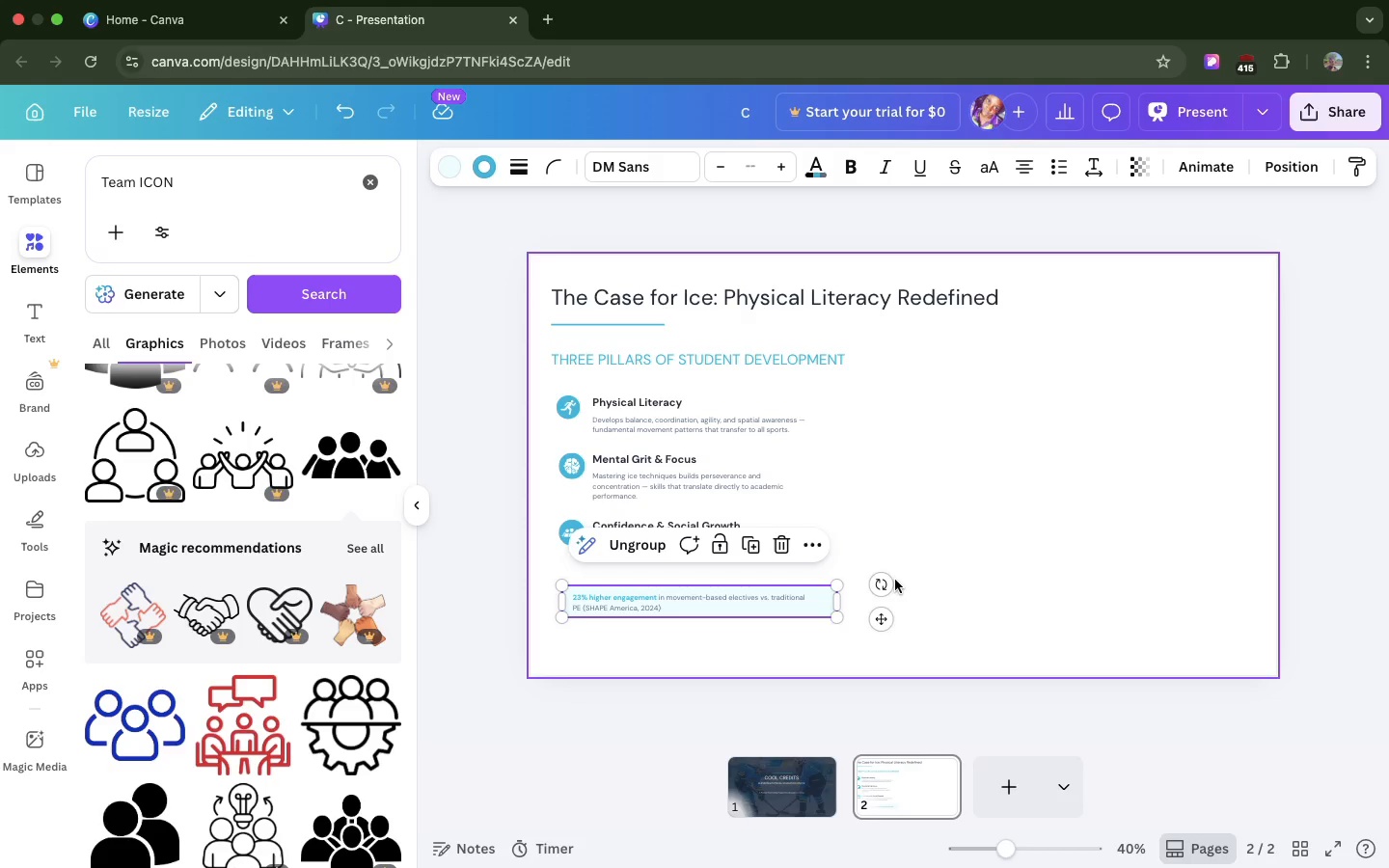 
wait(7.13)
 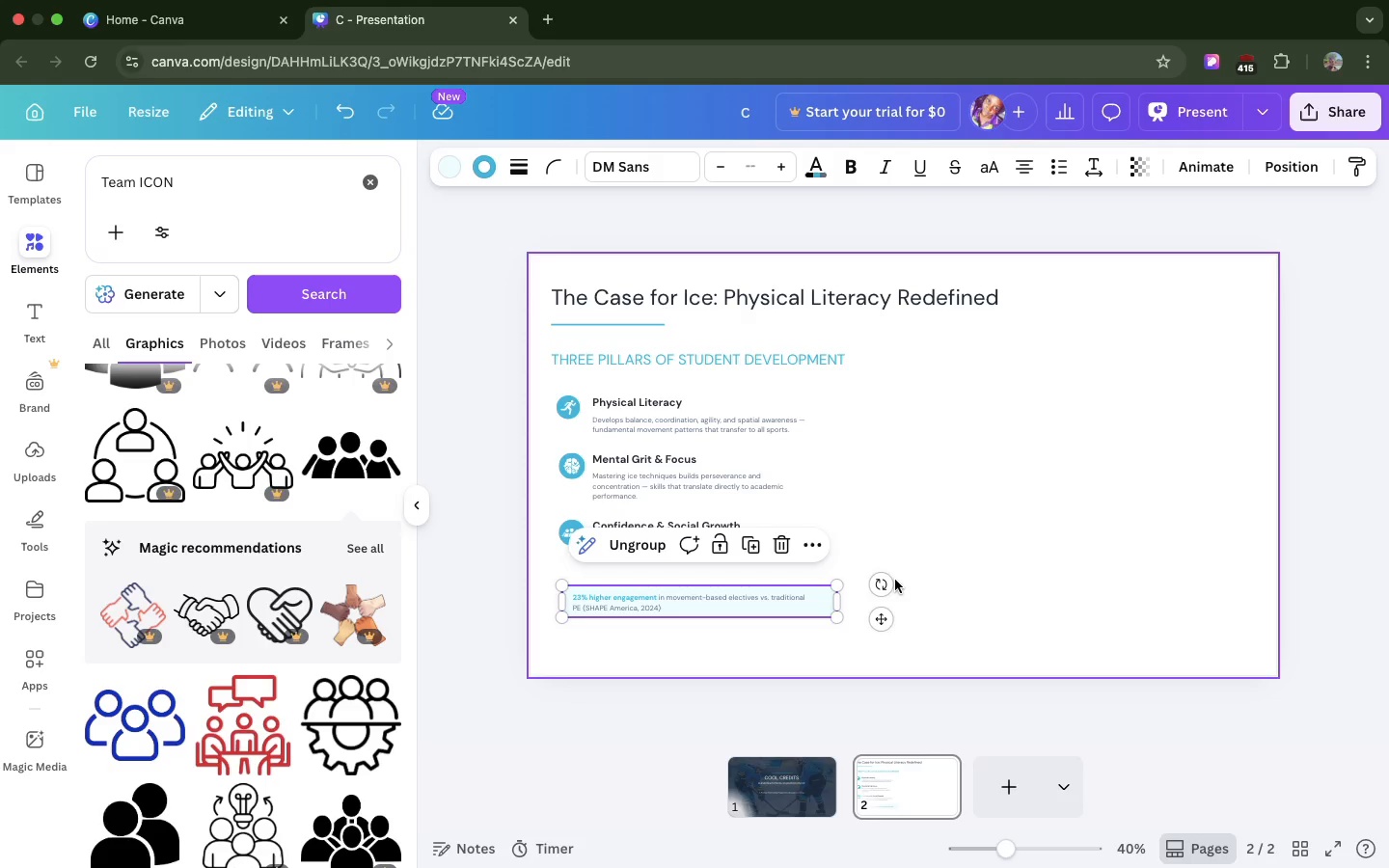 
left_click([1049, 503])
 